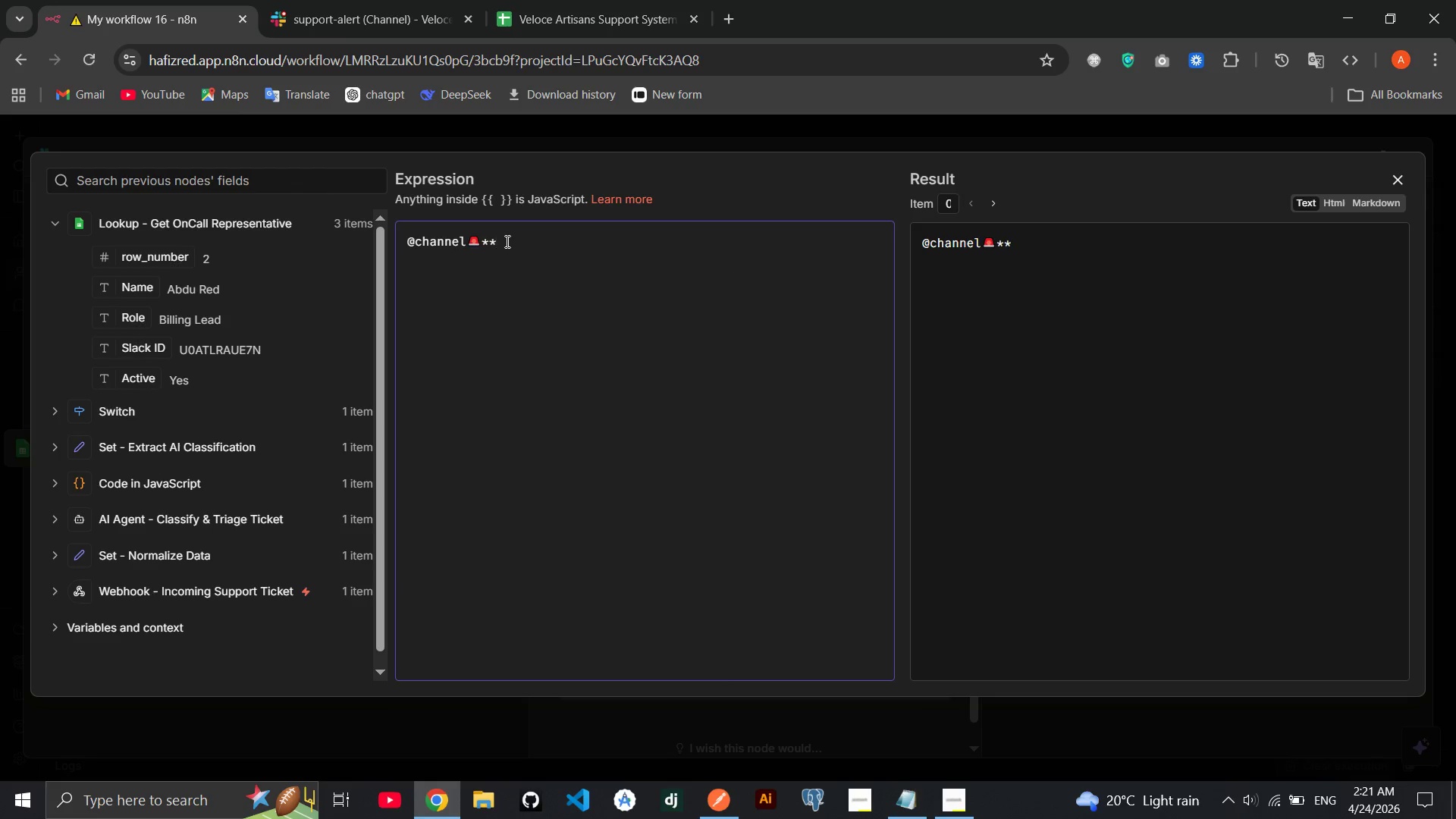 
key(ArrowLeft)
 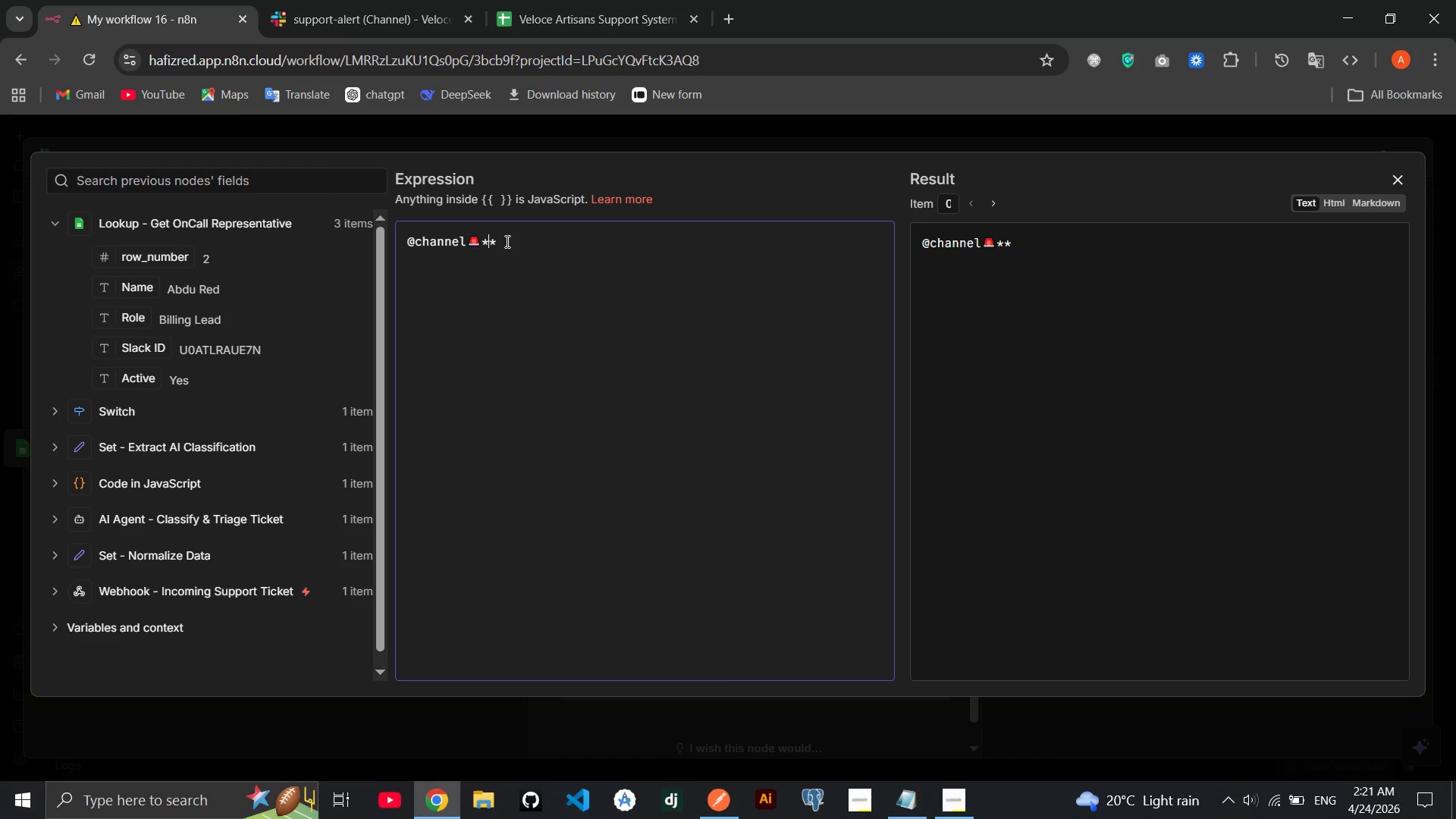 
type(CRITIA SUPPOT TICKET - IMMEDIATE C)
key(Backspace)
type(ACTION REQUIRD)
 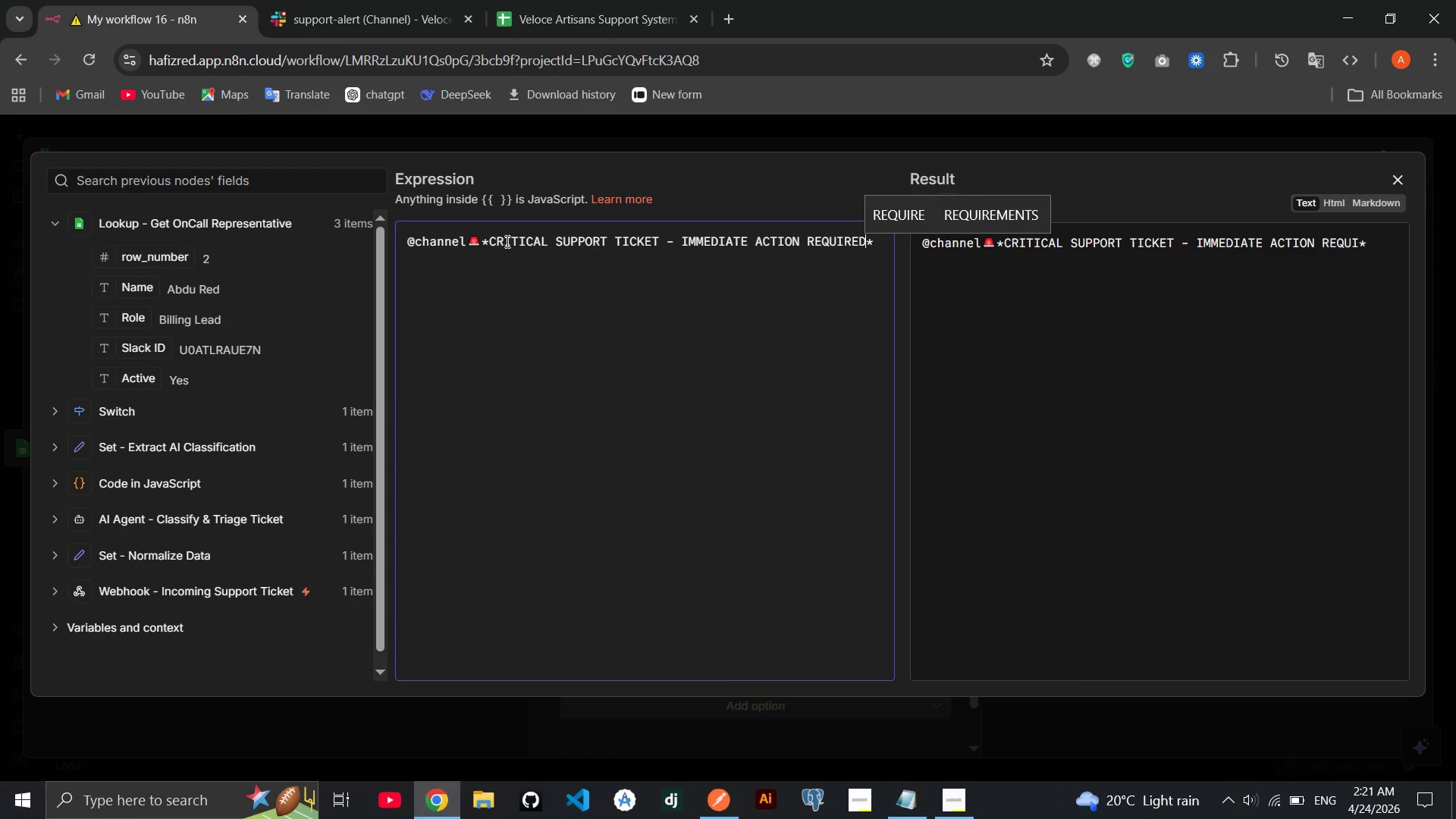 
hold_key(key=L, duration=0.33)
 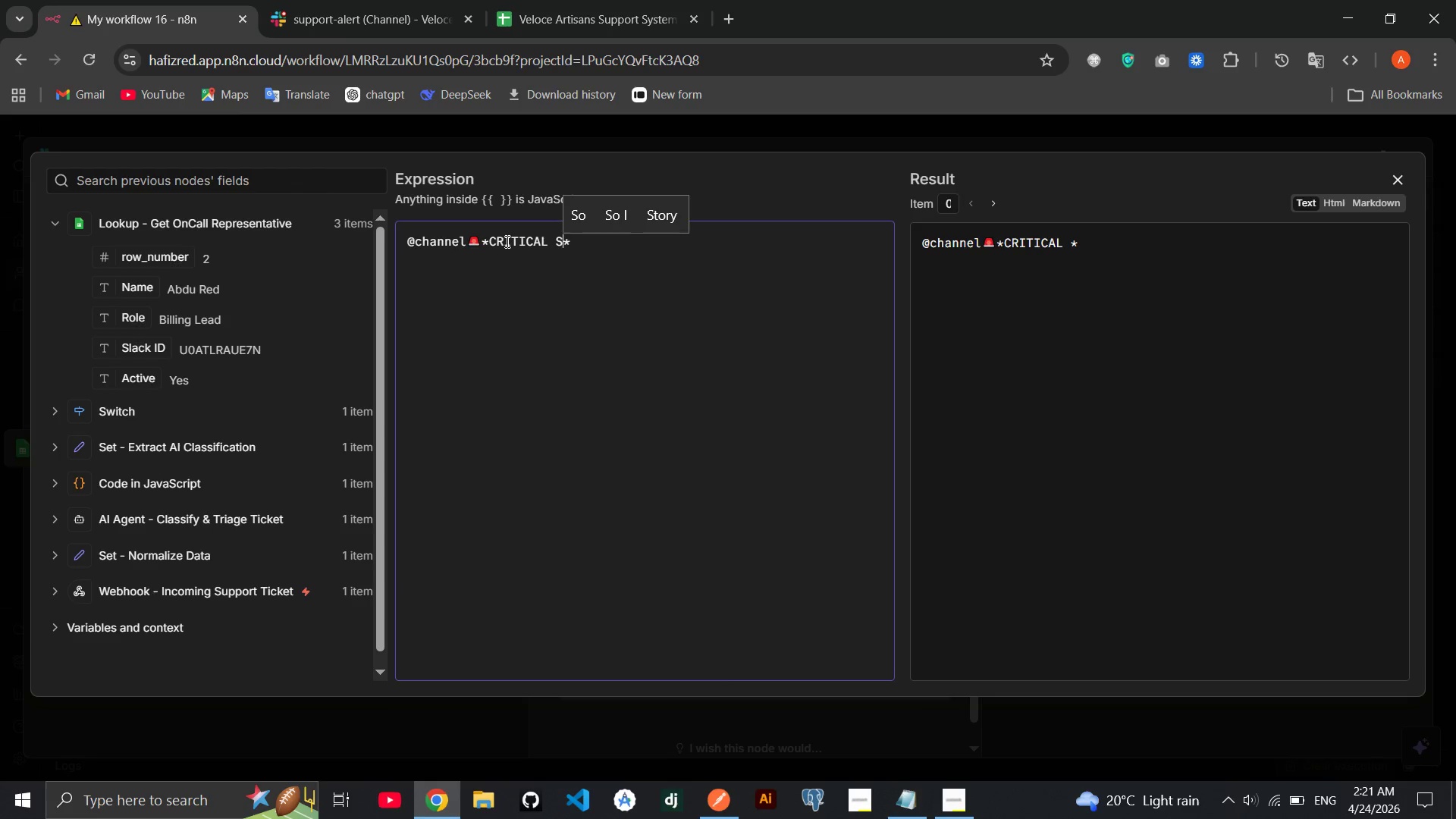 
hold_key(key=E, duration=0.31)
 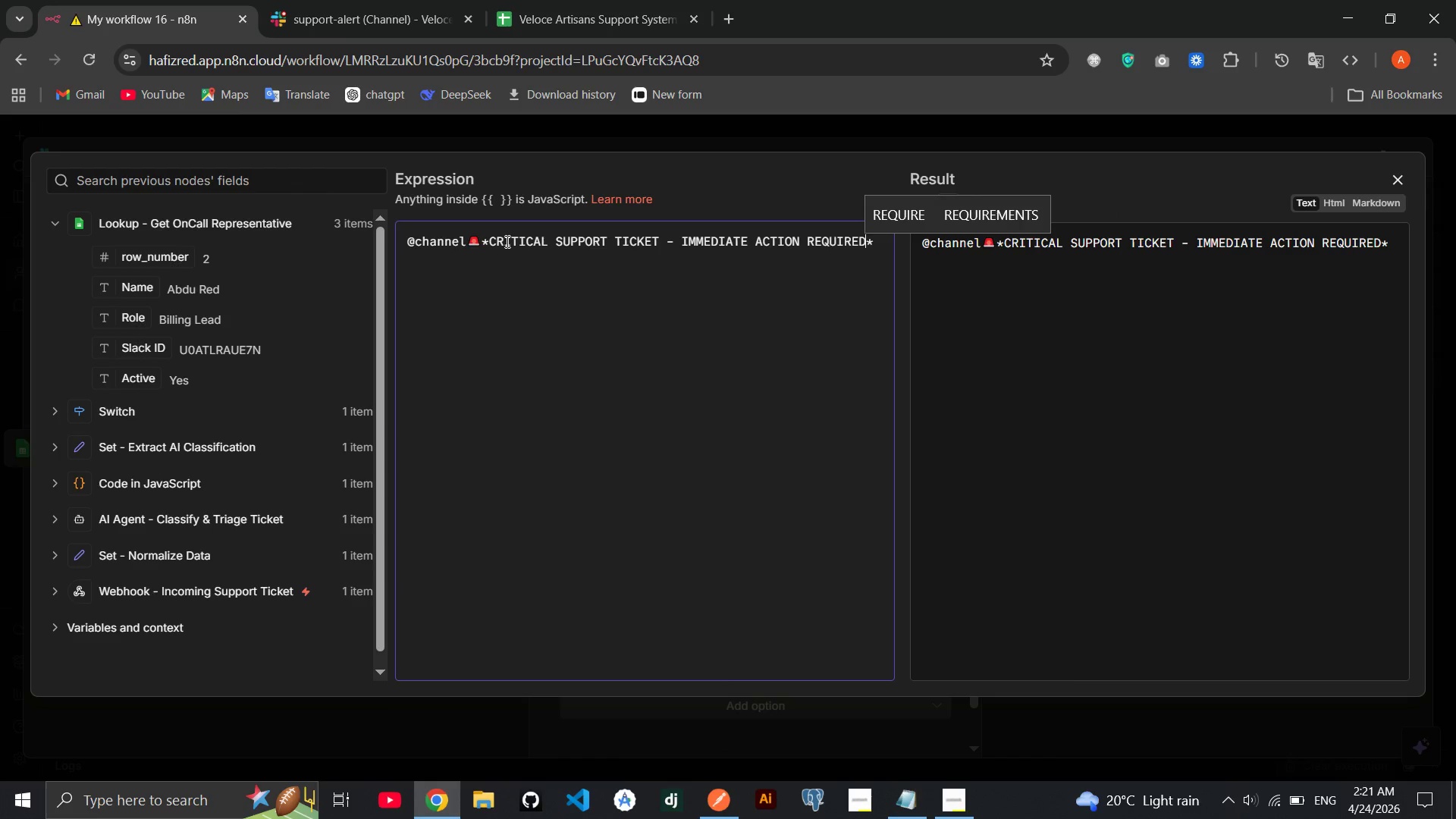 
key(ArrowRight)
 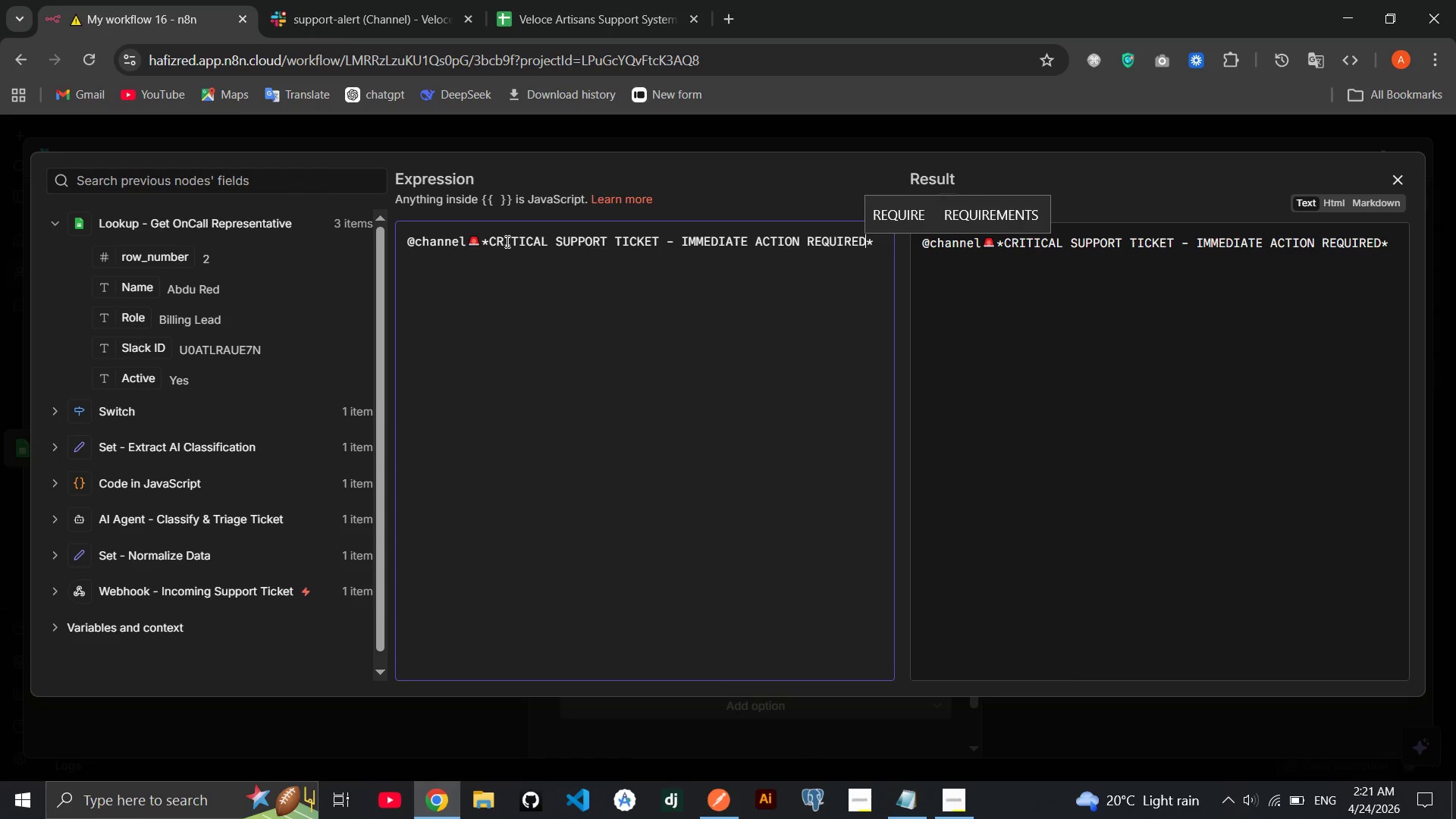 
key(ArrowRight)
 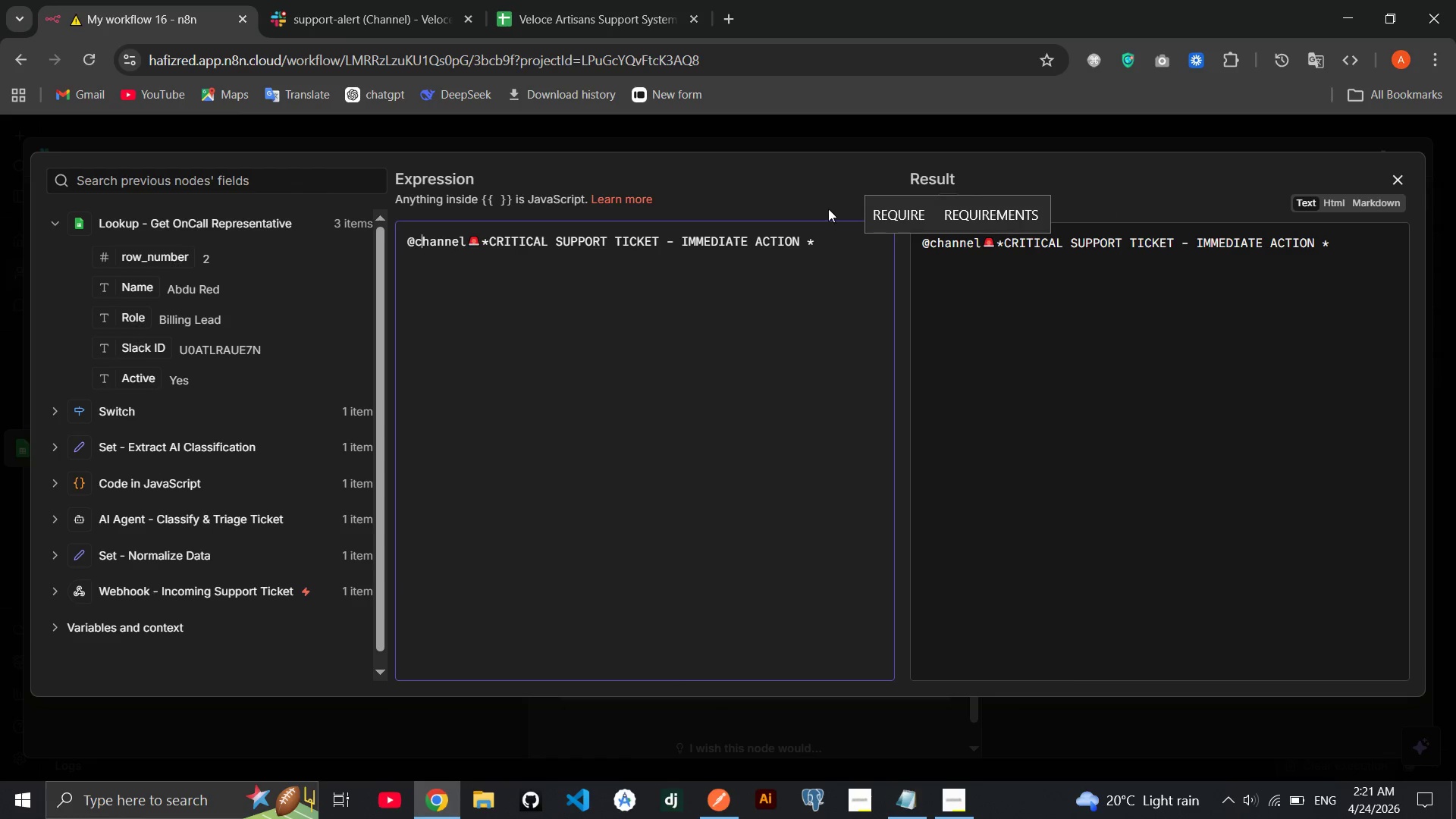 
left_click([802, 243])
 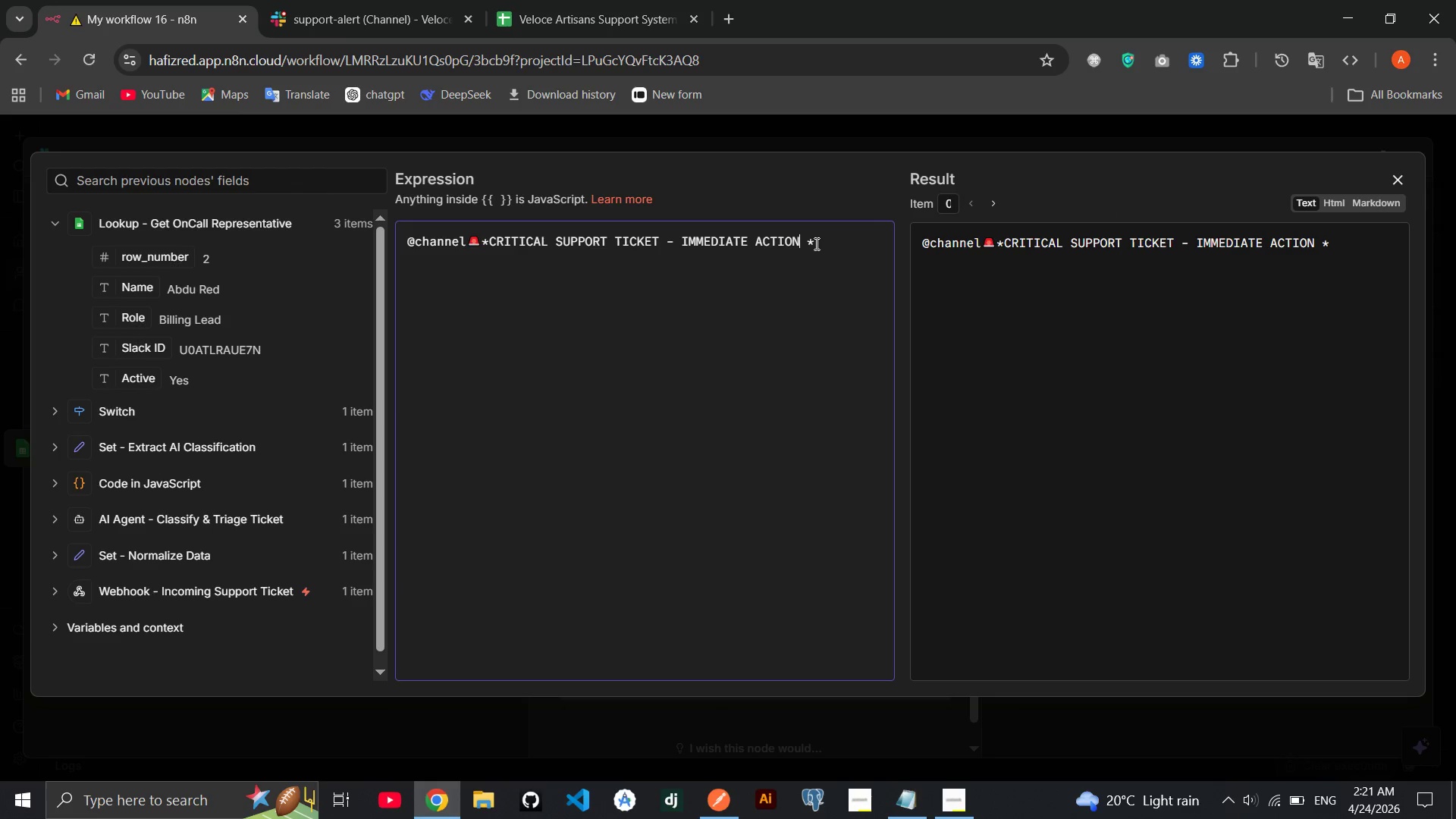 
key(ArrowRight)
 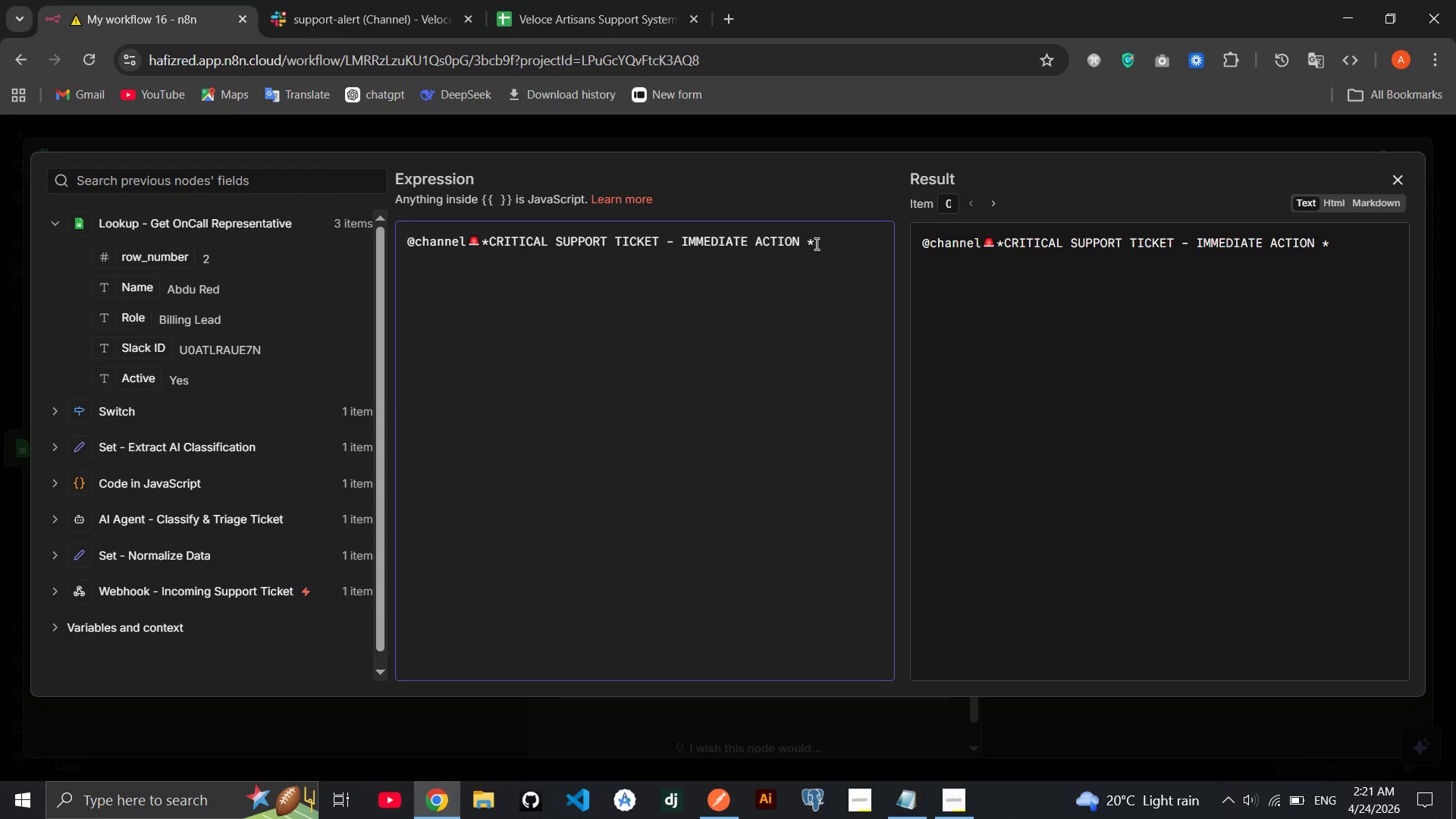 
type(REQYI)
key(Backspace)
key(Backspace)
type(UIRED)
 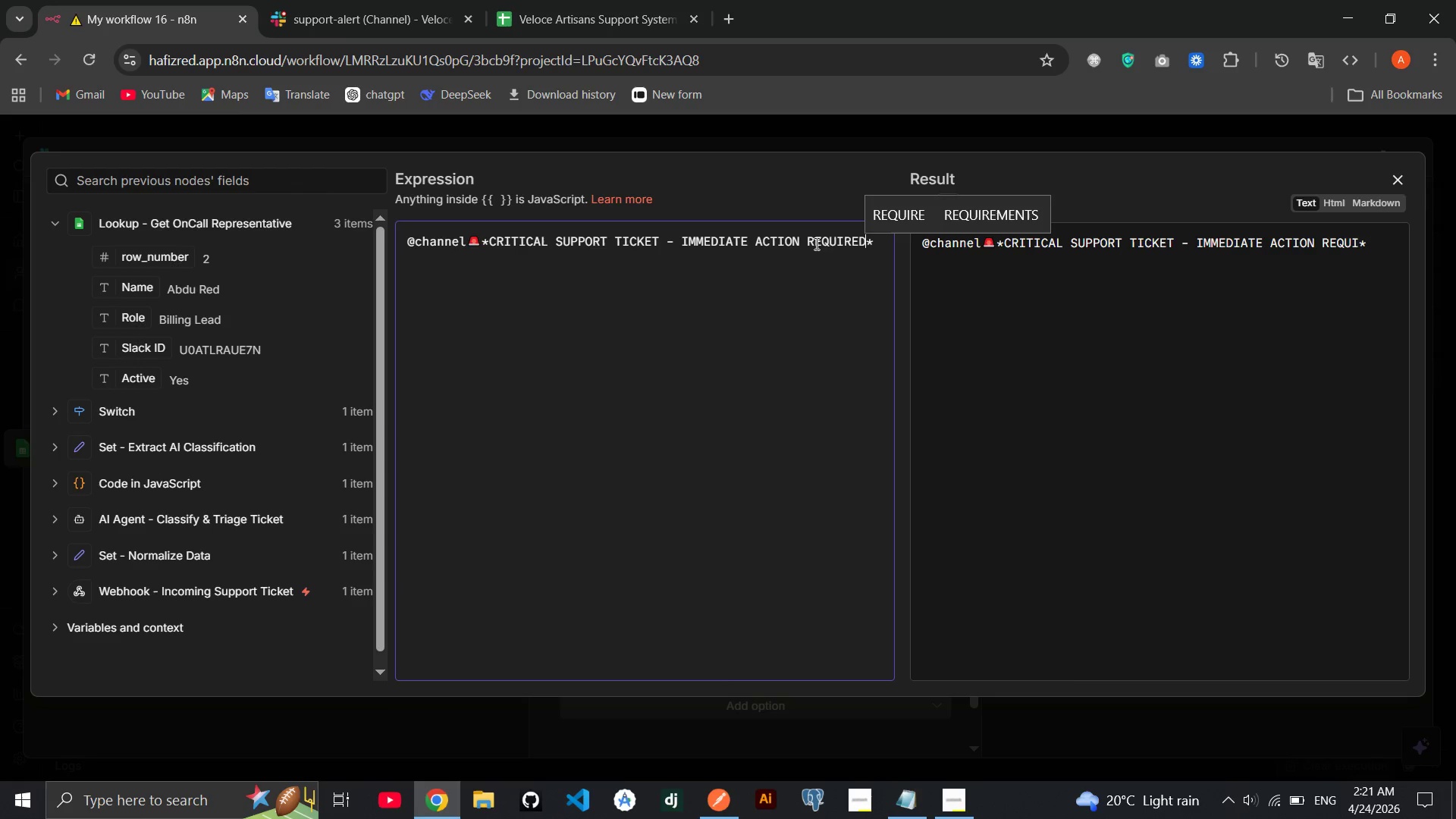 
key(ArrowRight)
 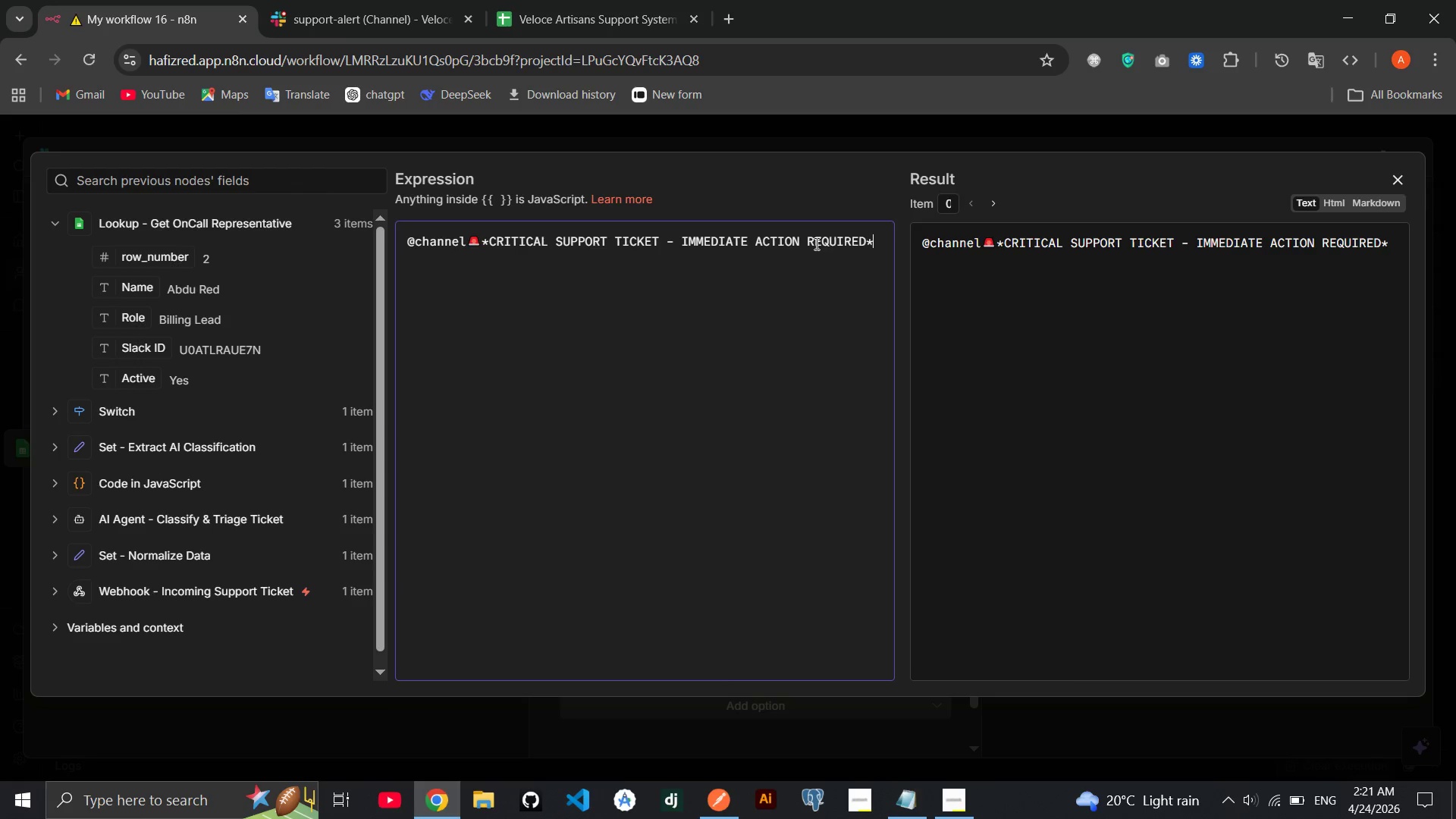 
key(Enter)
 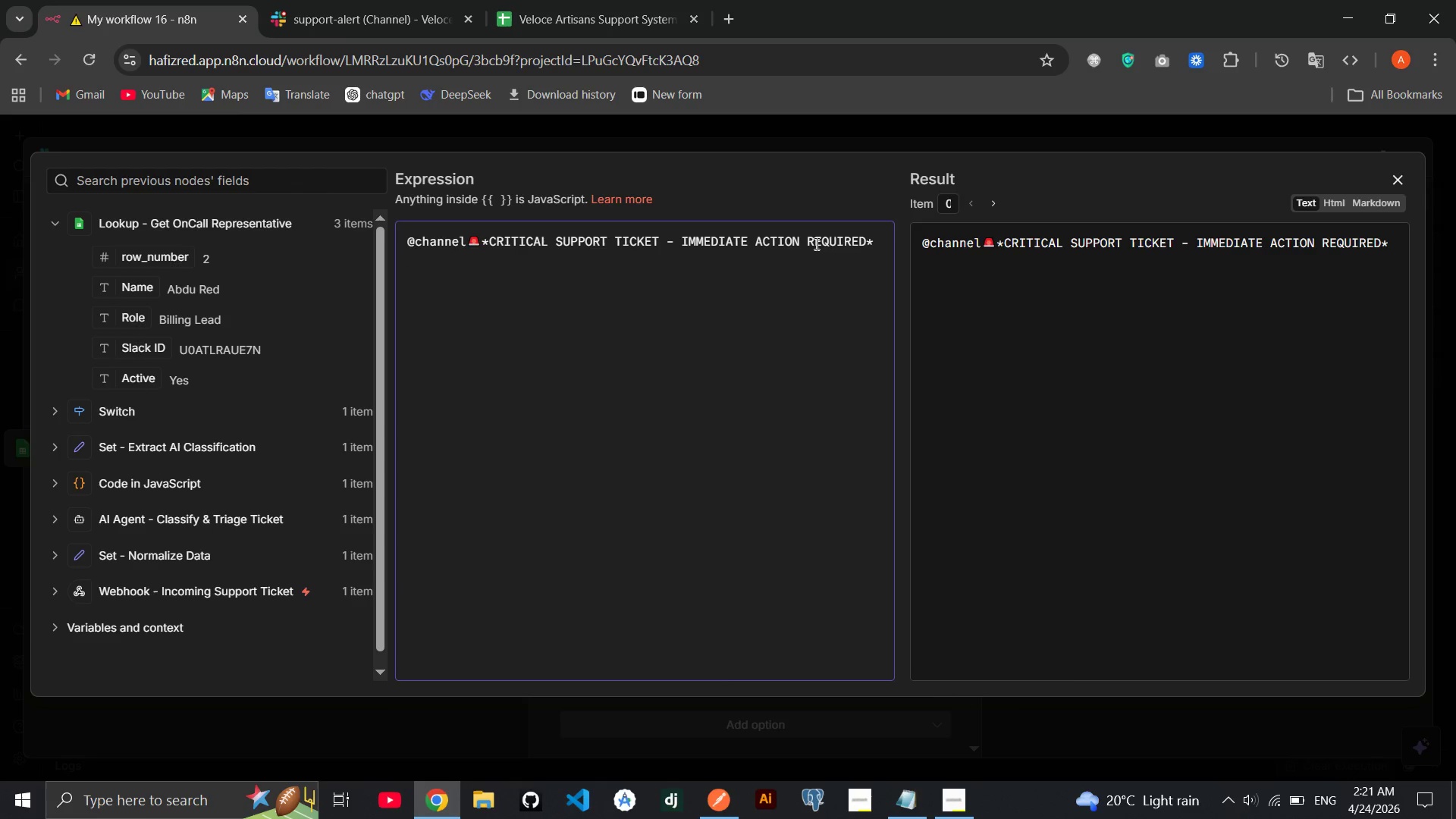 
key(Enter)
 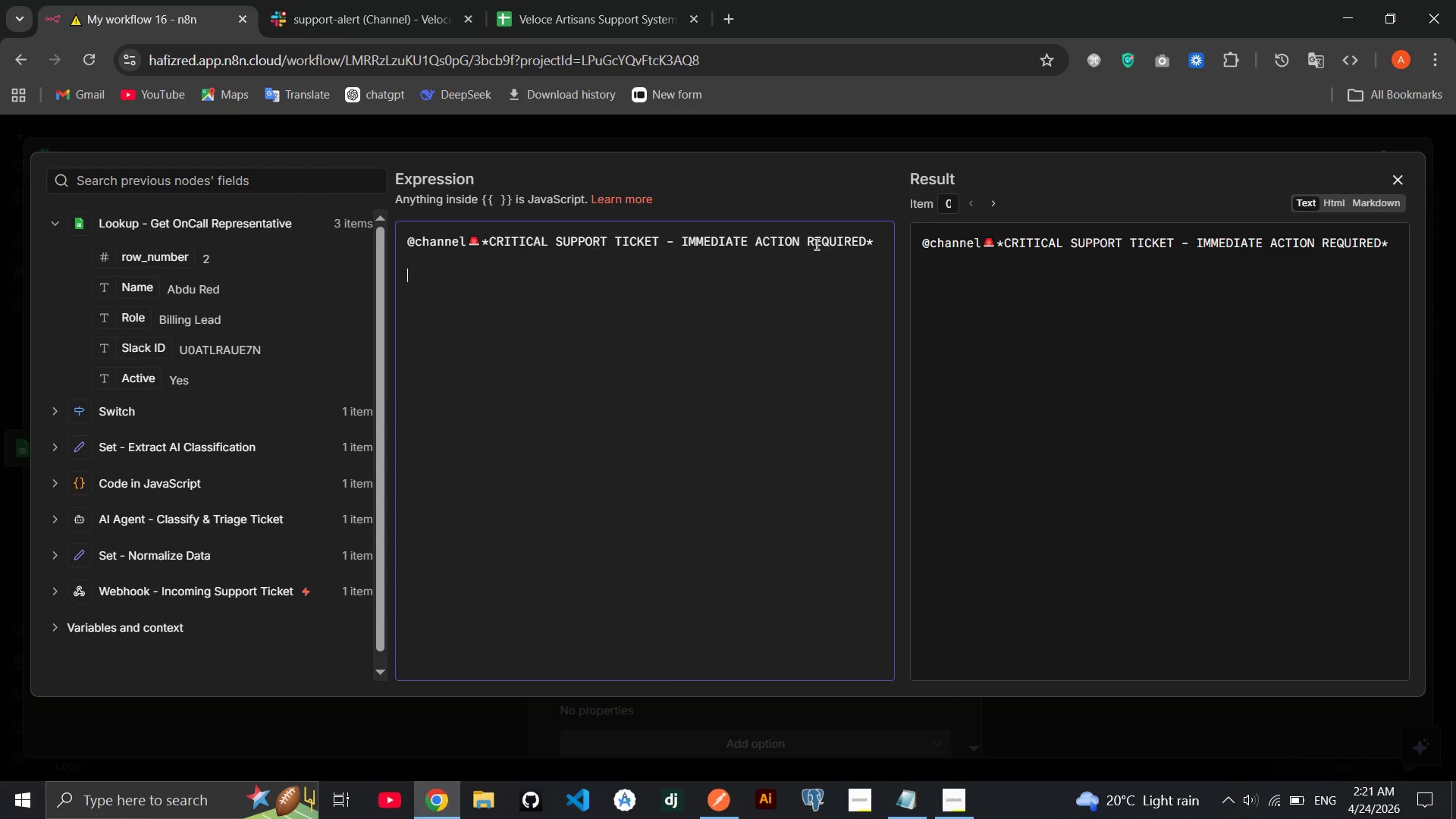 
key(Enter)
 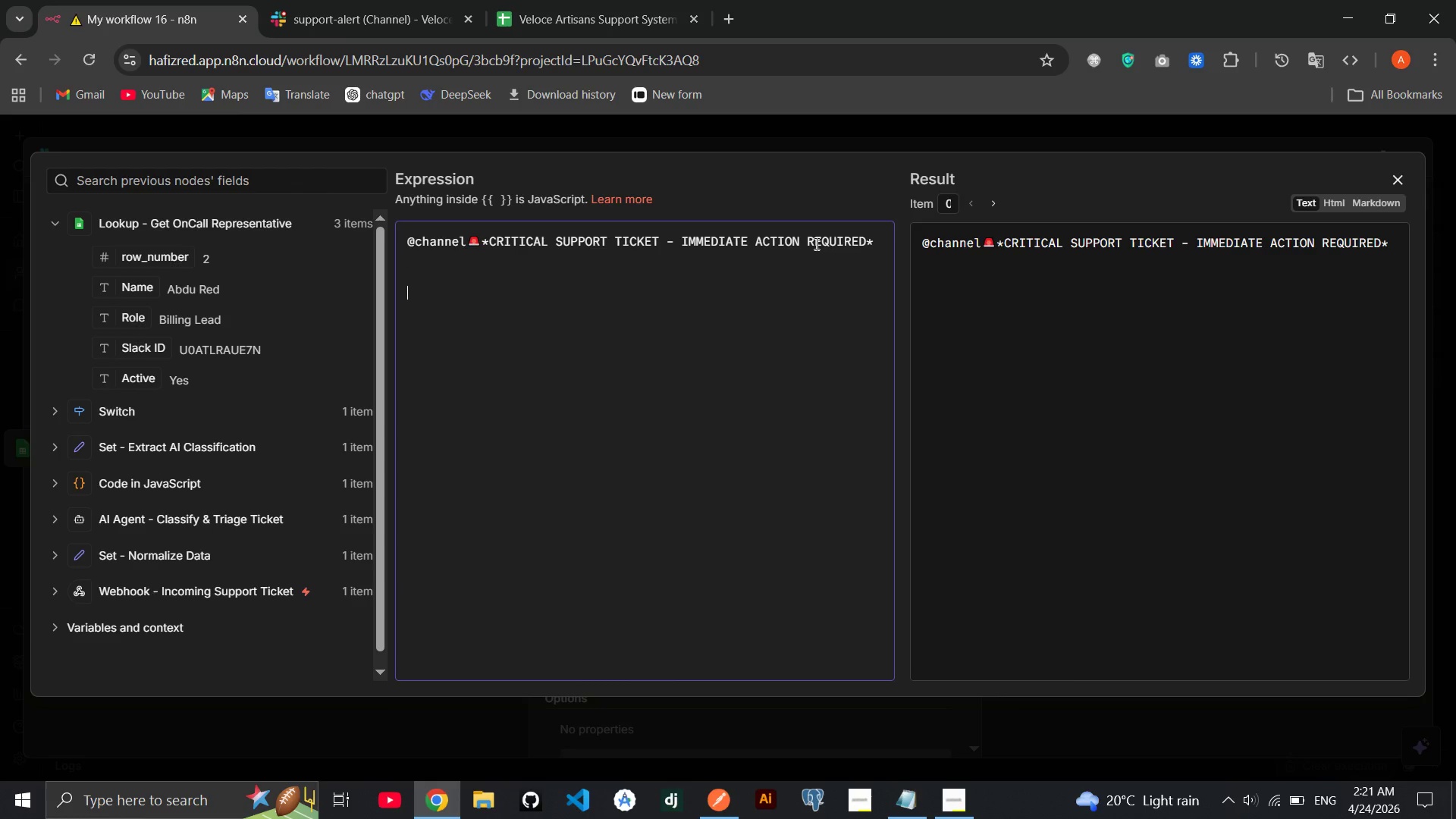 
hold_key(key=ShiftRight, duration=1.53)
 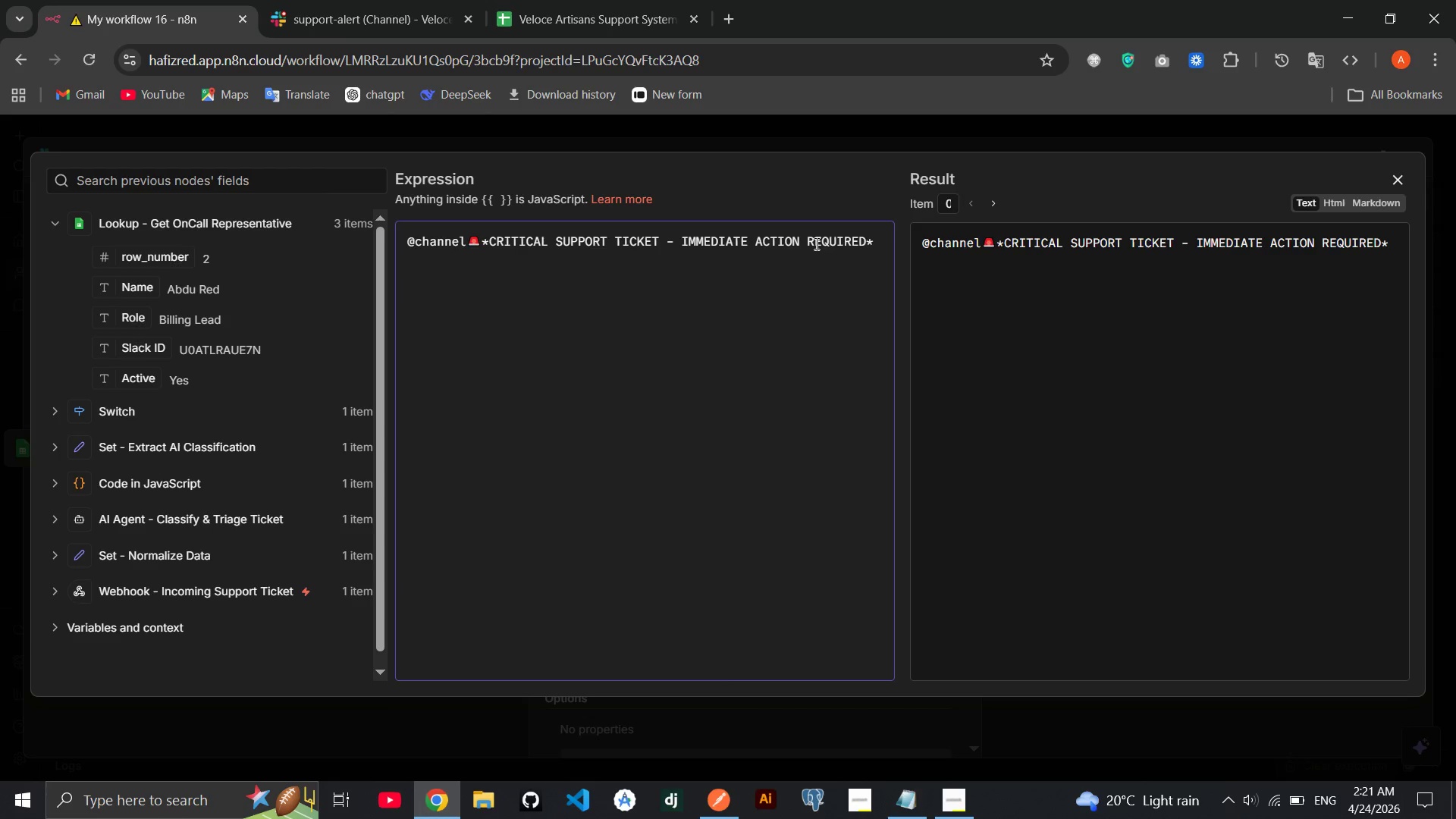 
hold_key(key=ShiftRight, duration=0.33)
 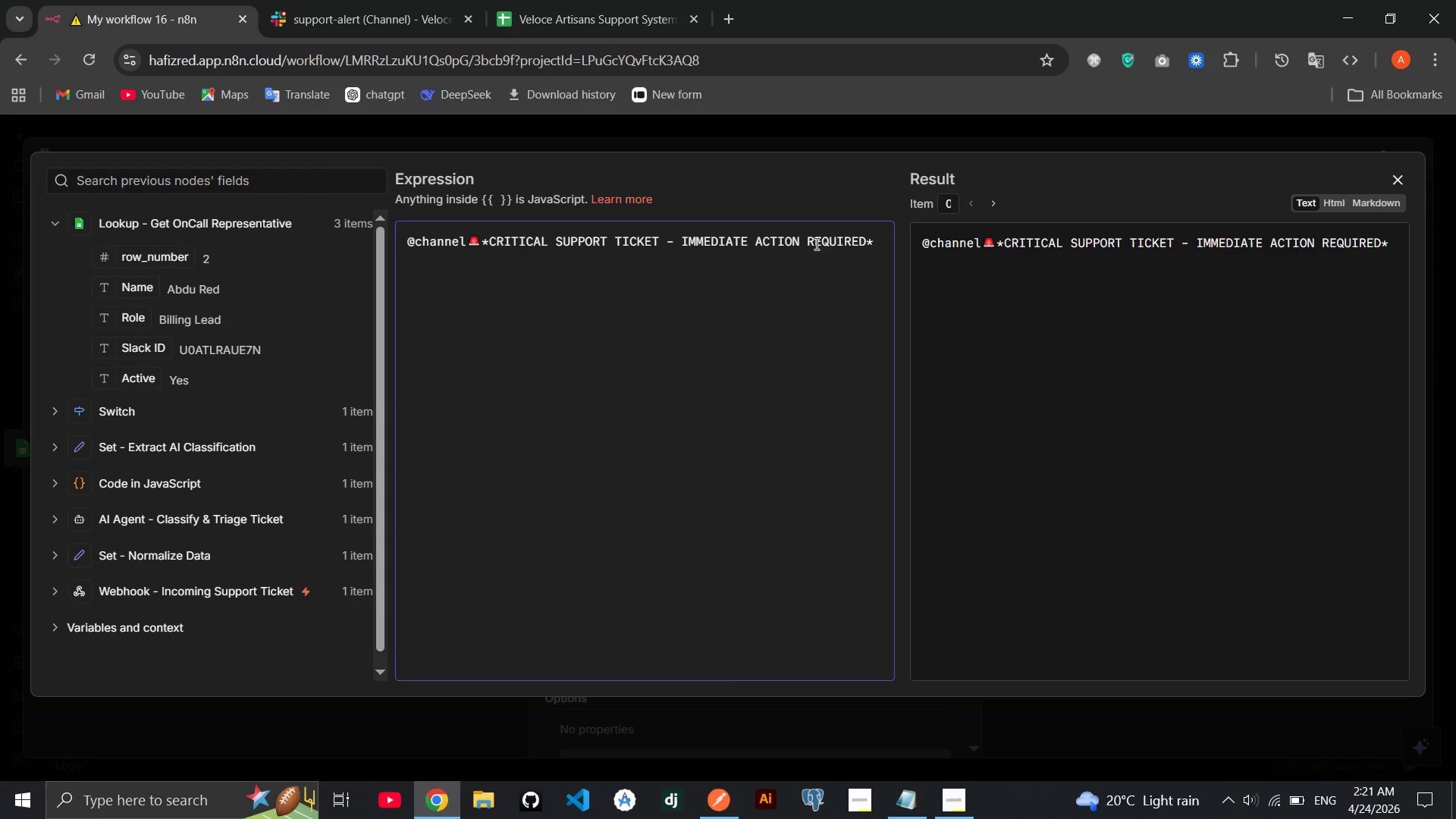 
key(Meta+Period)
 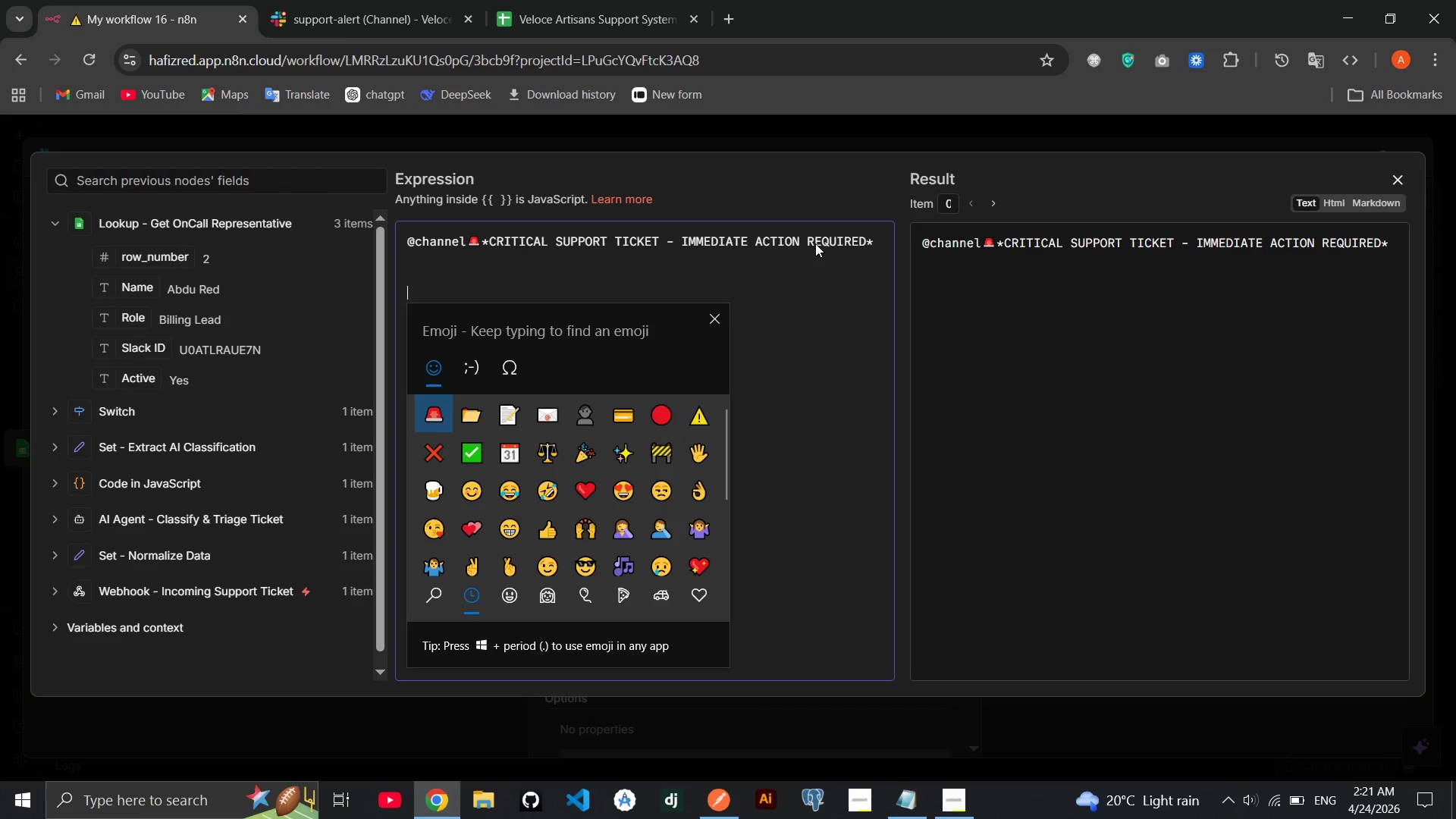 
key(ArrowRight)
 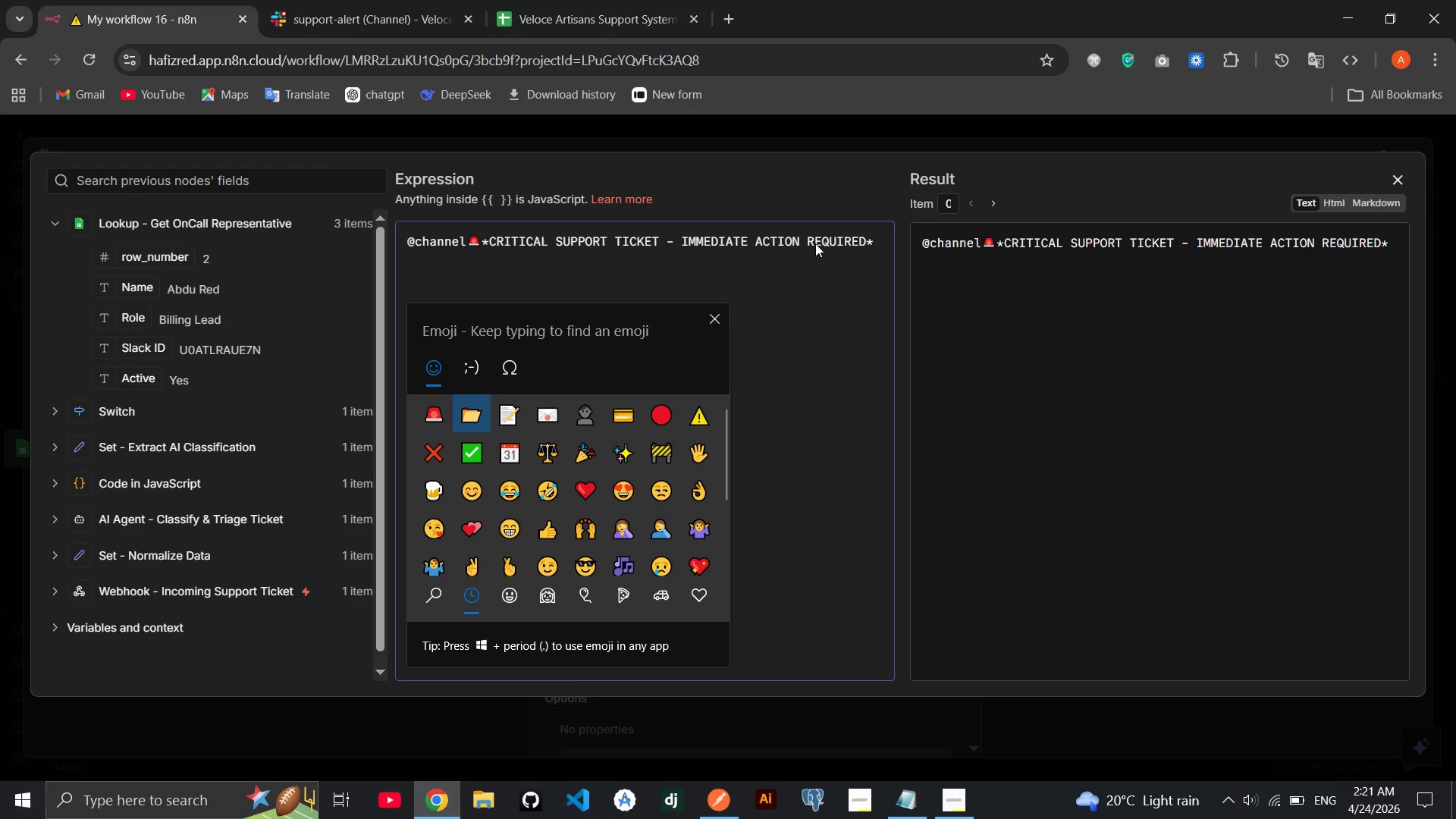 
key(ArrowRight)
 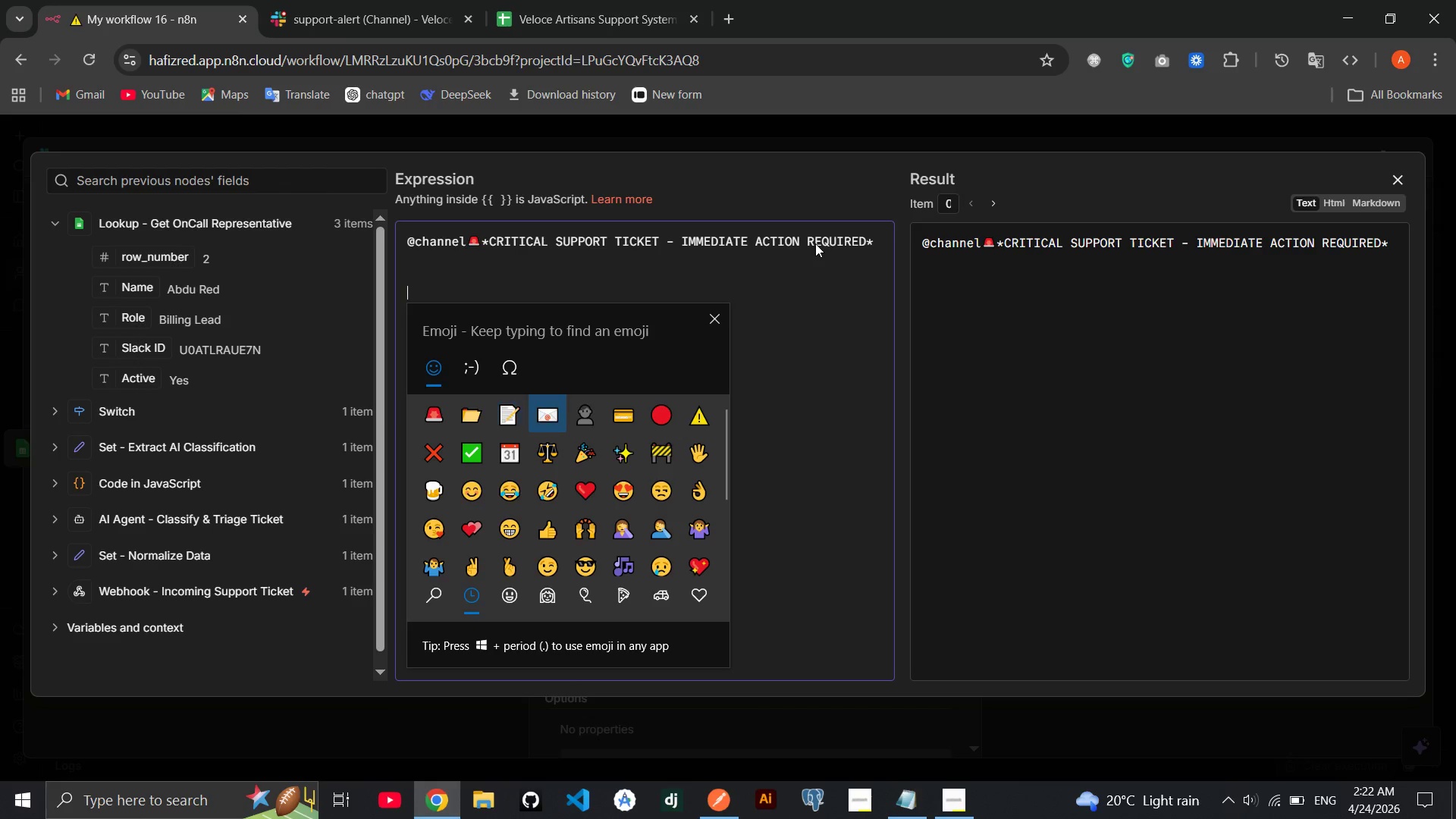 
key(ArrowRight)
 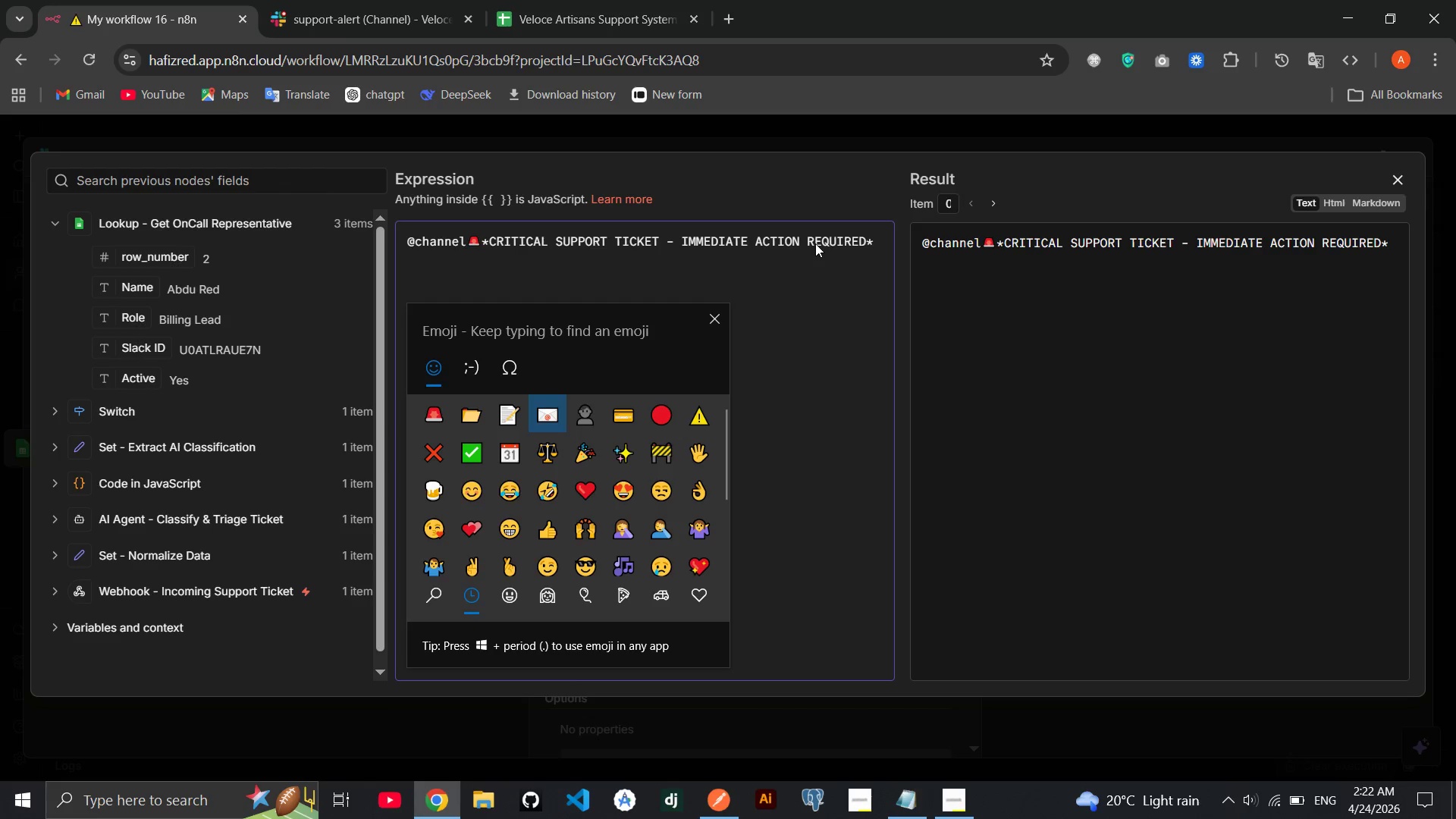 
key(ArrowRight)
 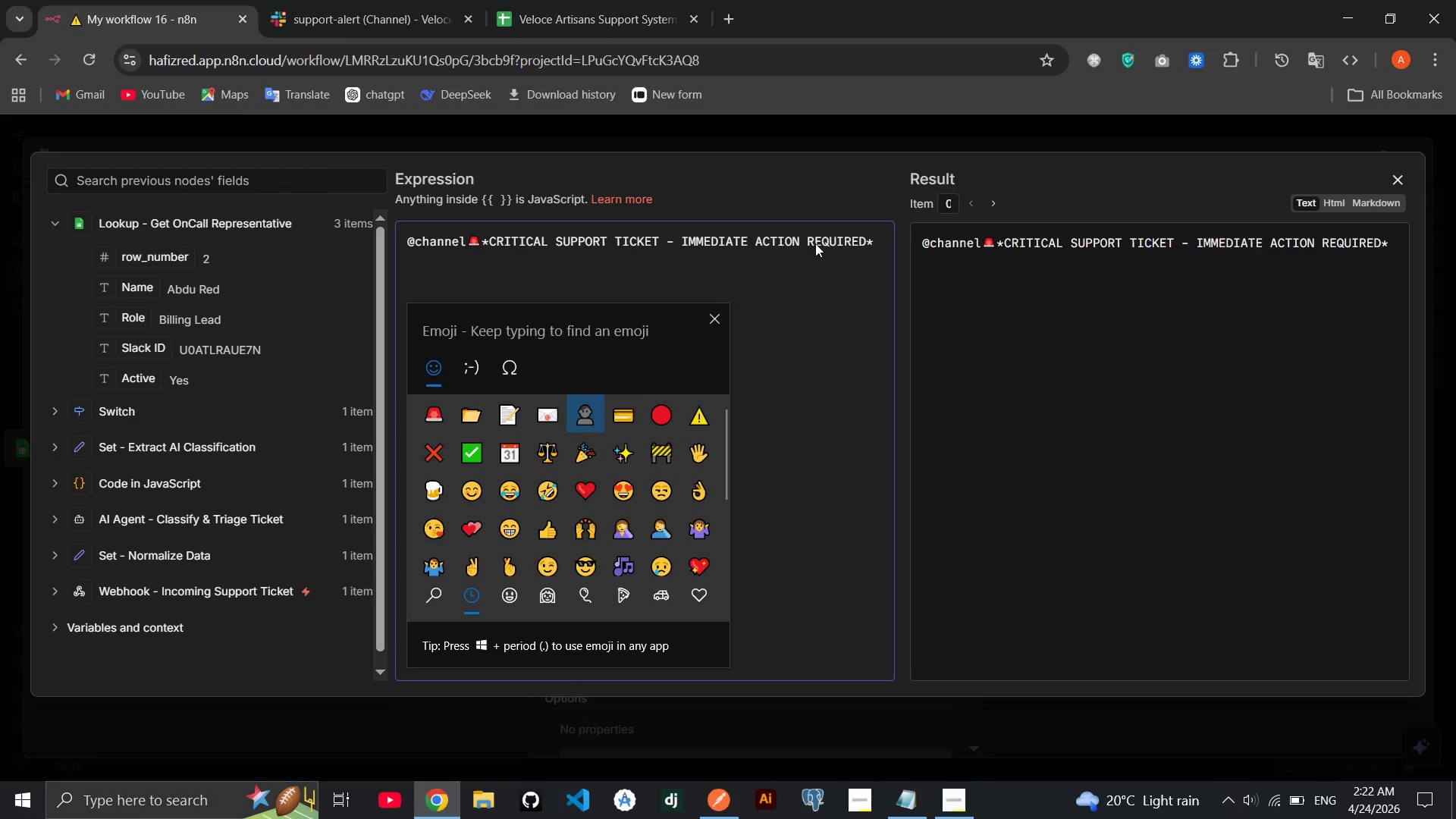 
key(ArrowRight)
 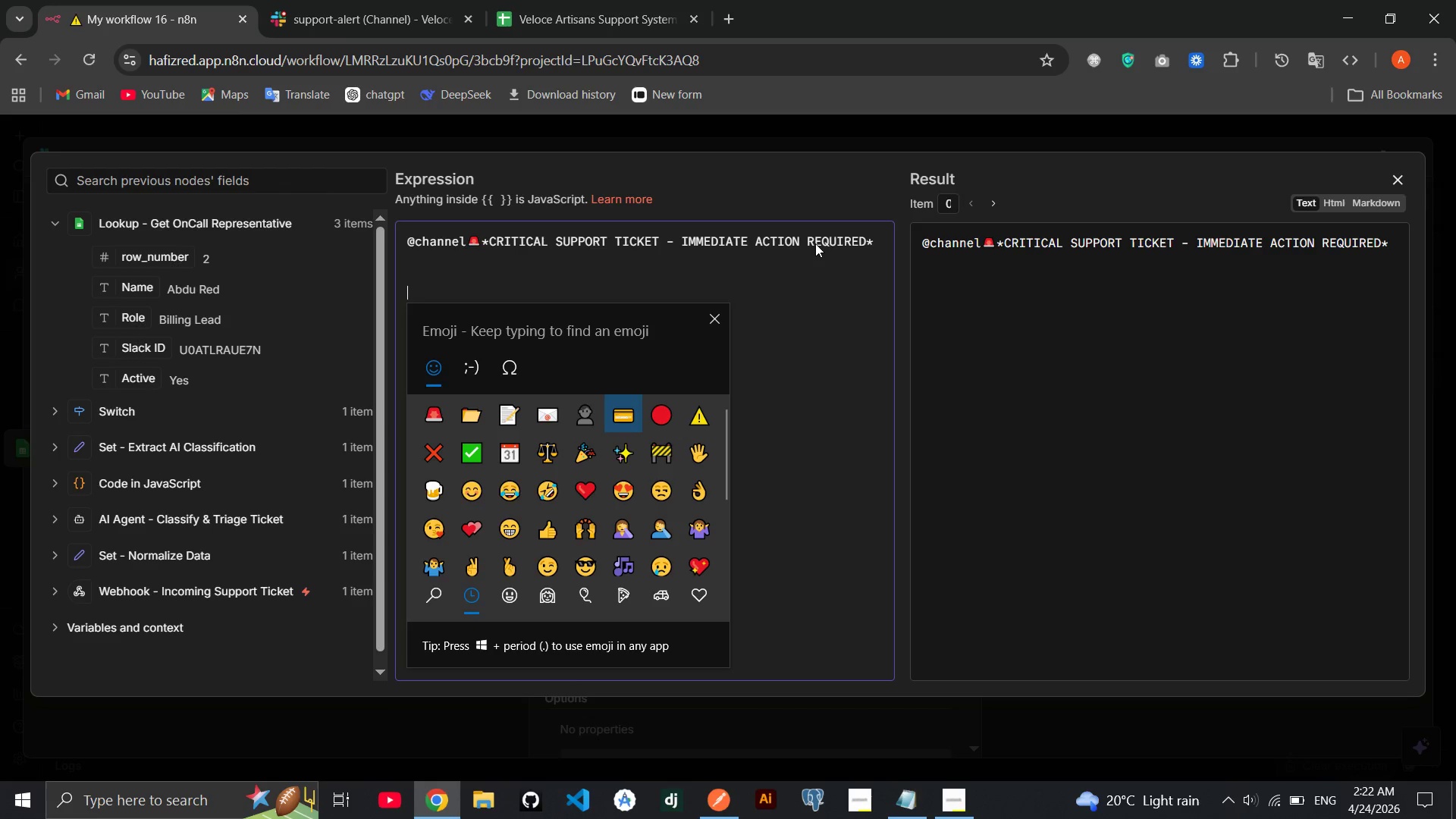 
key(Enter)
 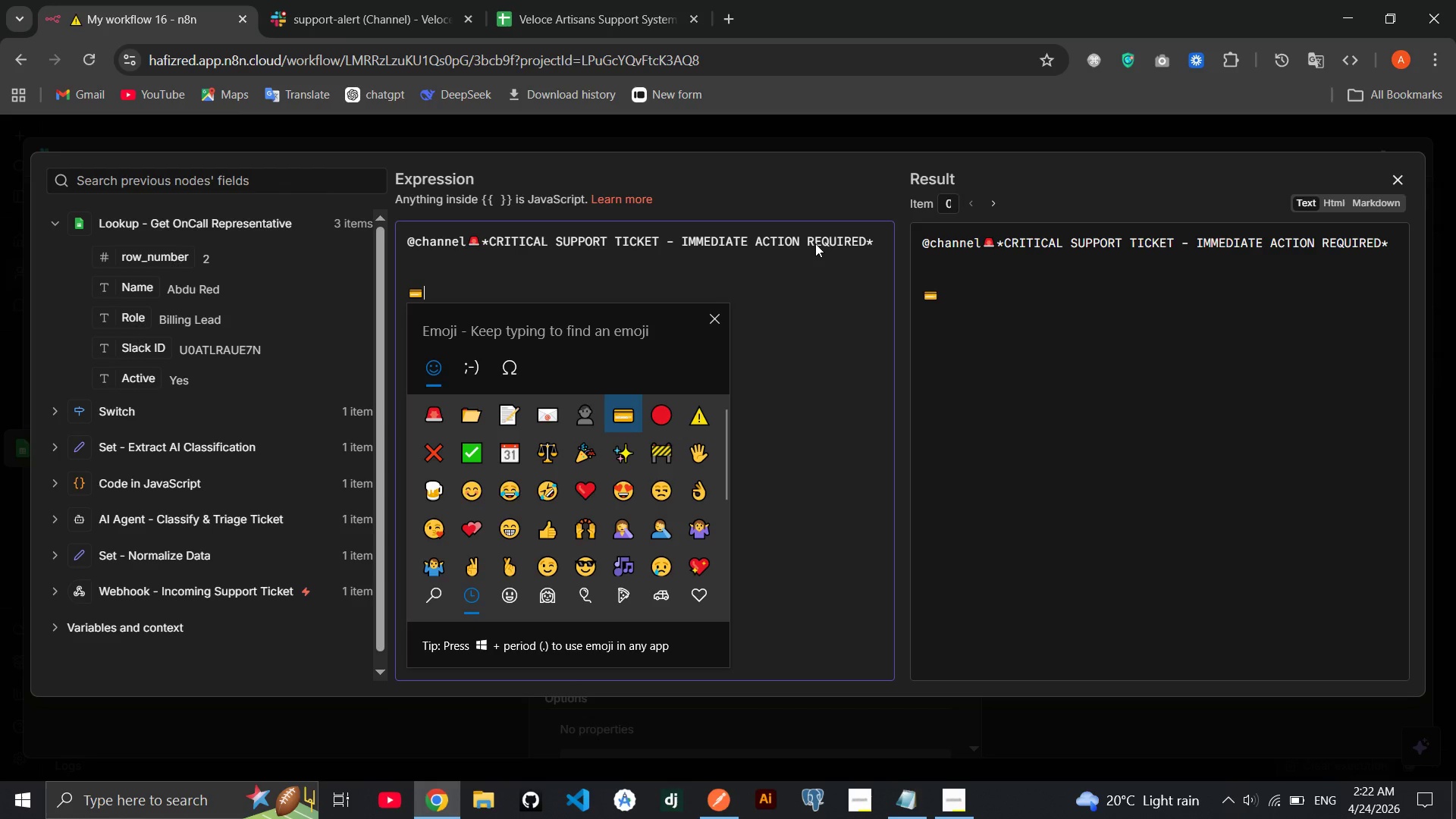 
type(**)
 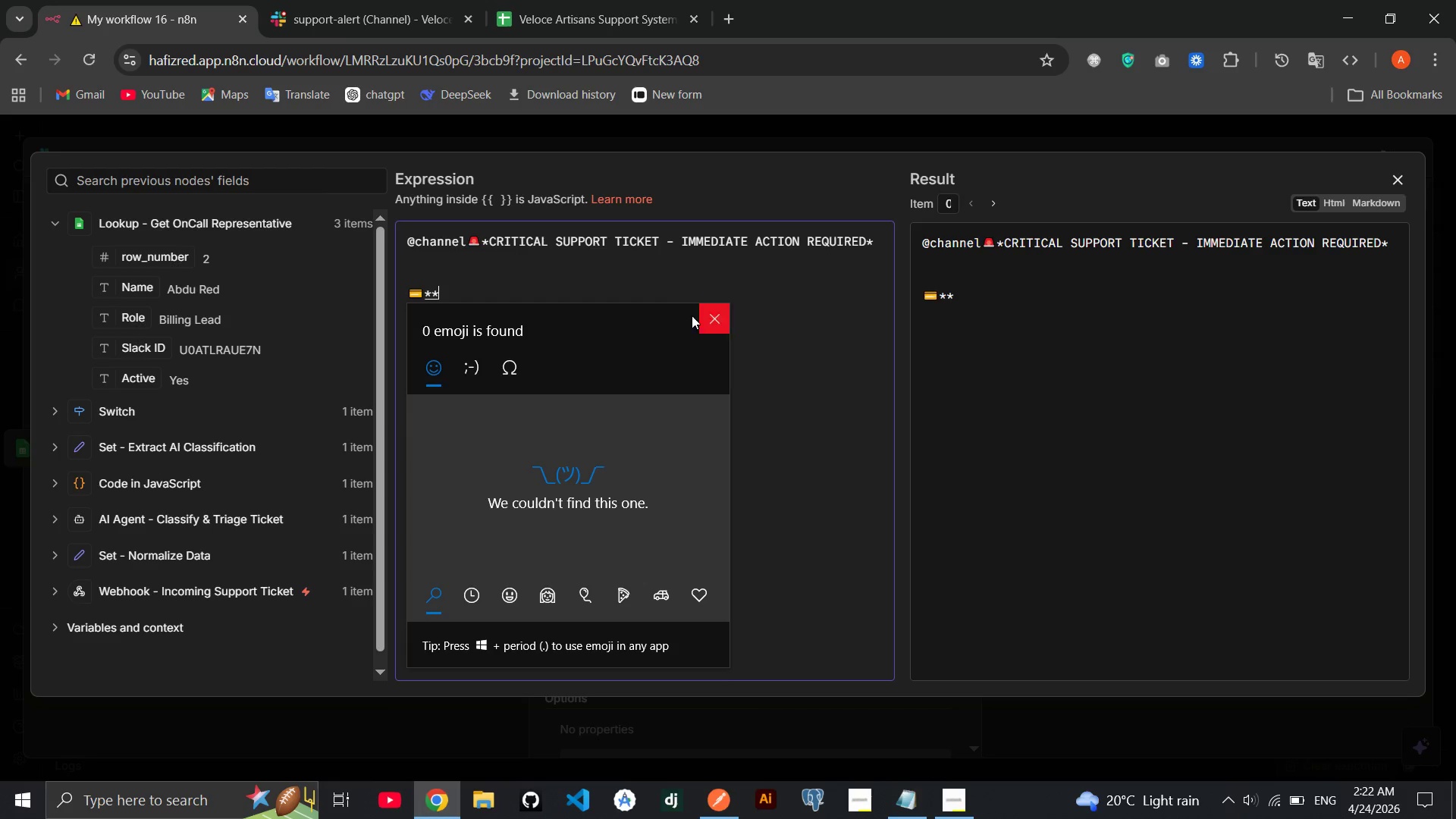 
left_click([721, 318])
 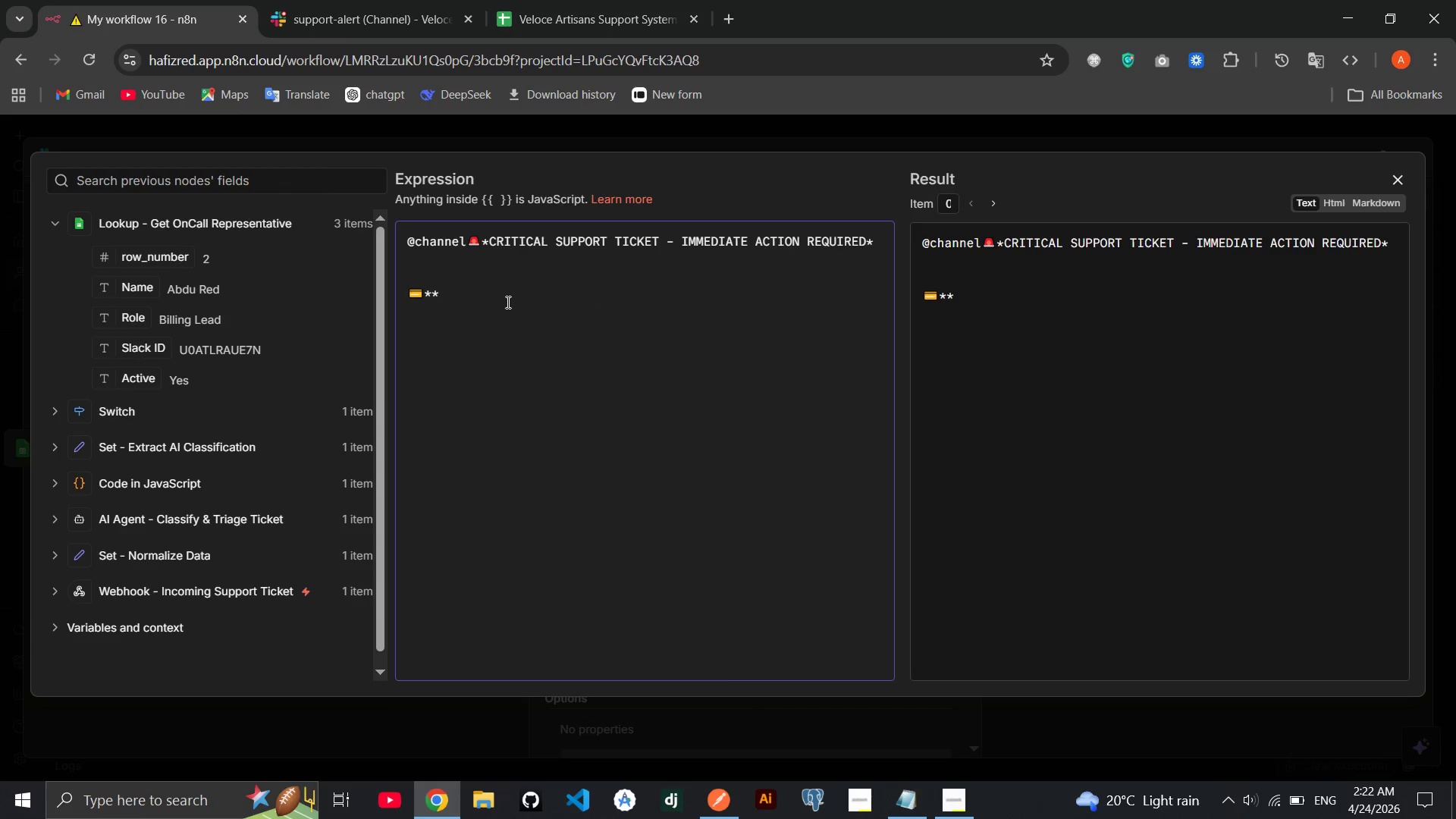 
key(ArrowLeft)
 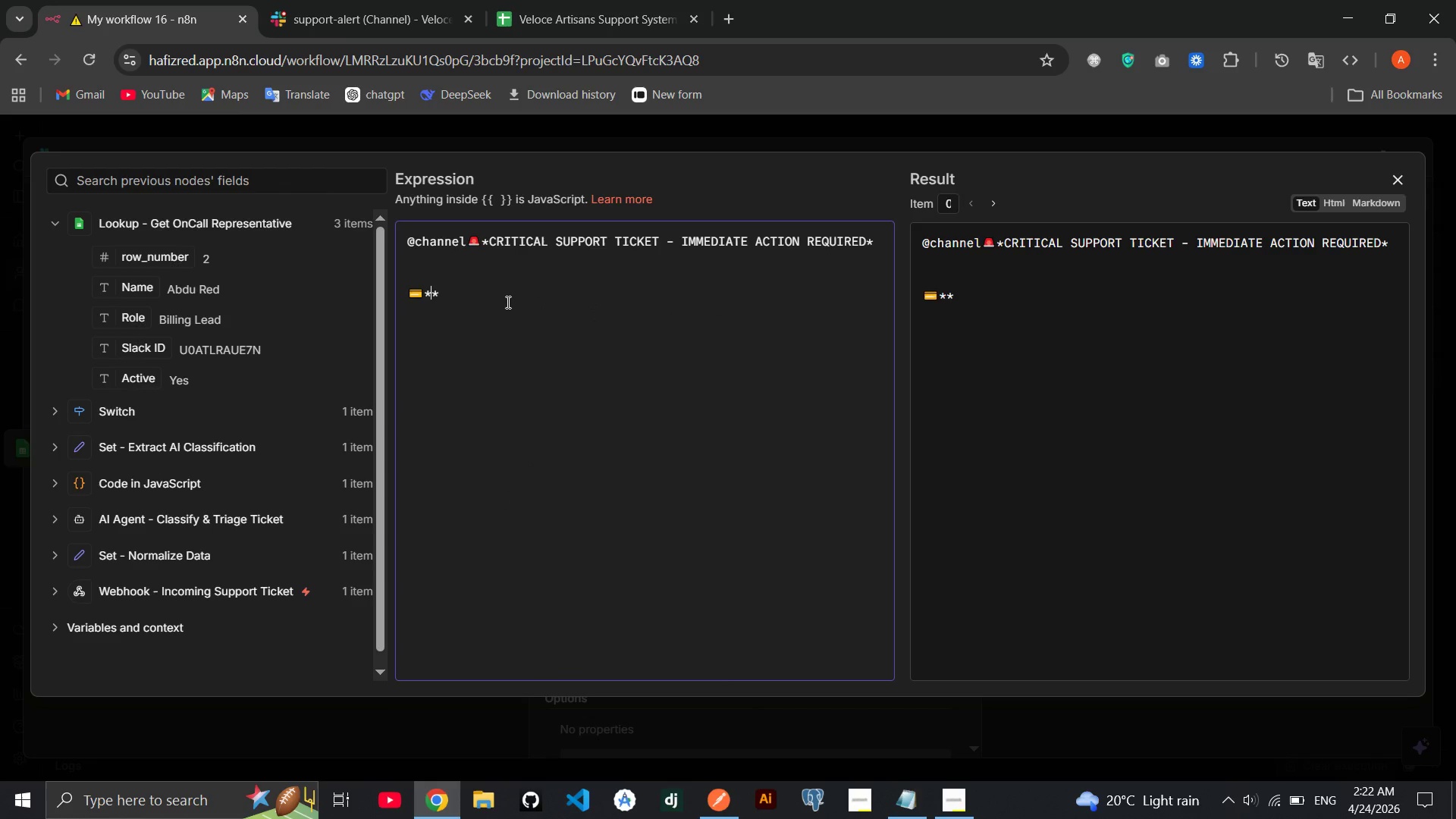 
type(Ticket ID:)
 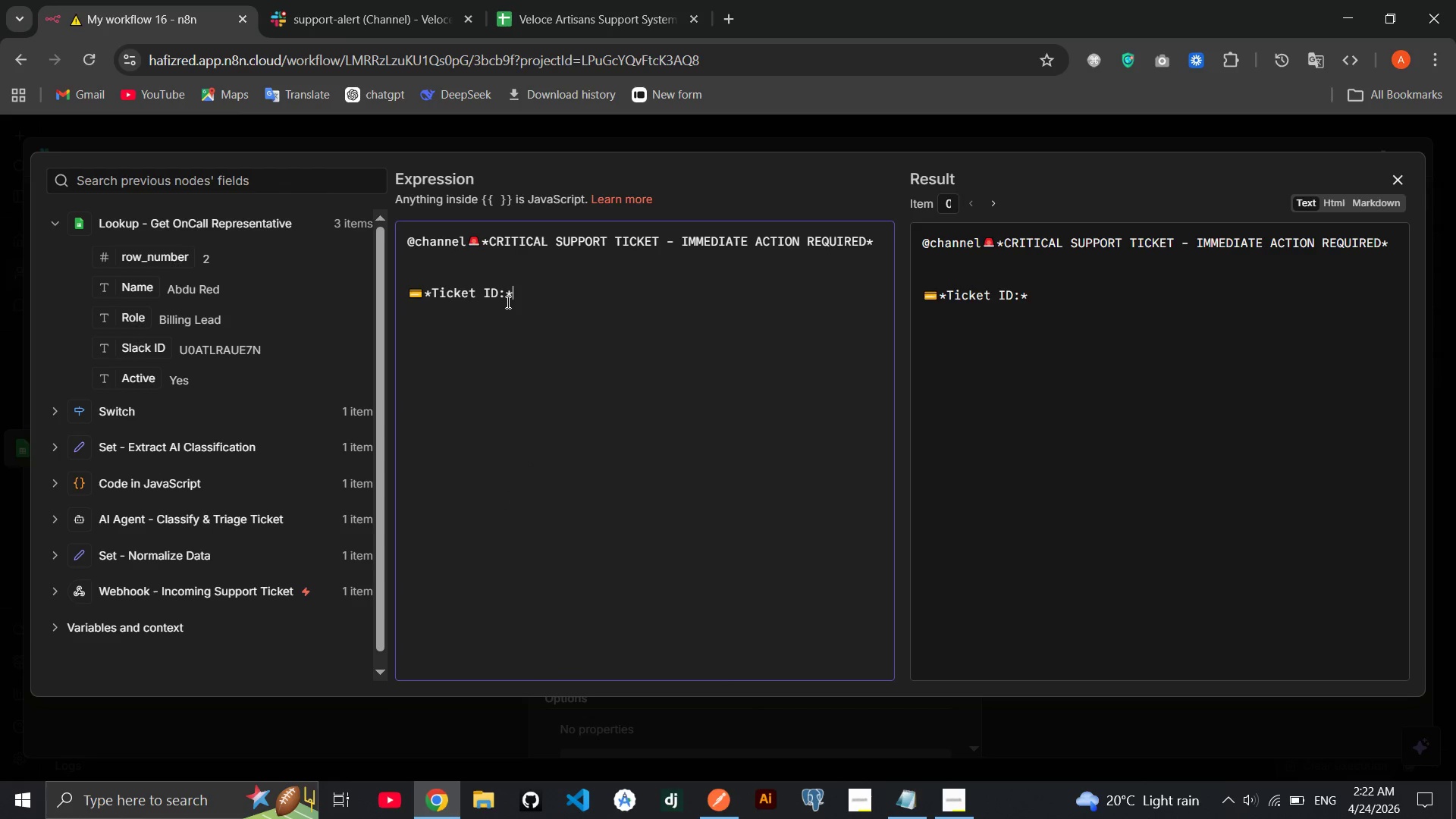 
 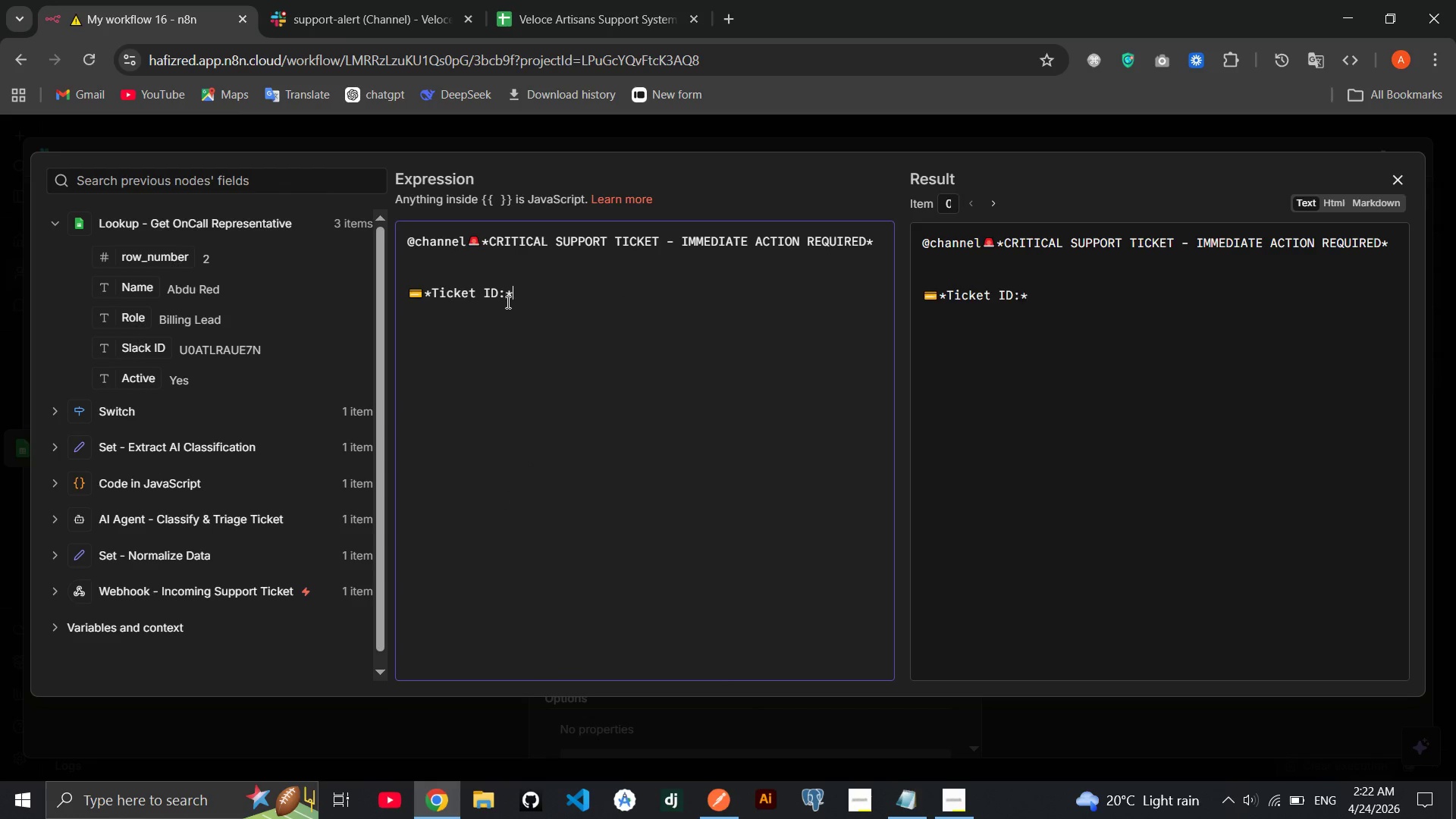 
key(ArrowRight)
 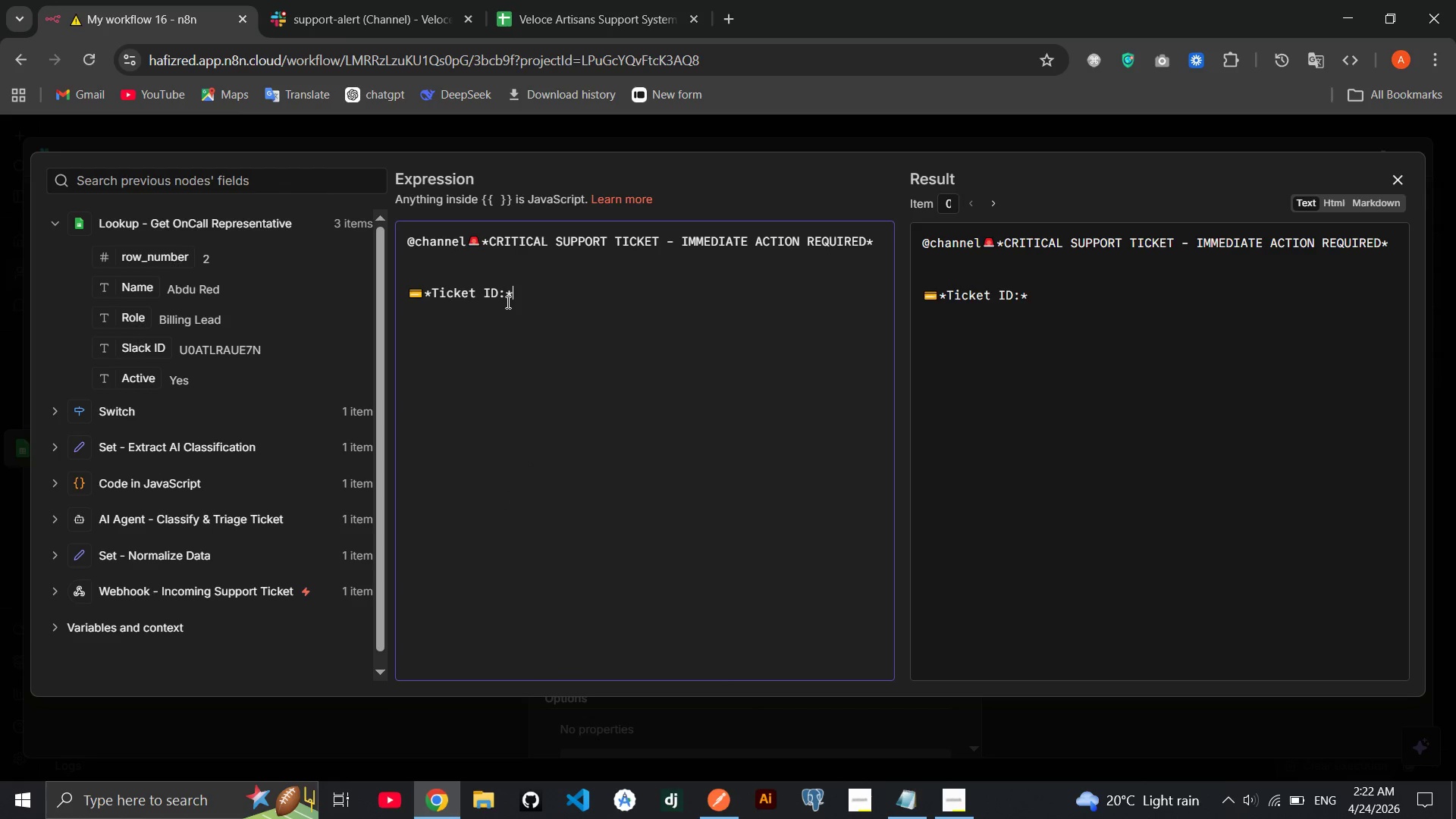 
key(Space)
 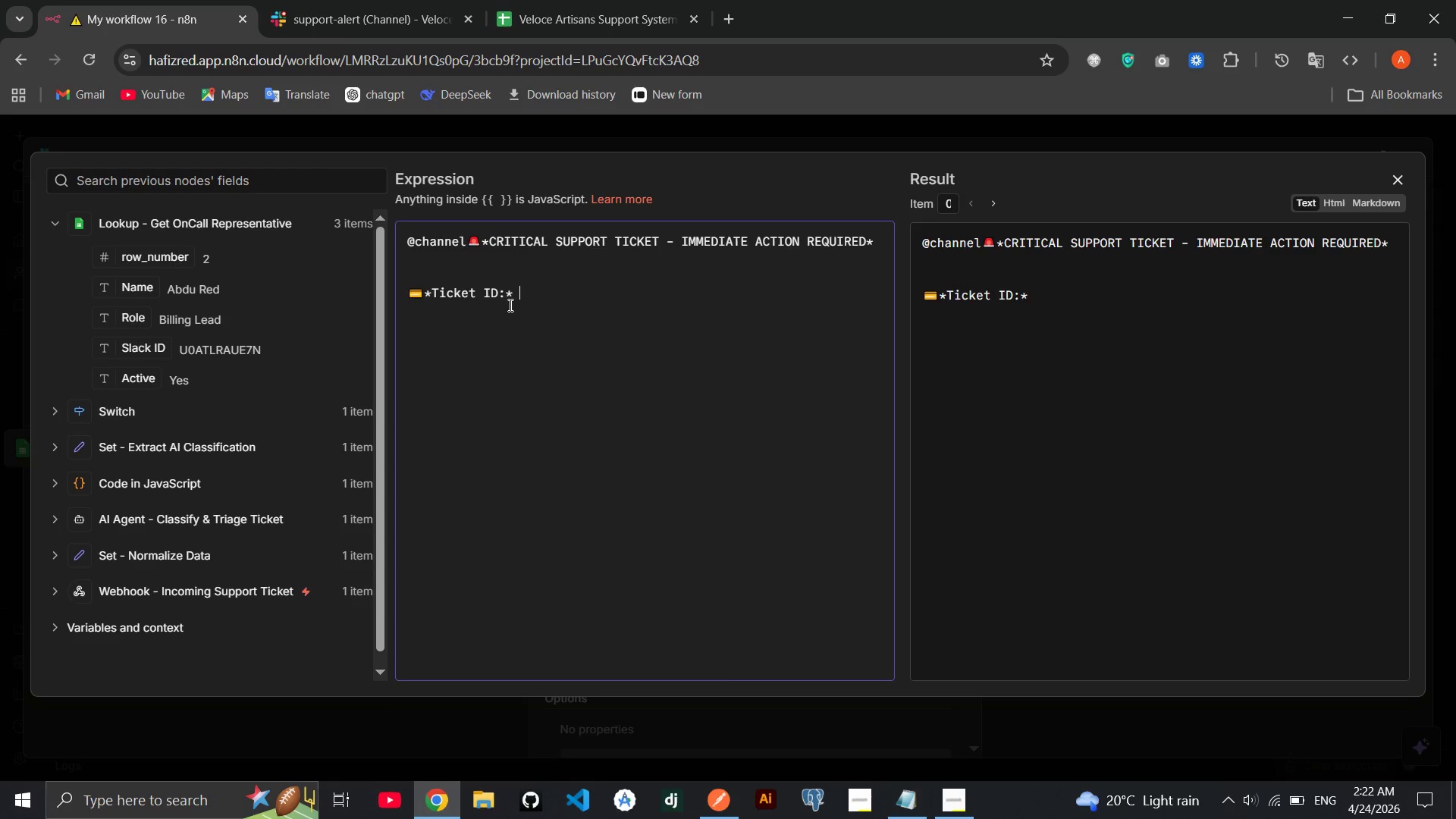 
key(Enter)
 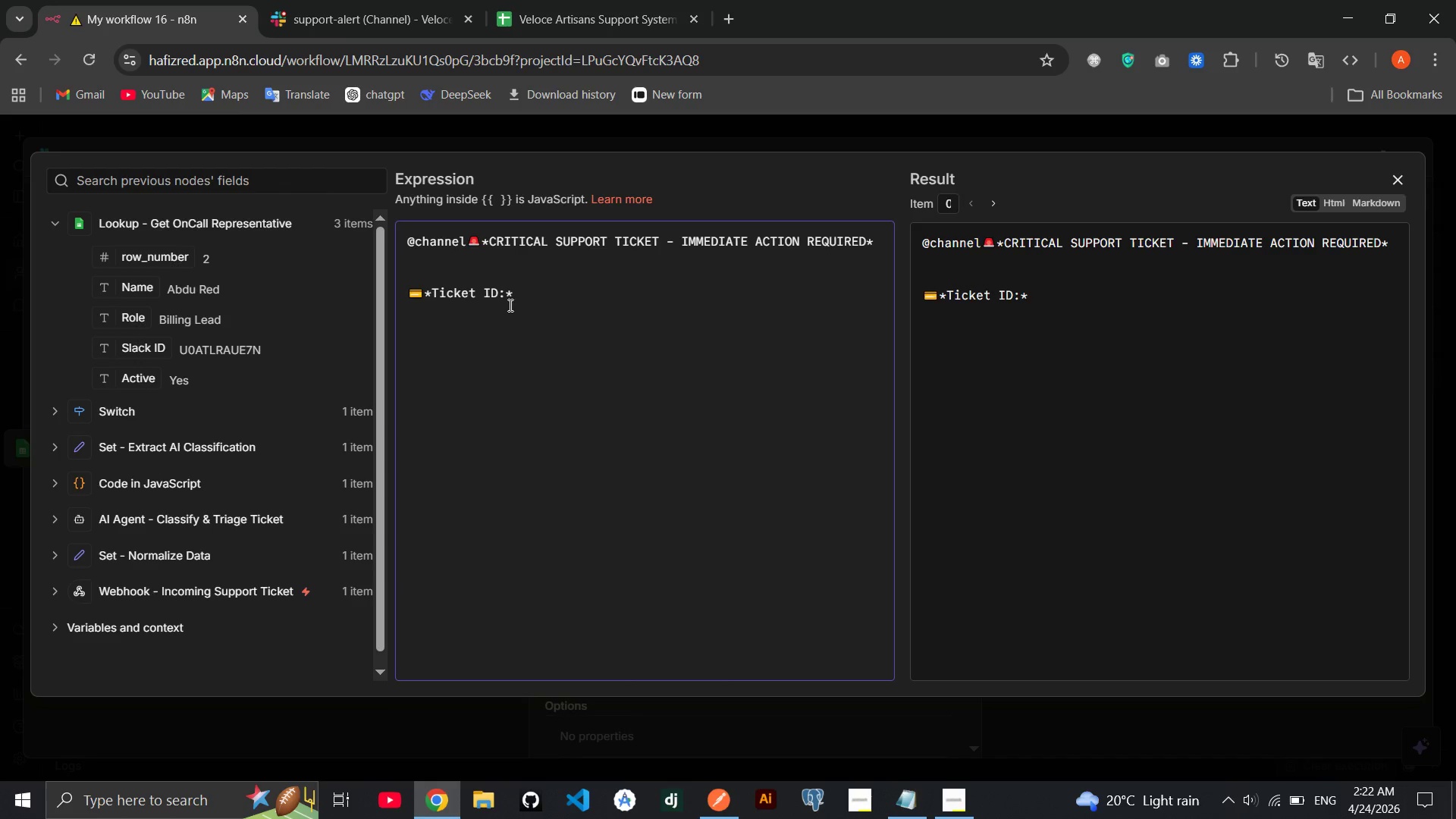 
key(Meta+MetaLeft)
 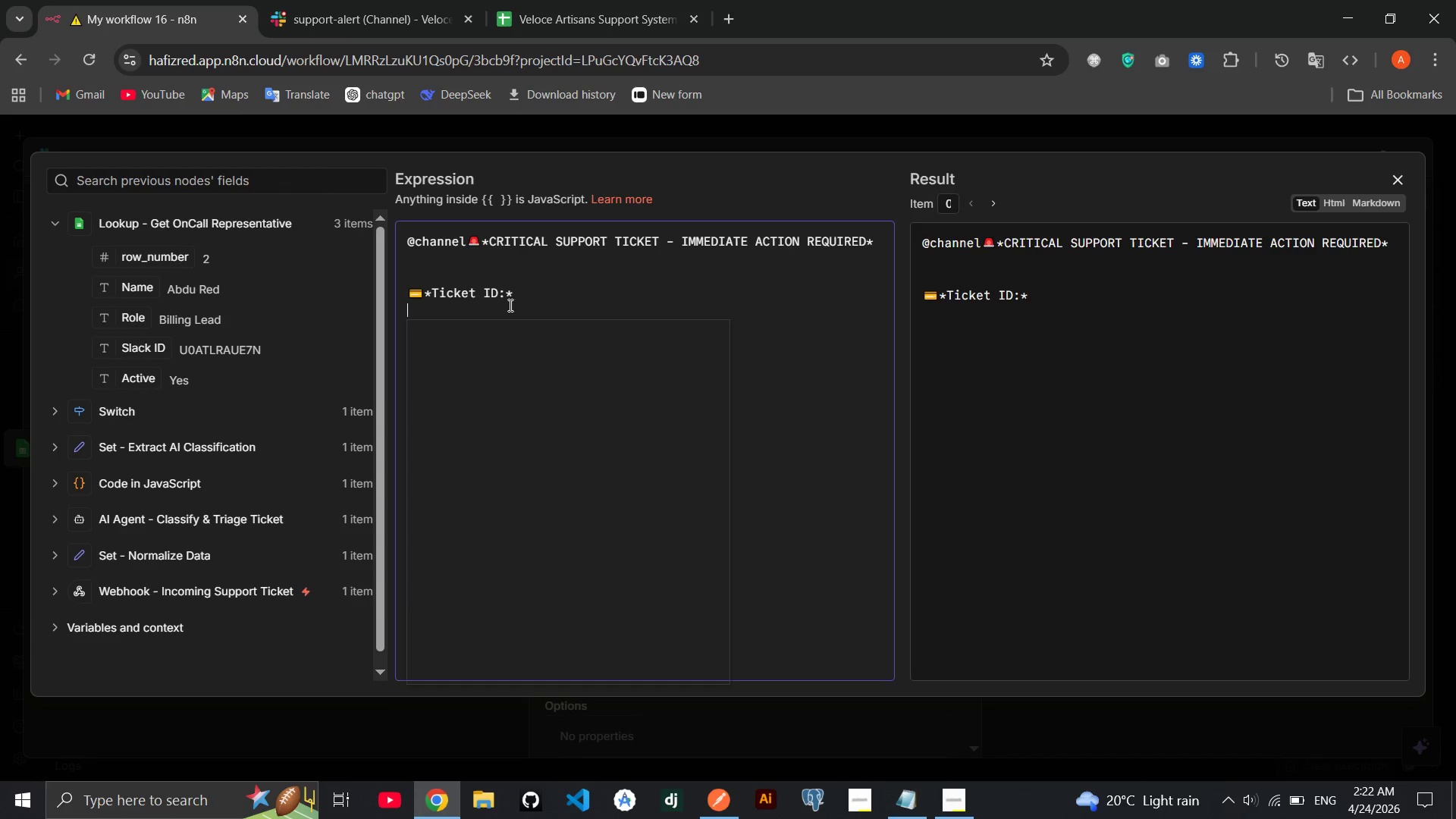 
key(Meta+Period)
 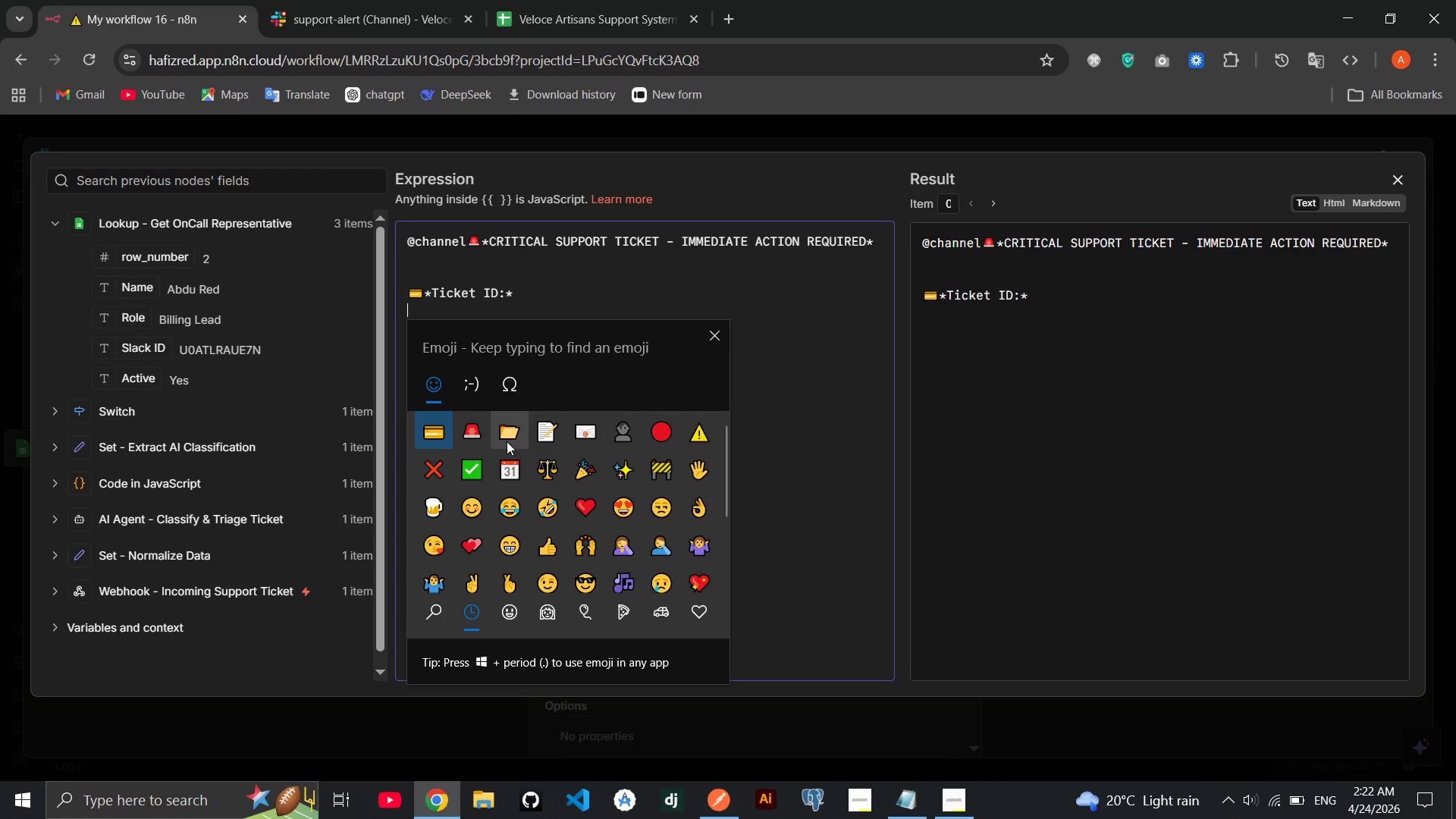 
left_click([626, 435])
 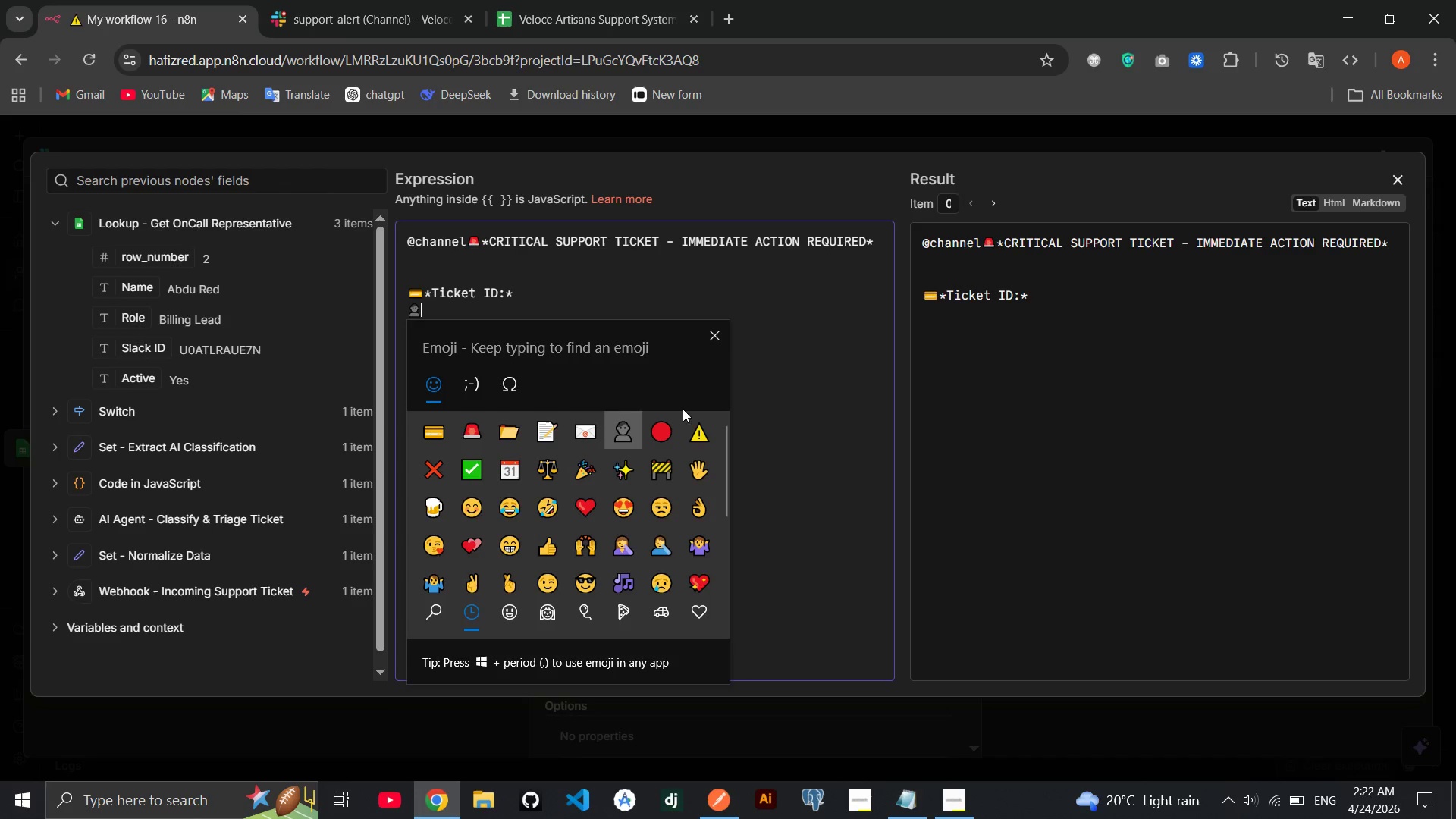 
left_click([740, 397])
 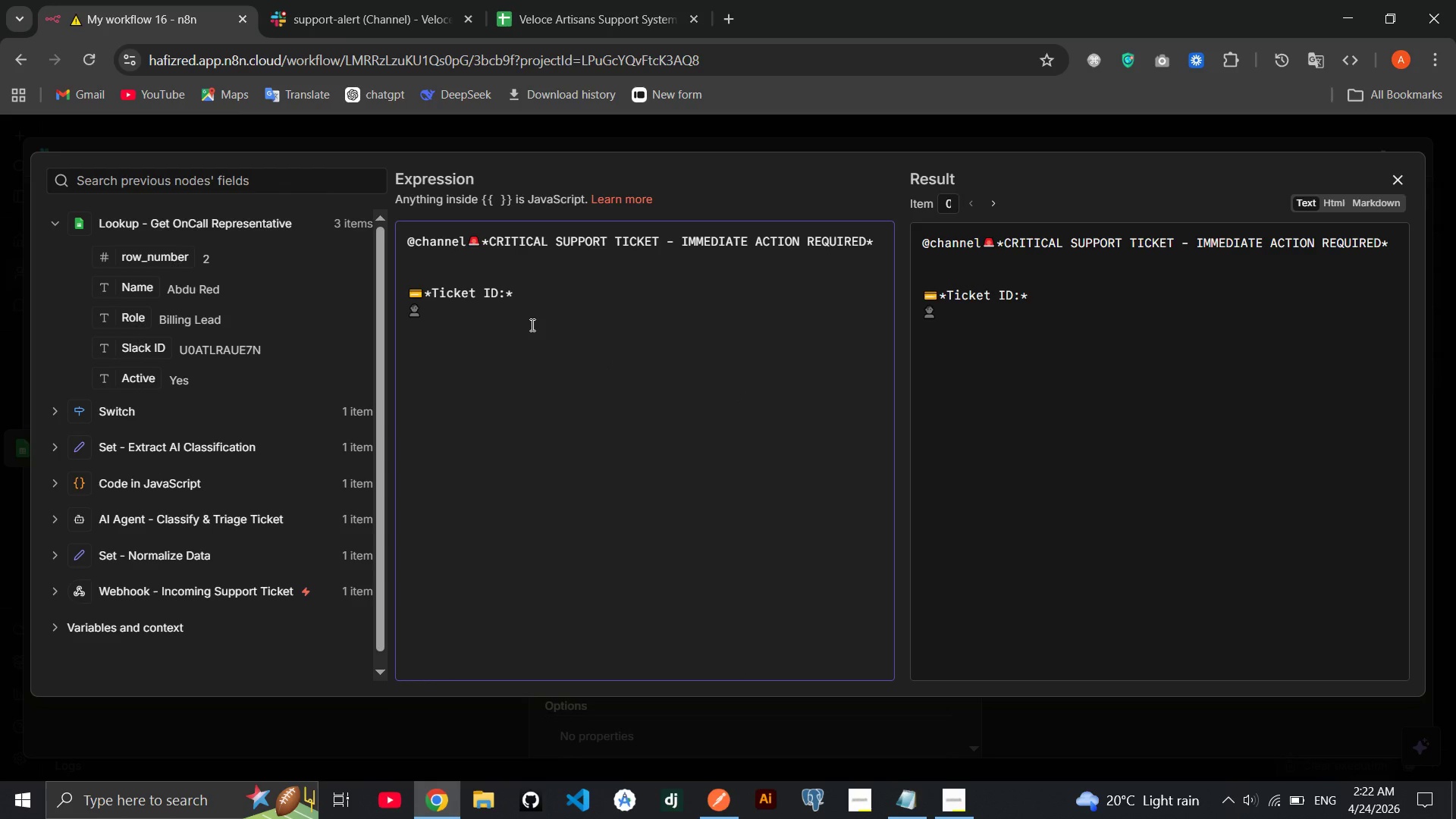 
type(**)
 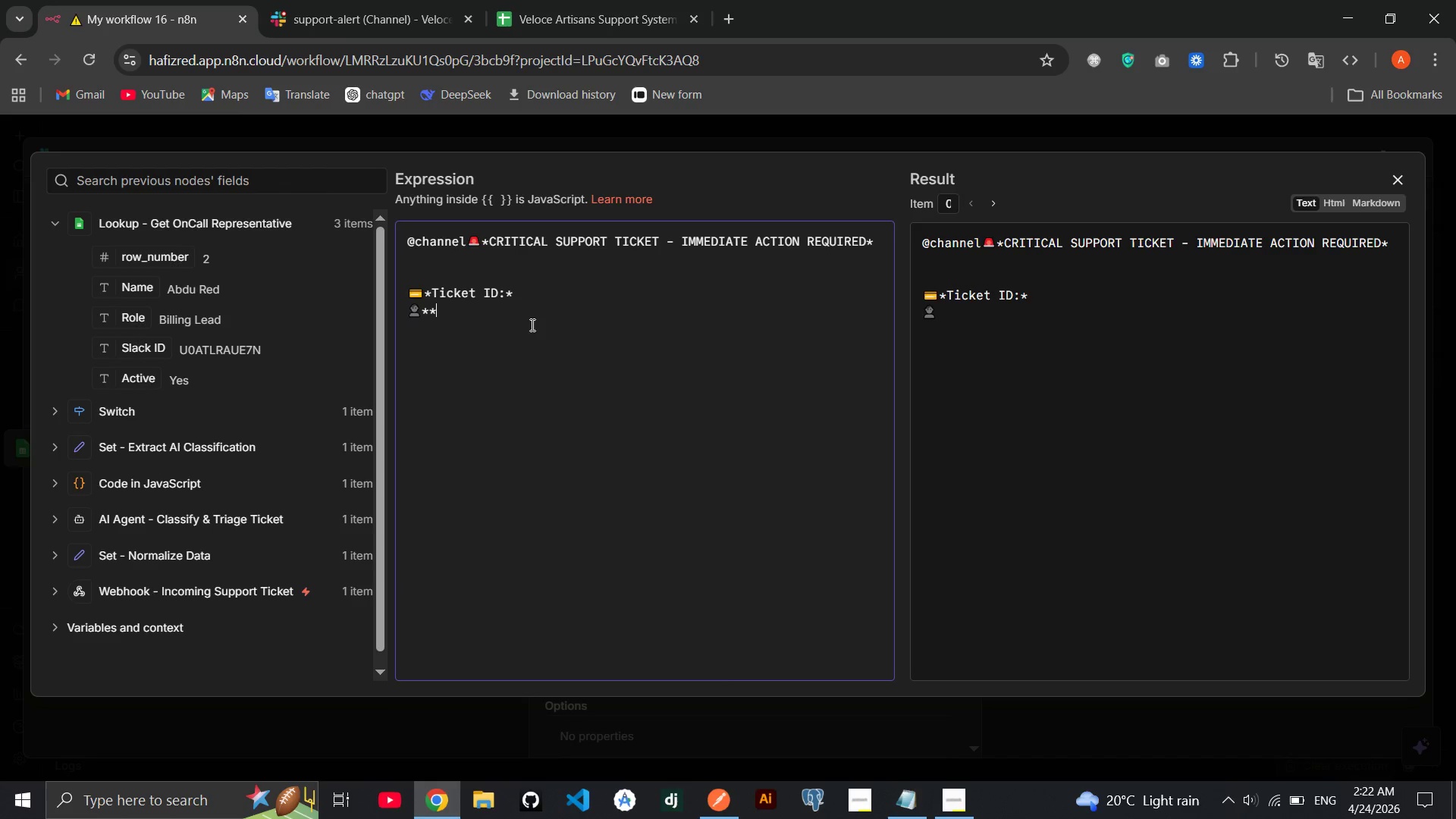 
key(ArrowLeft)
 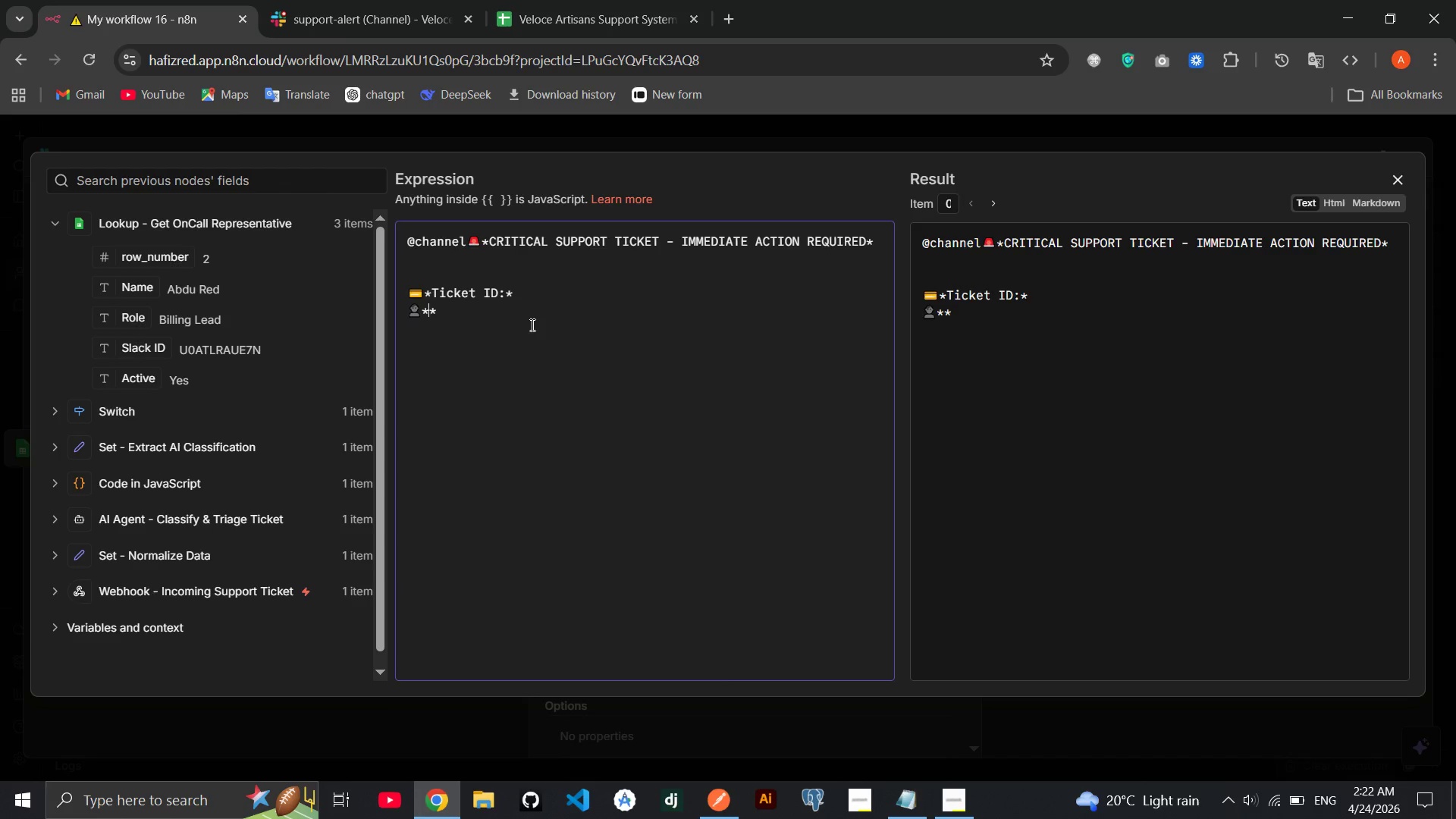 
type(Customr:)
 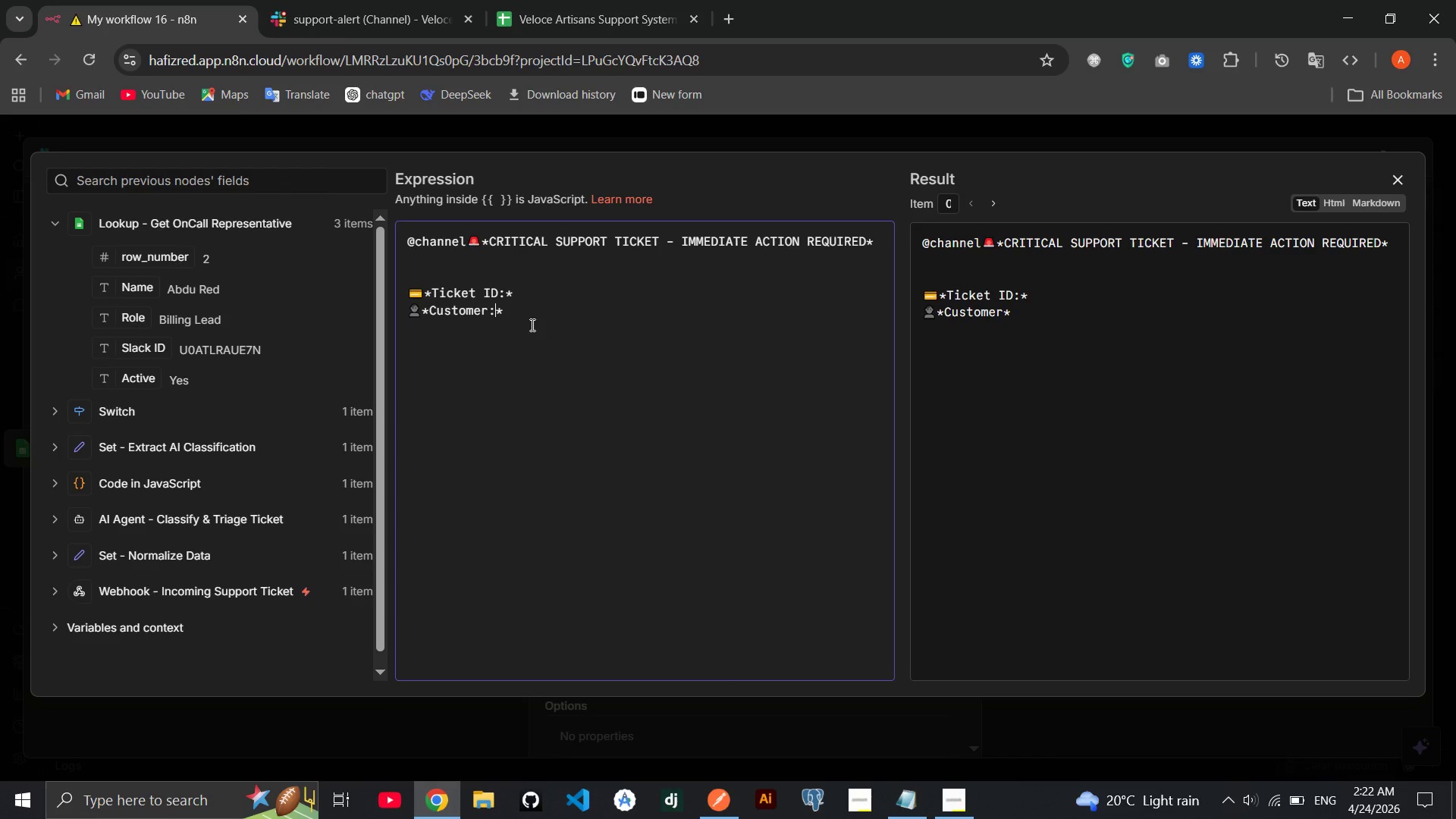 
hold_key(key=E, duration=0.36)
 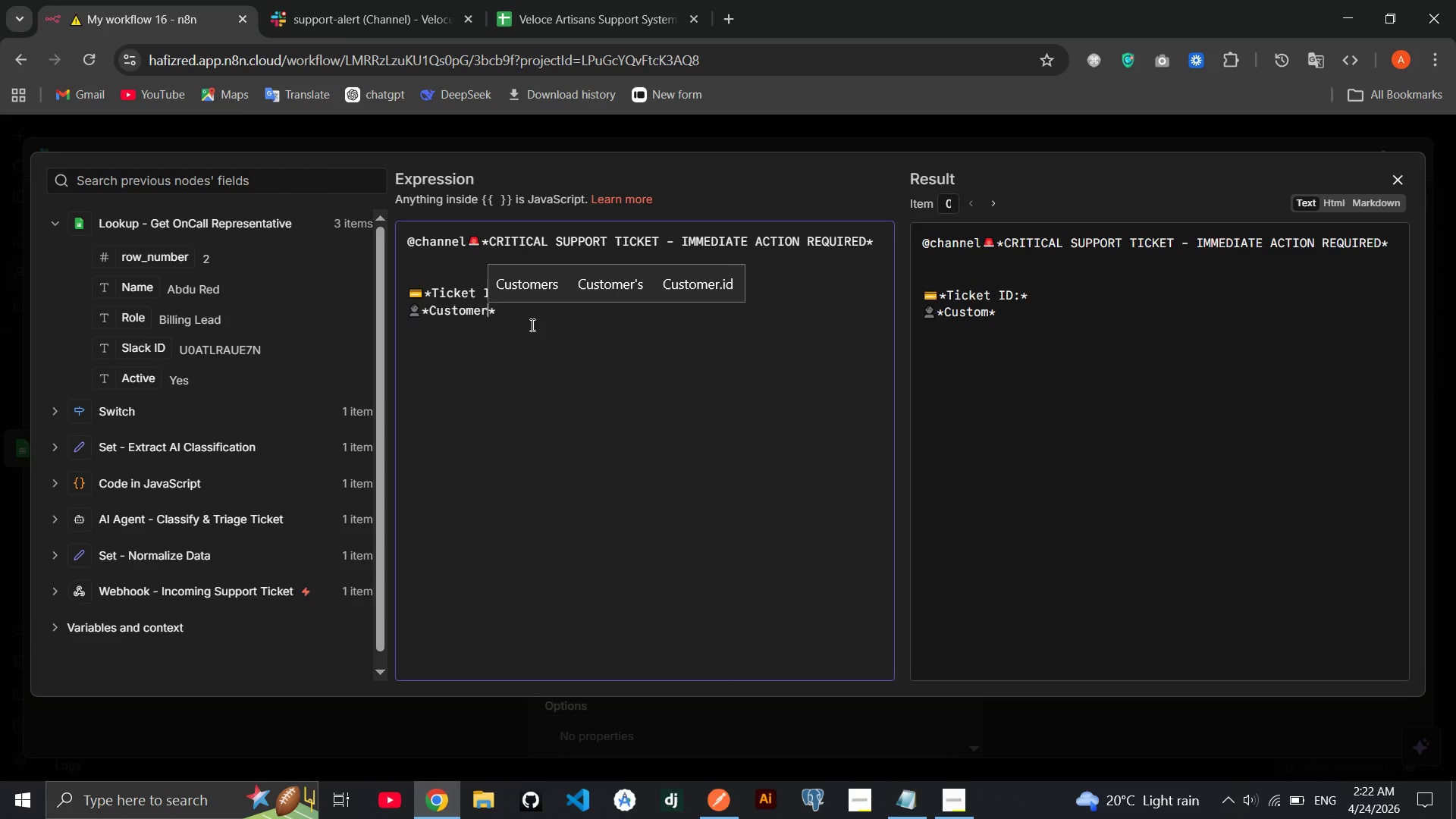 
key(ArrowRight)
 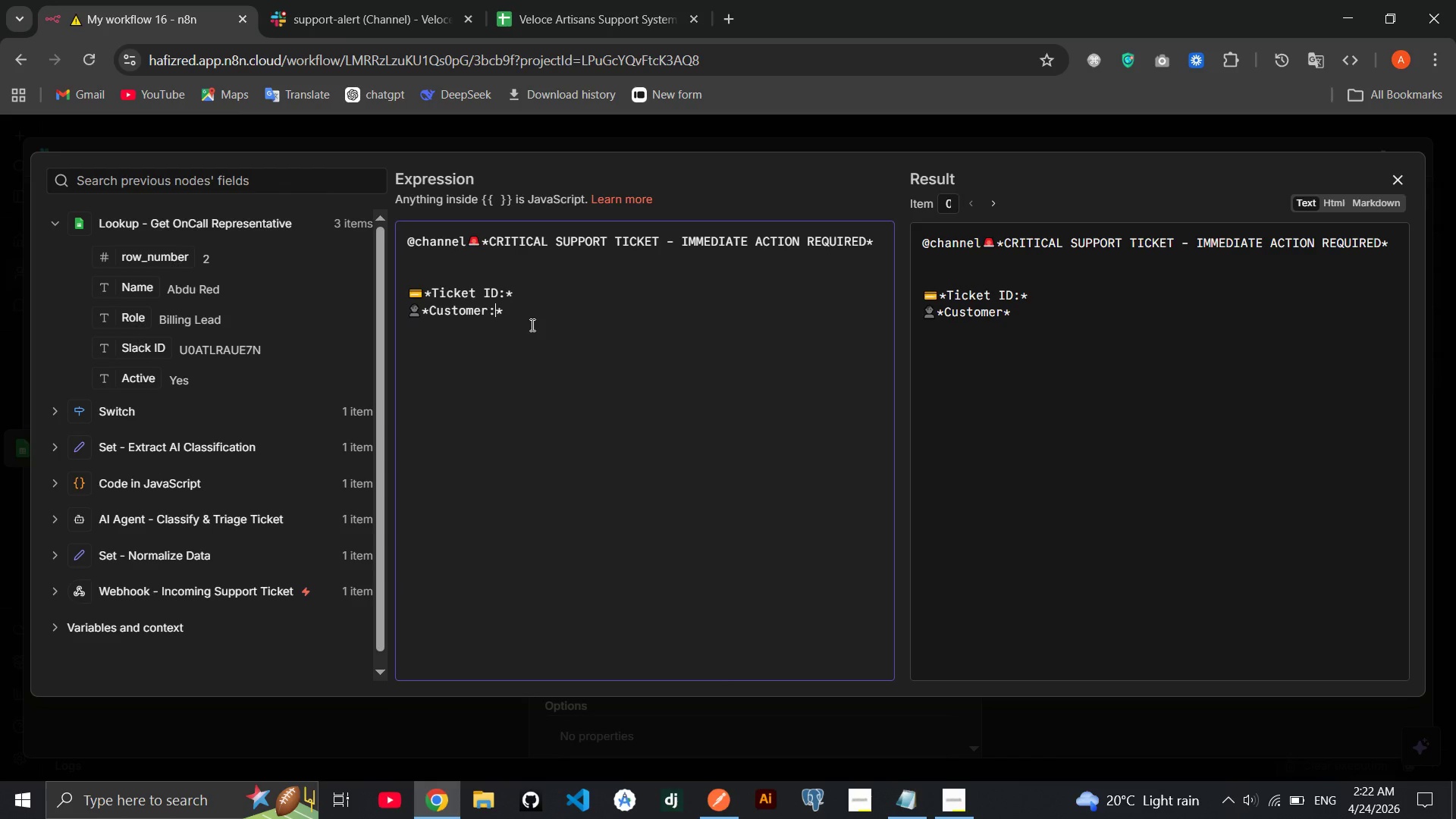 
key(Space)
 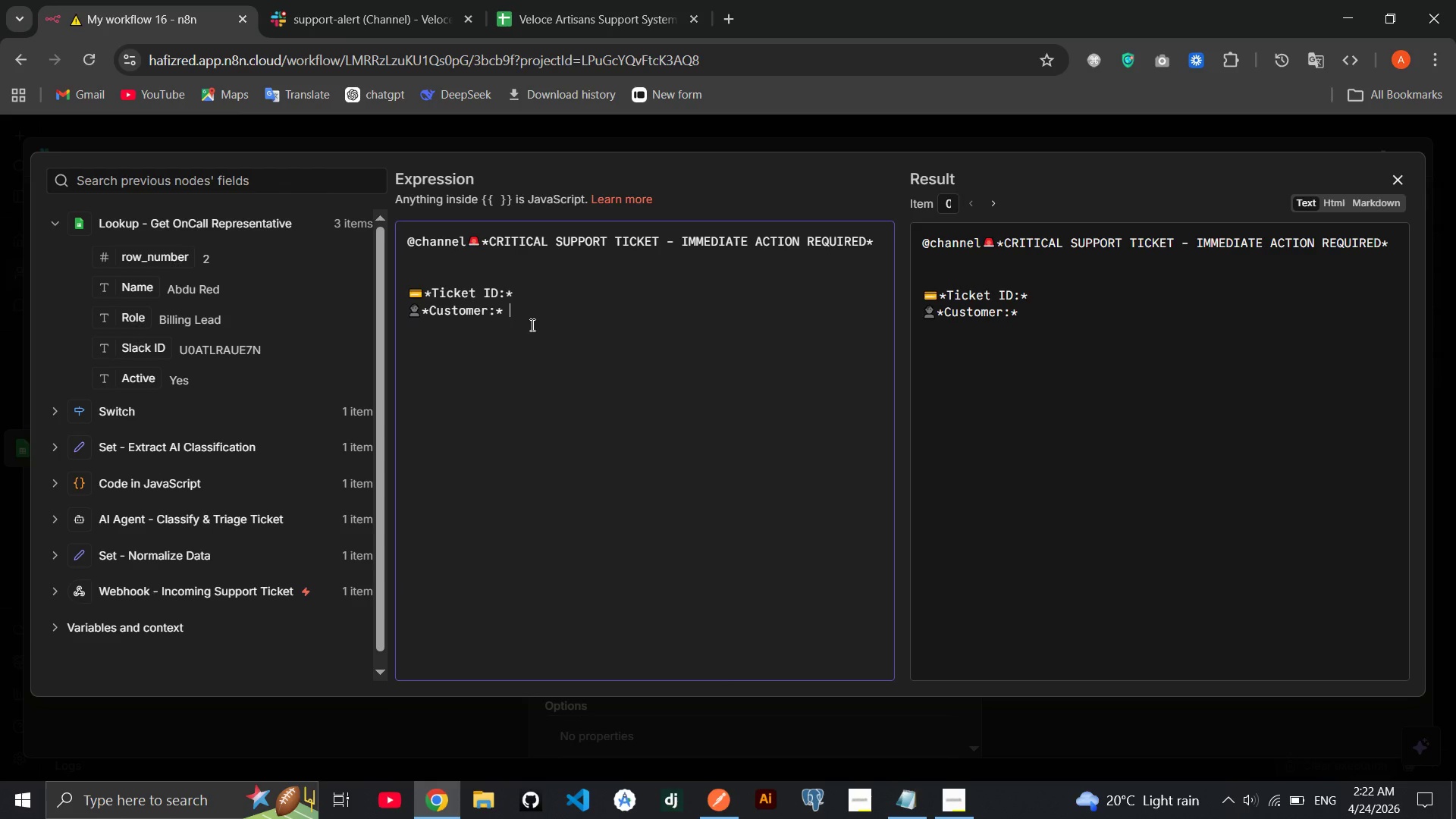 
key(Enter)
 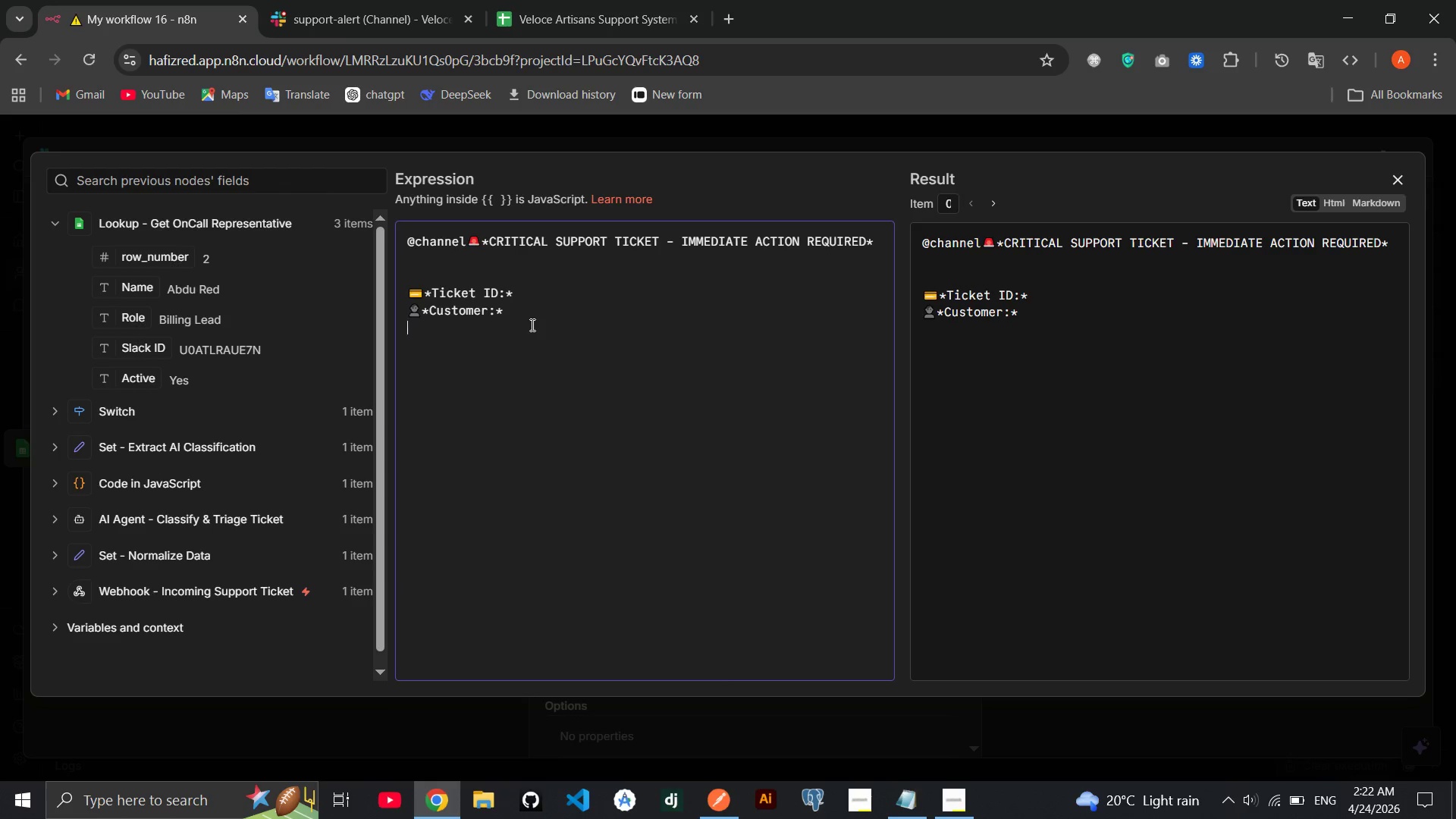 
key(Meta+Period)
 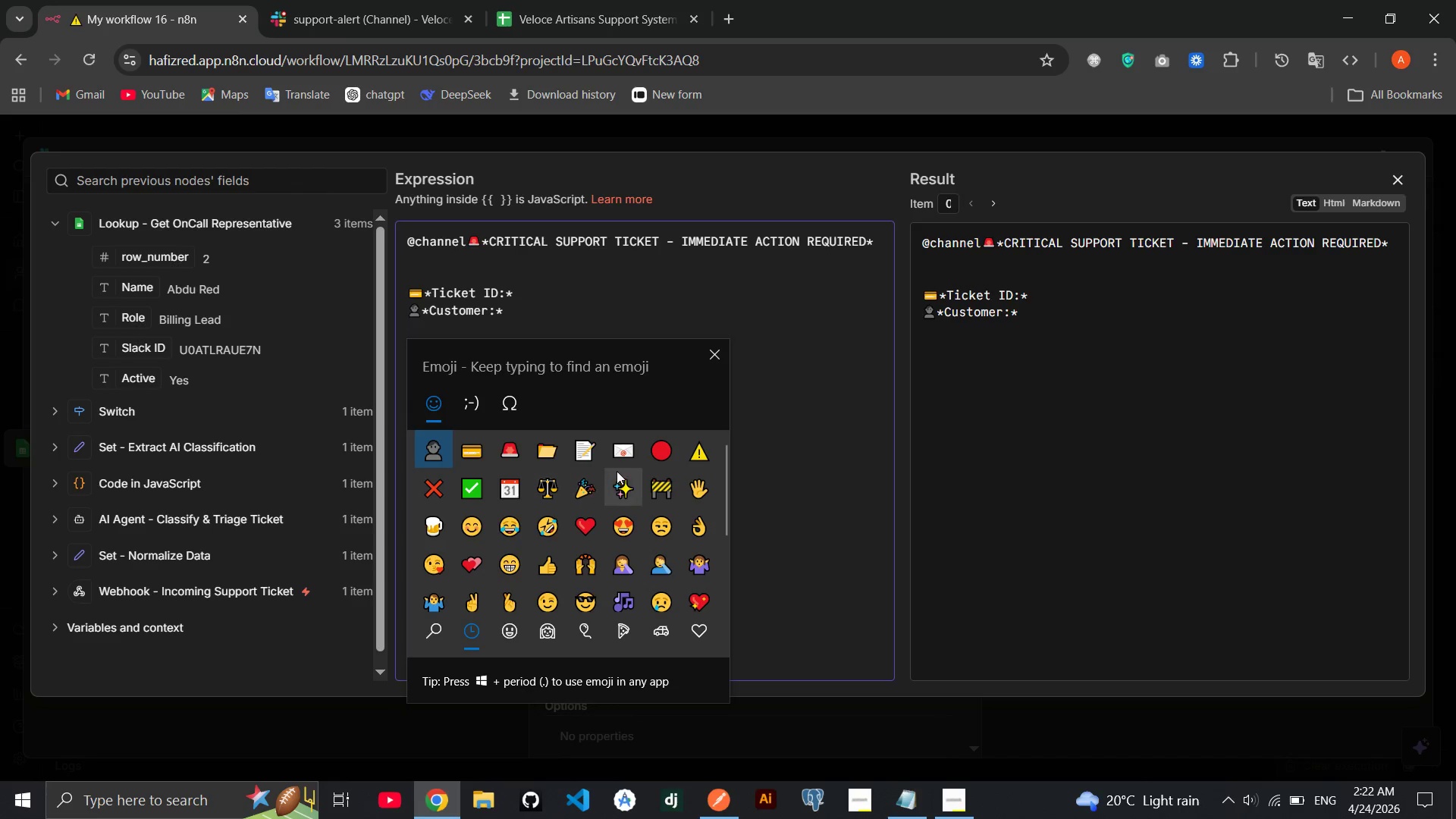 
left_click([638, 449])
 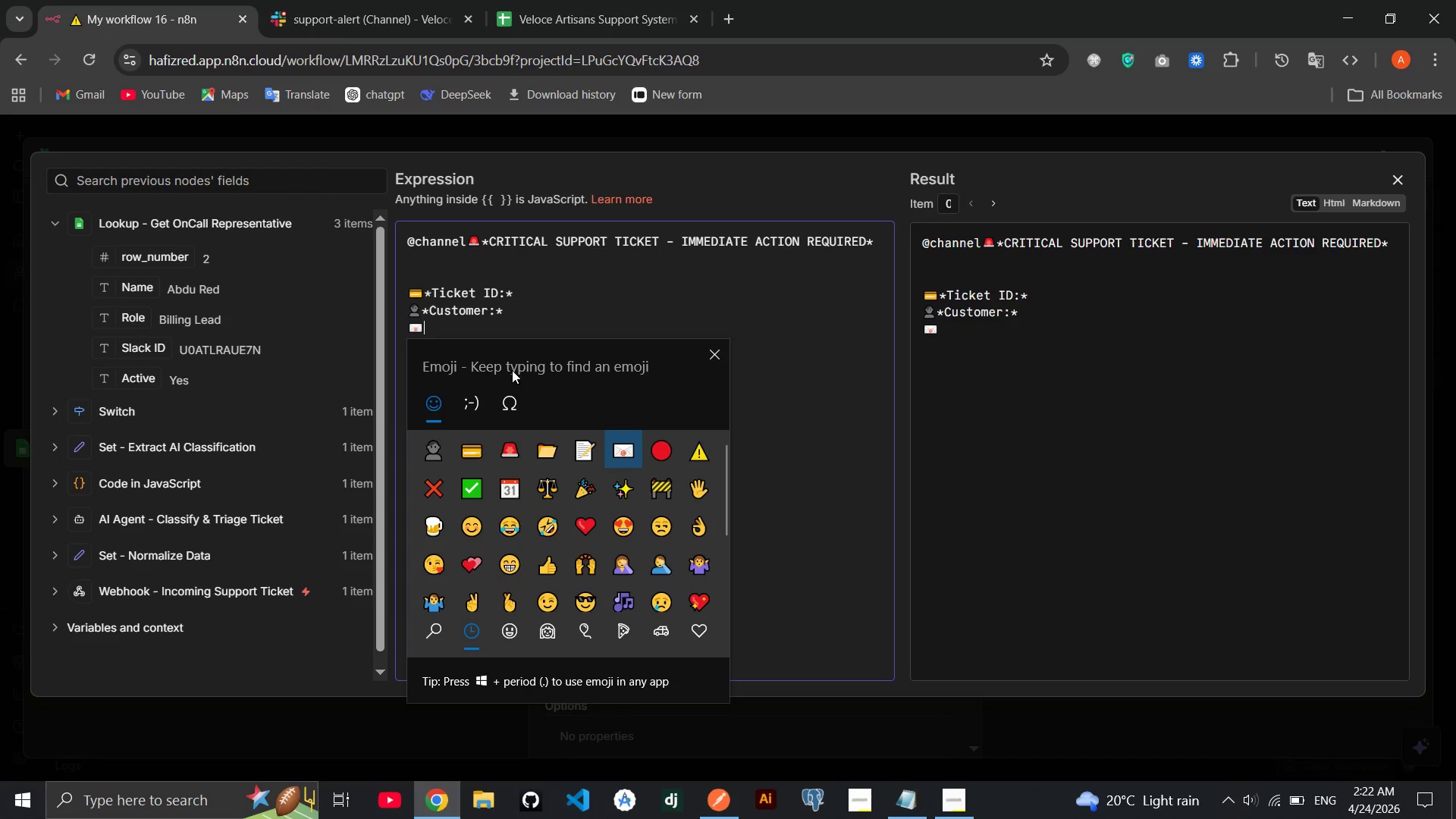 
left_click([447, 318])
 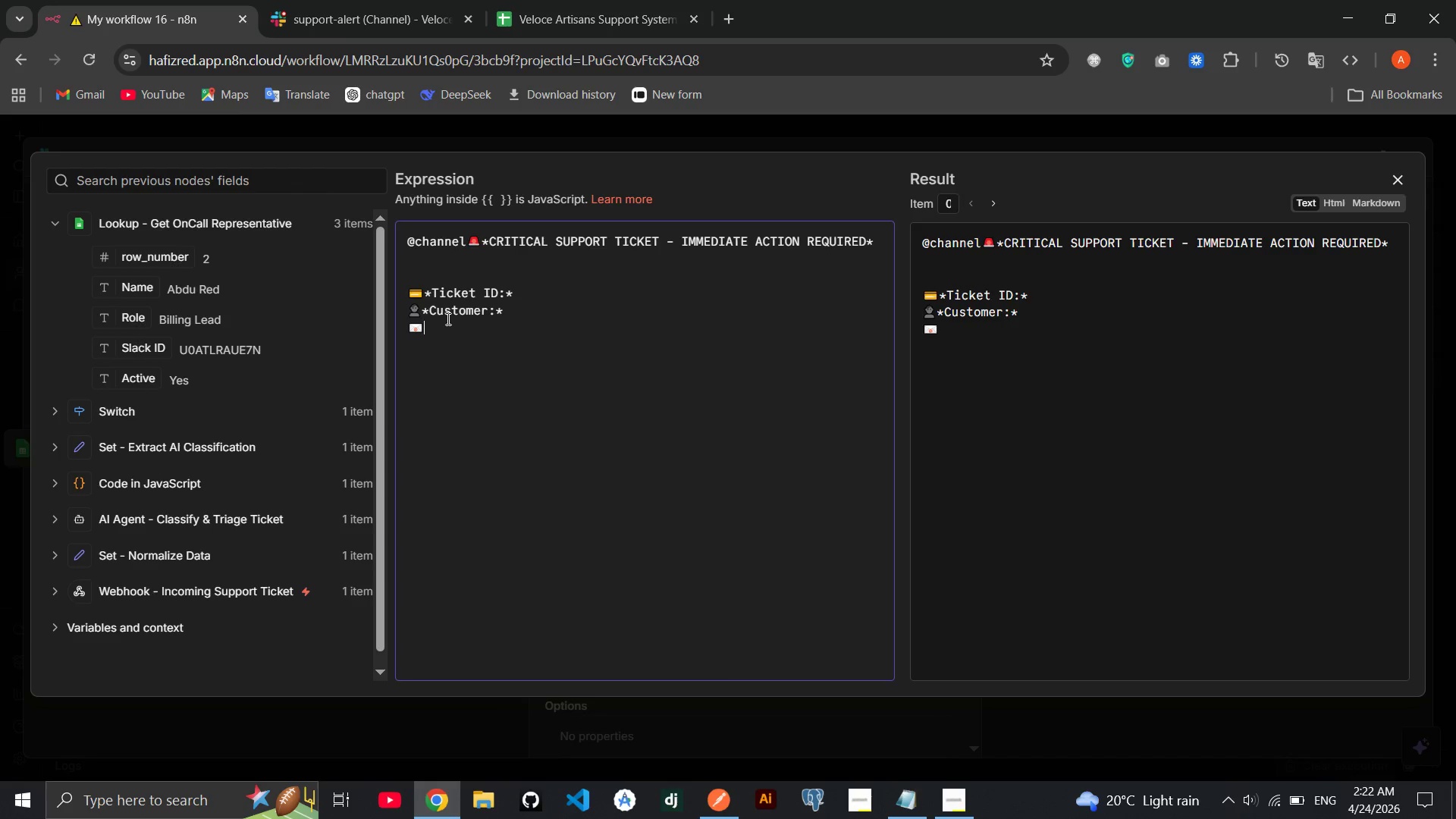 
type(**)
 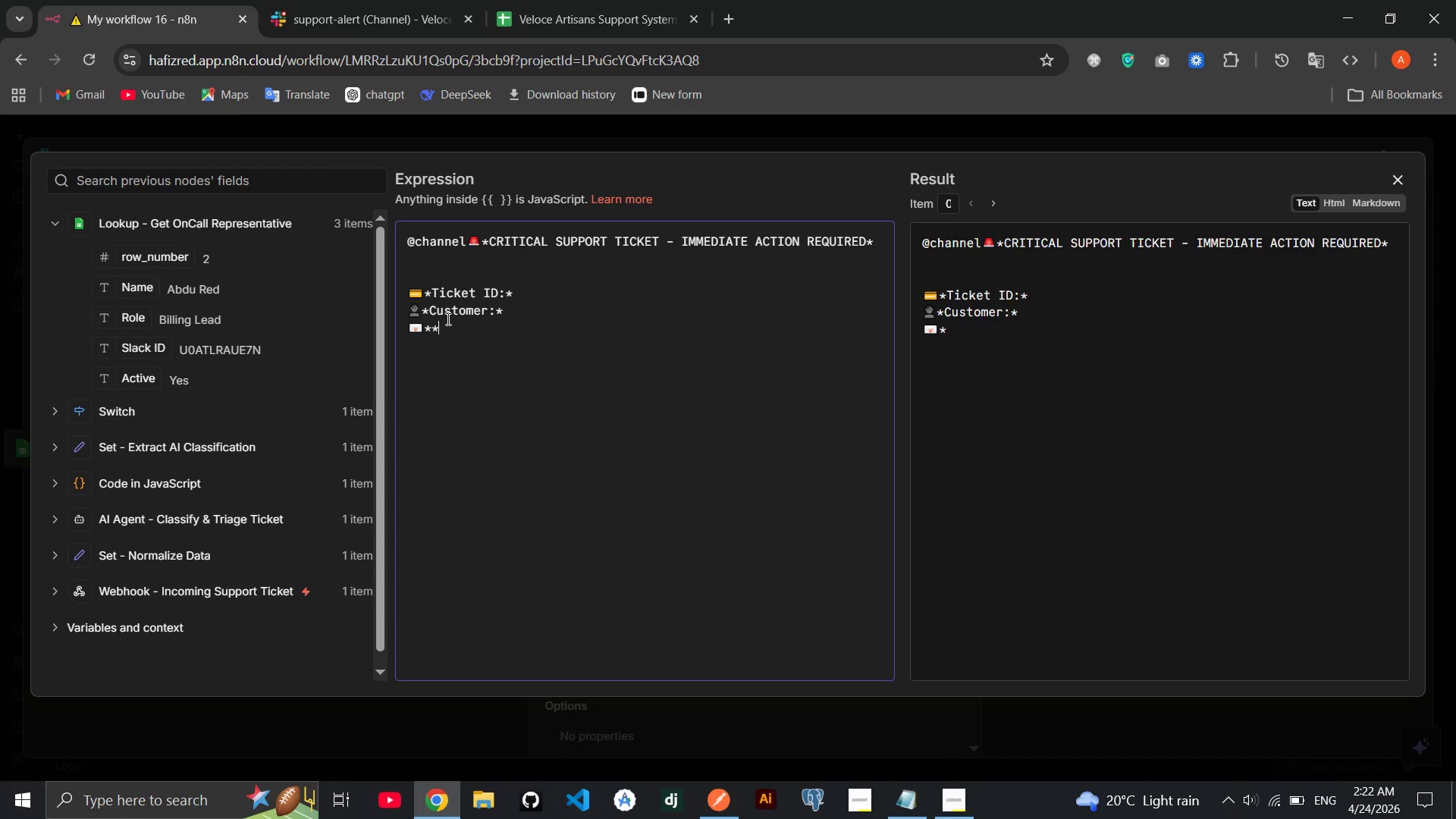 
key(ArrowLeft)
 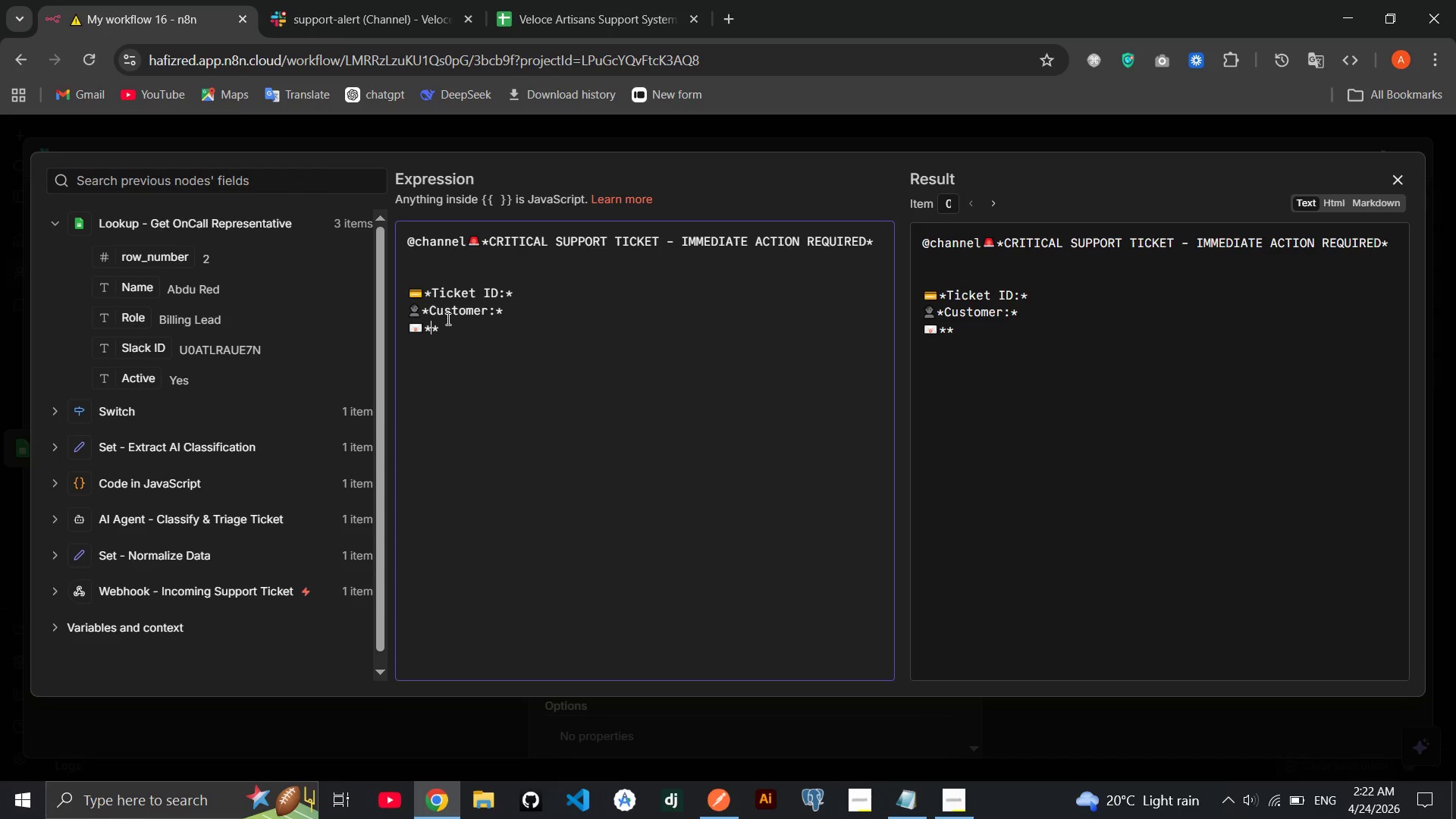 
type(Email:)
 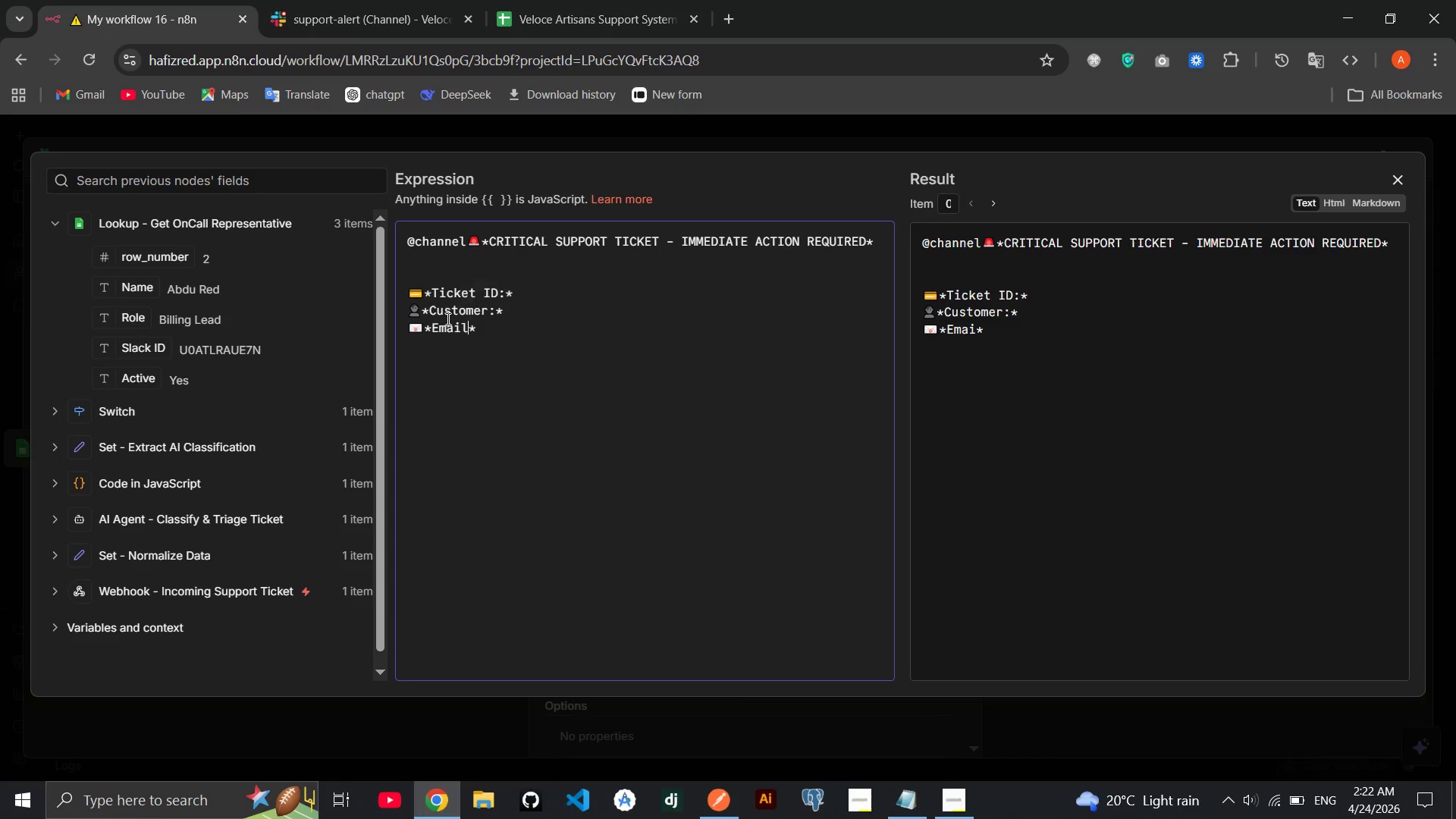 
 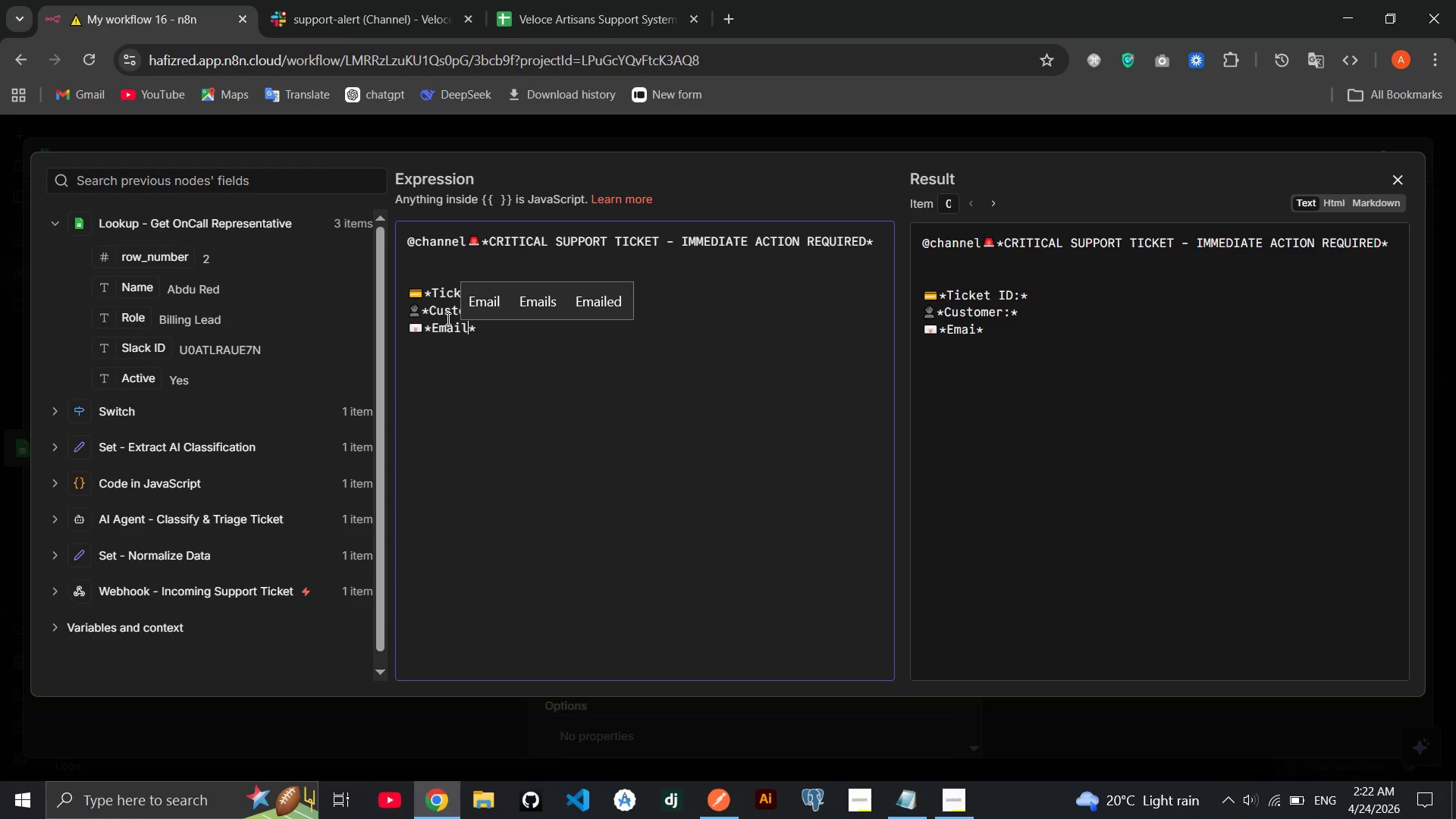 
key(ArrowRight)
 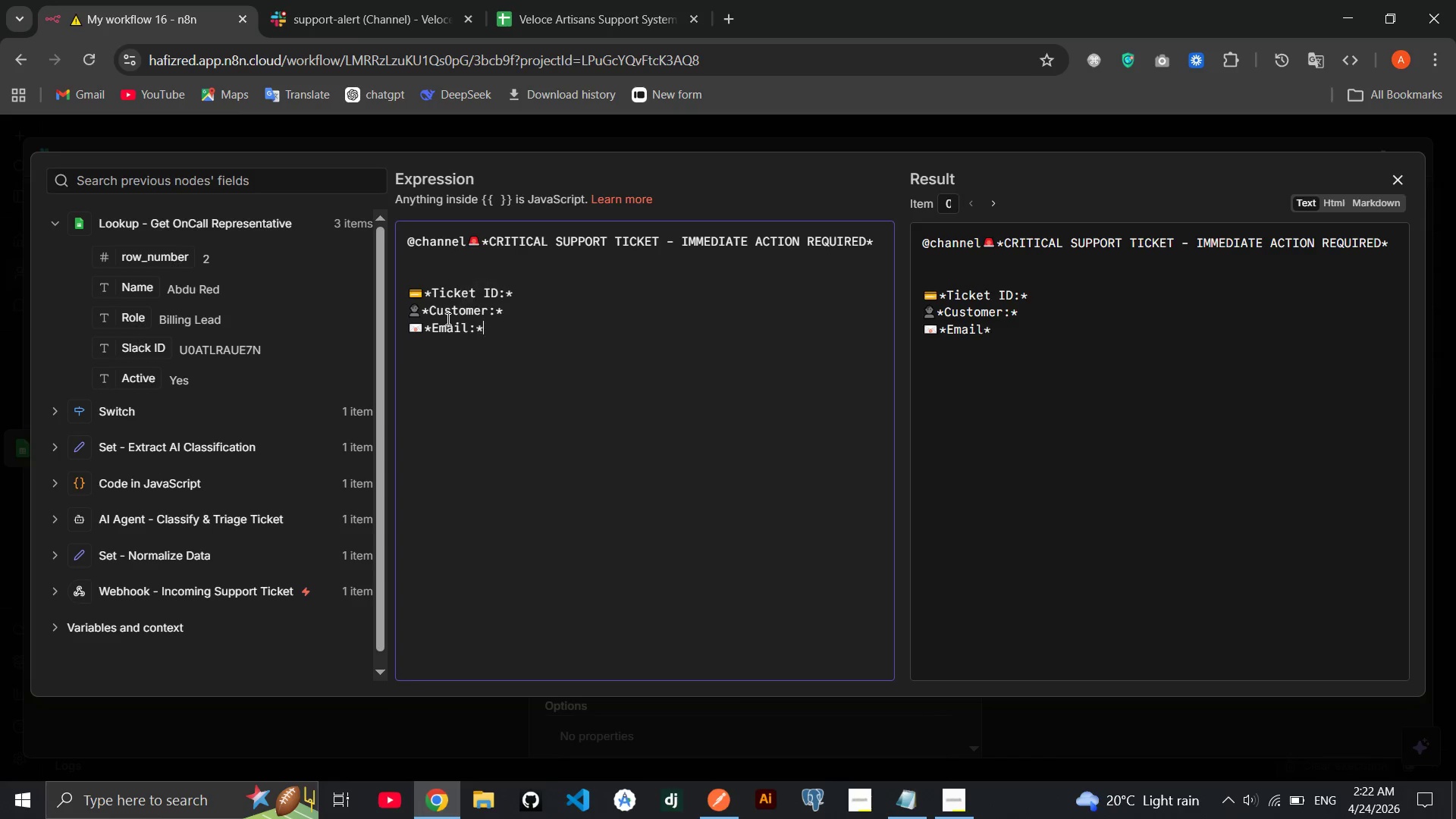 
key(Space)
 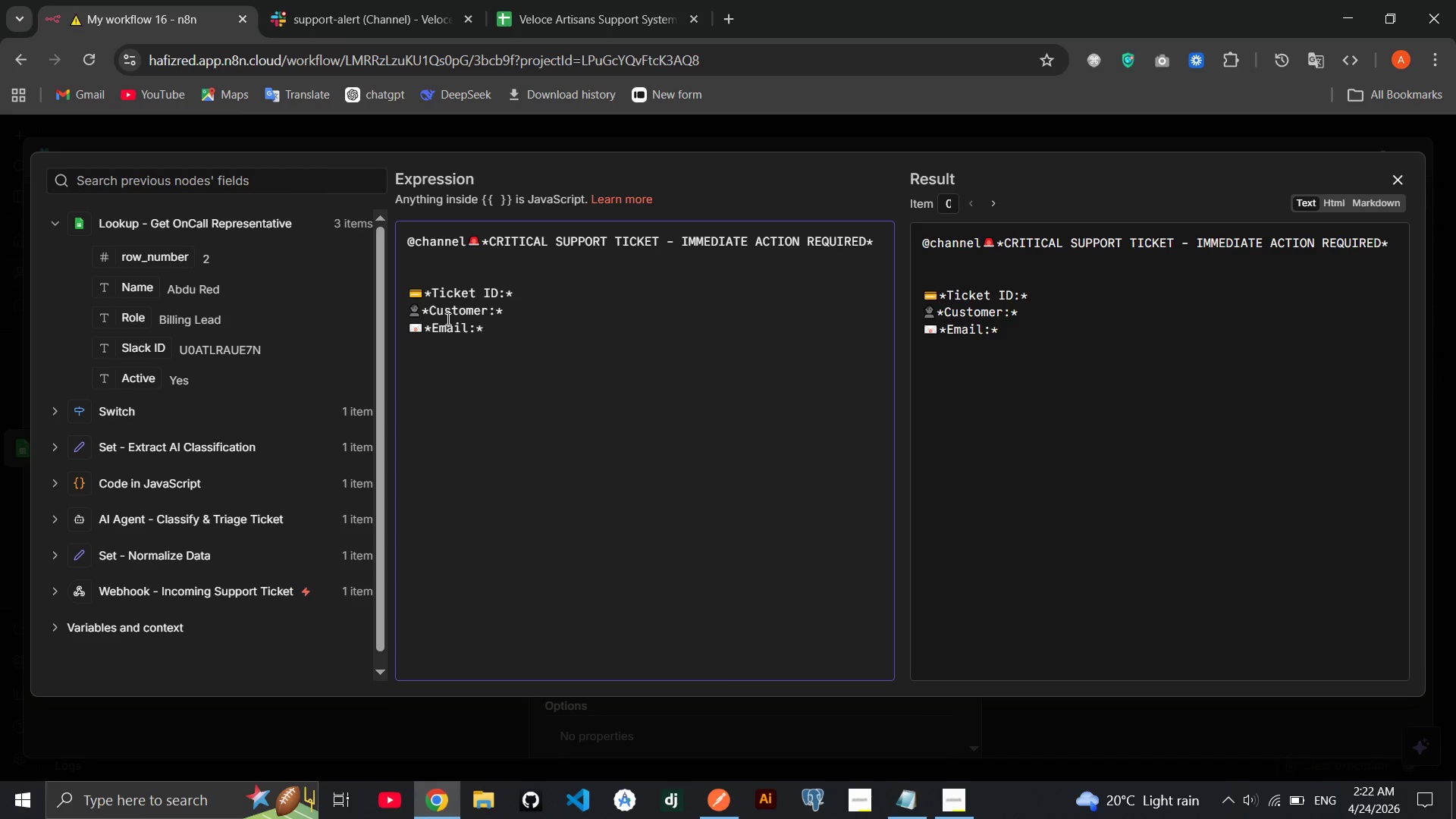 
key(Enter)
 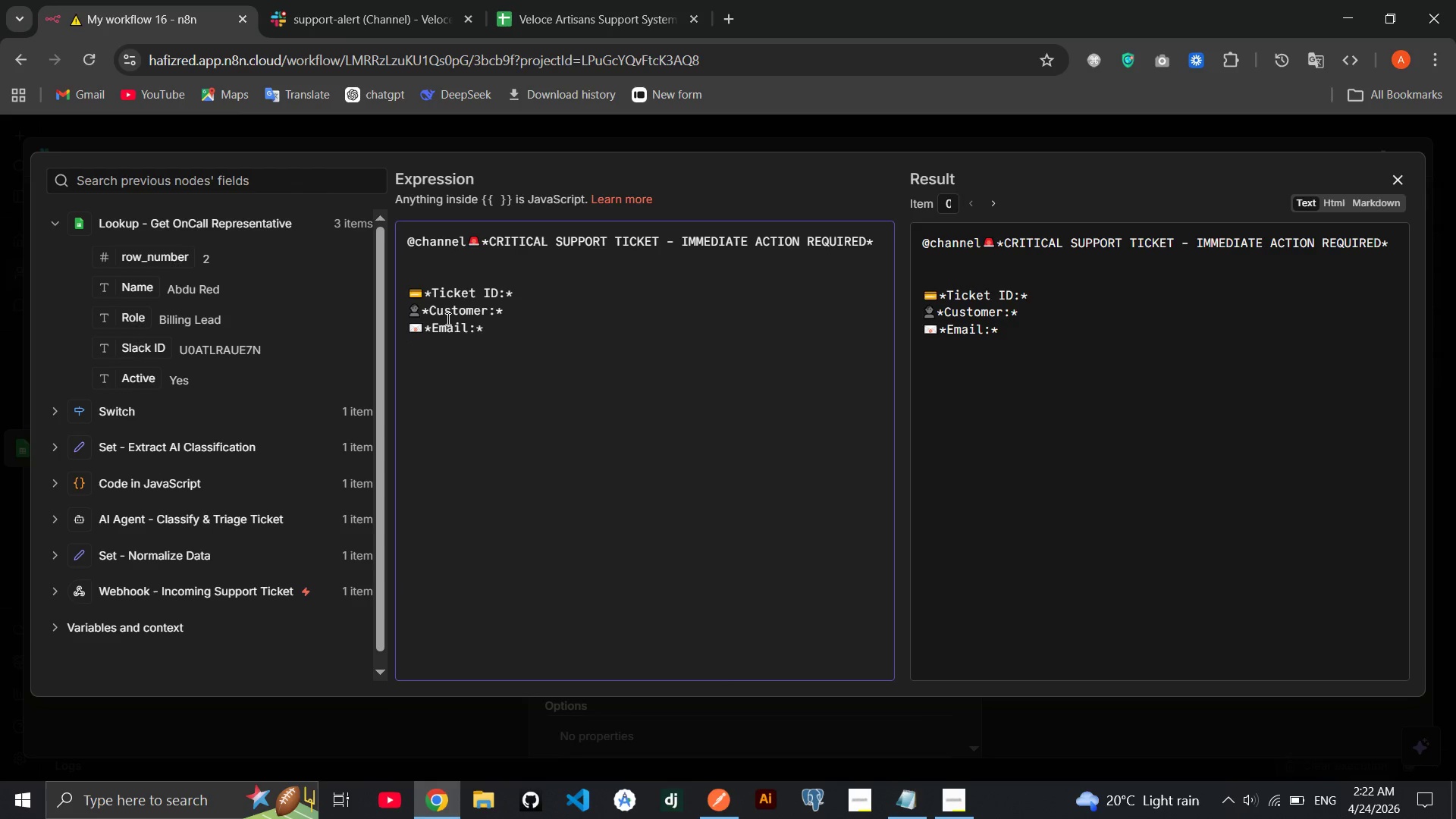 
key(Meta+MetaLeft)
 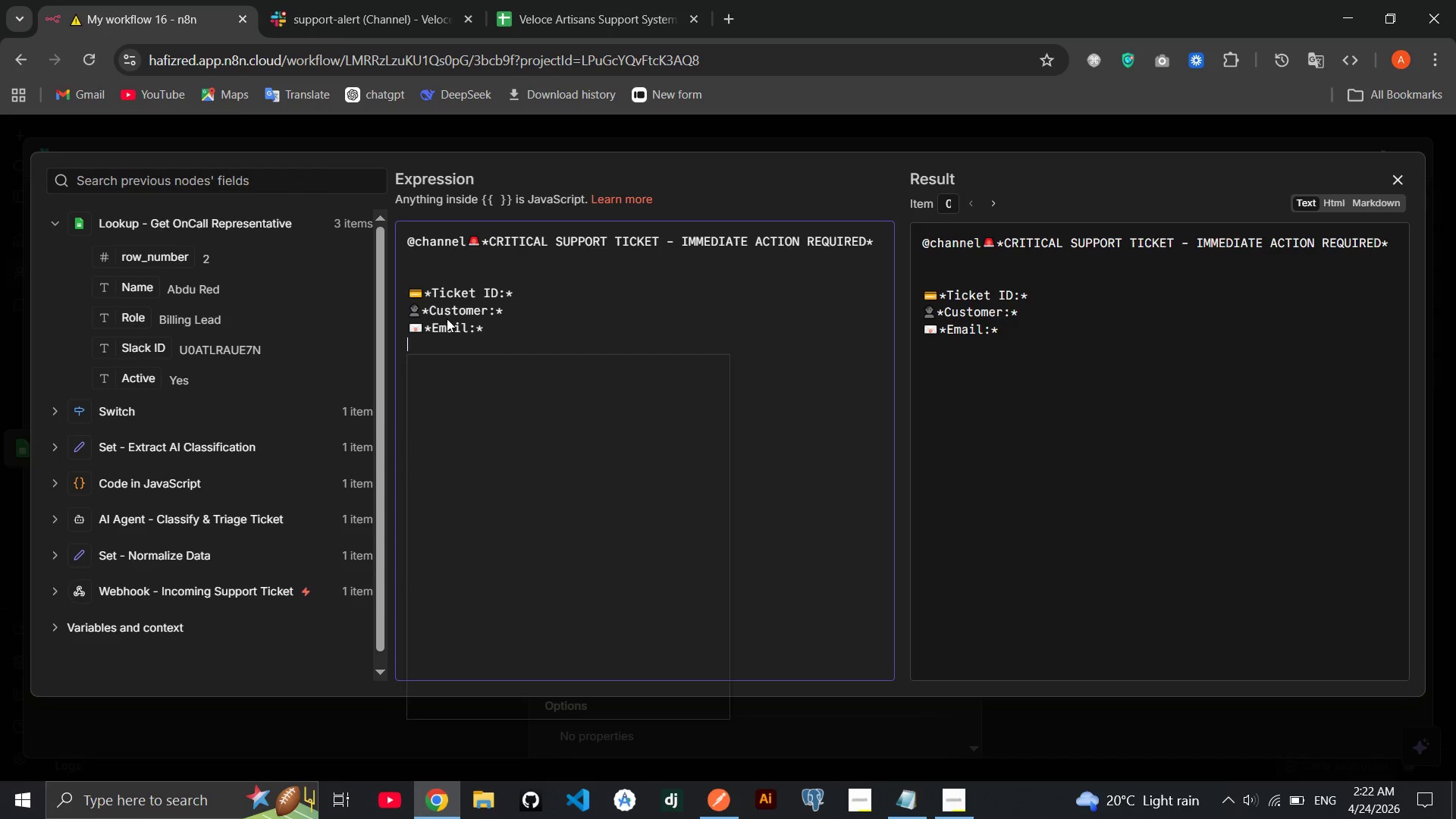 
key(Meta+Period)
 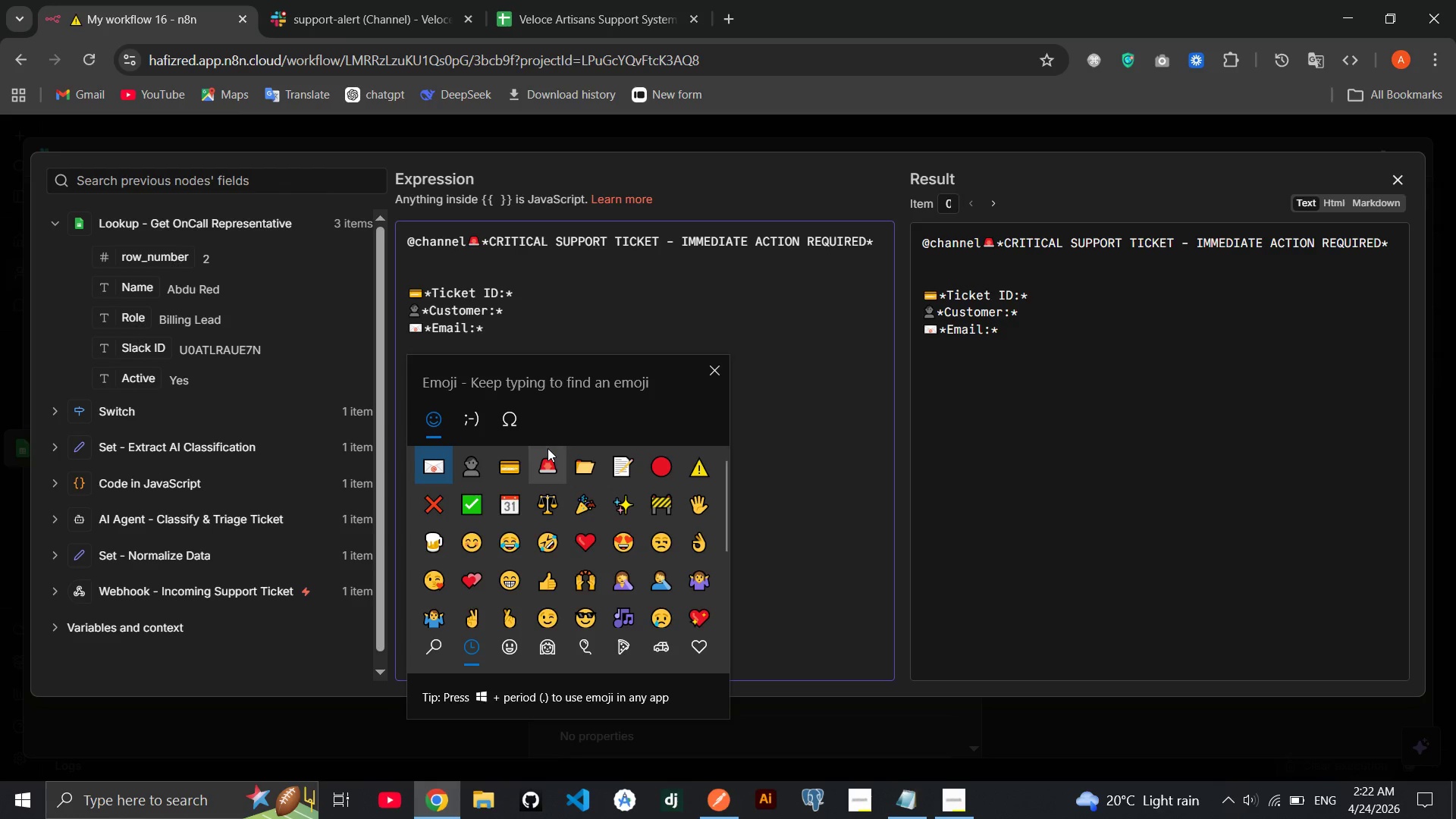 
left_click([577, 458])
 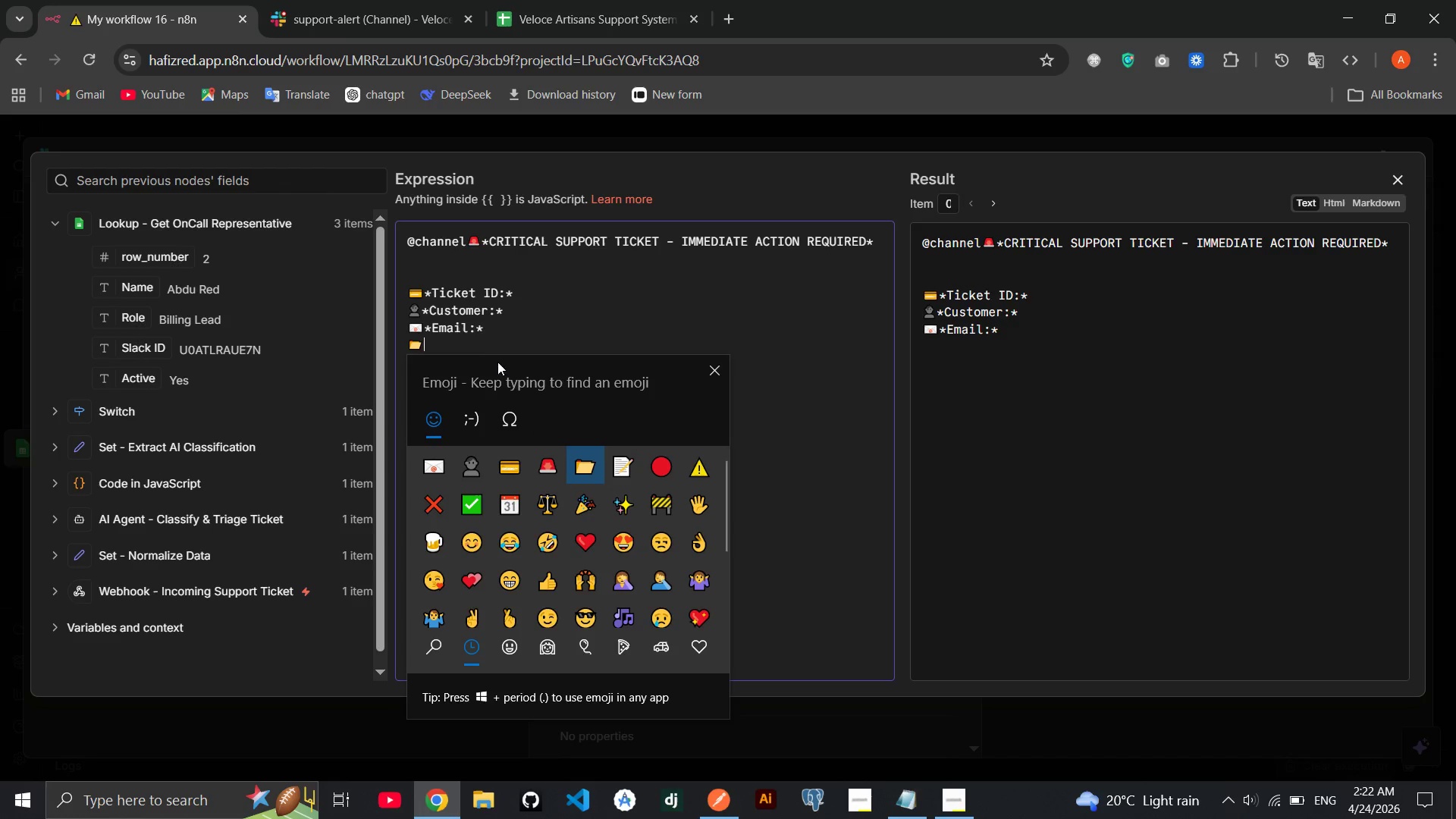 
left_click([484, 350])
 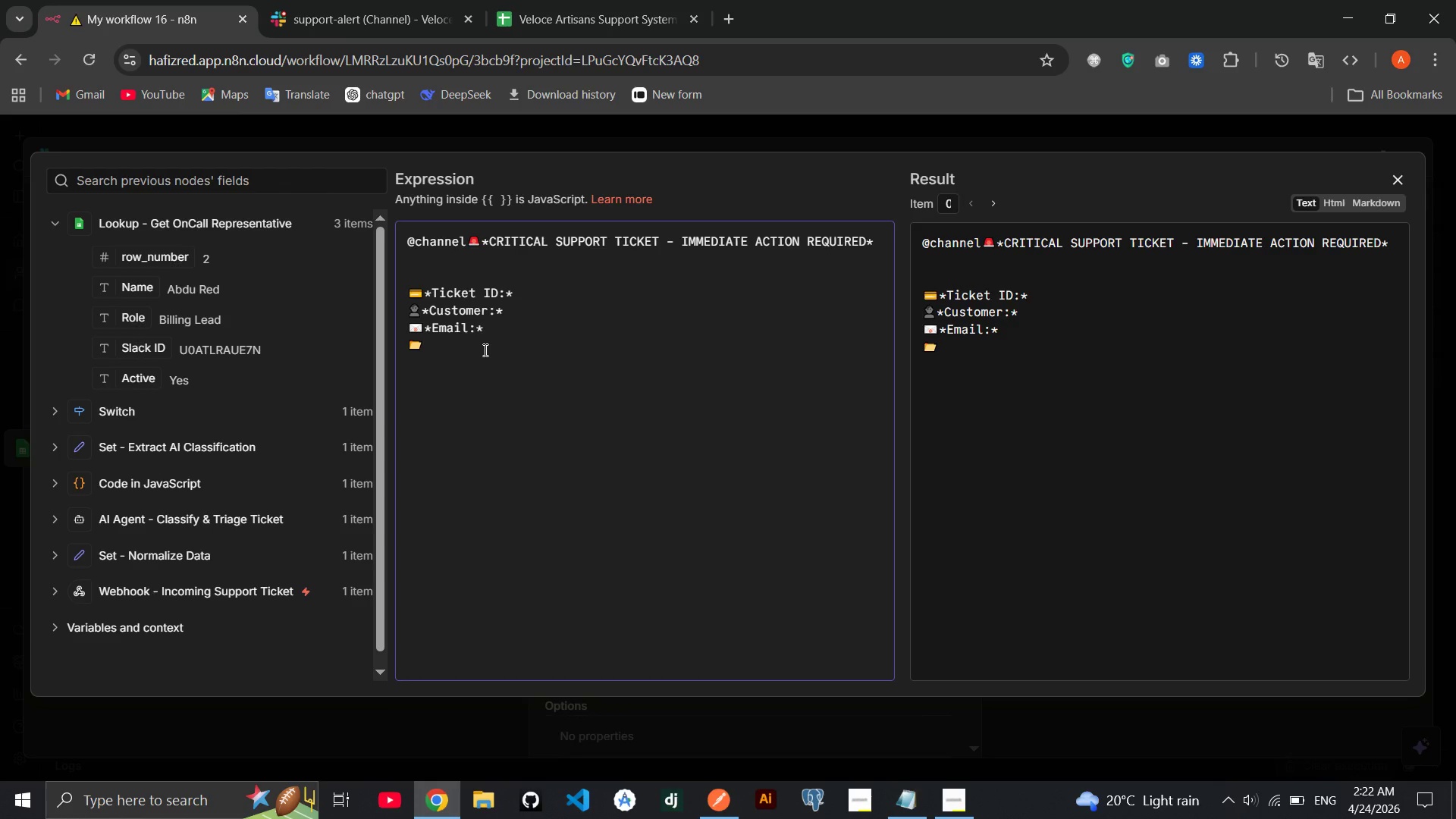 
type(**)
 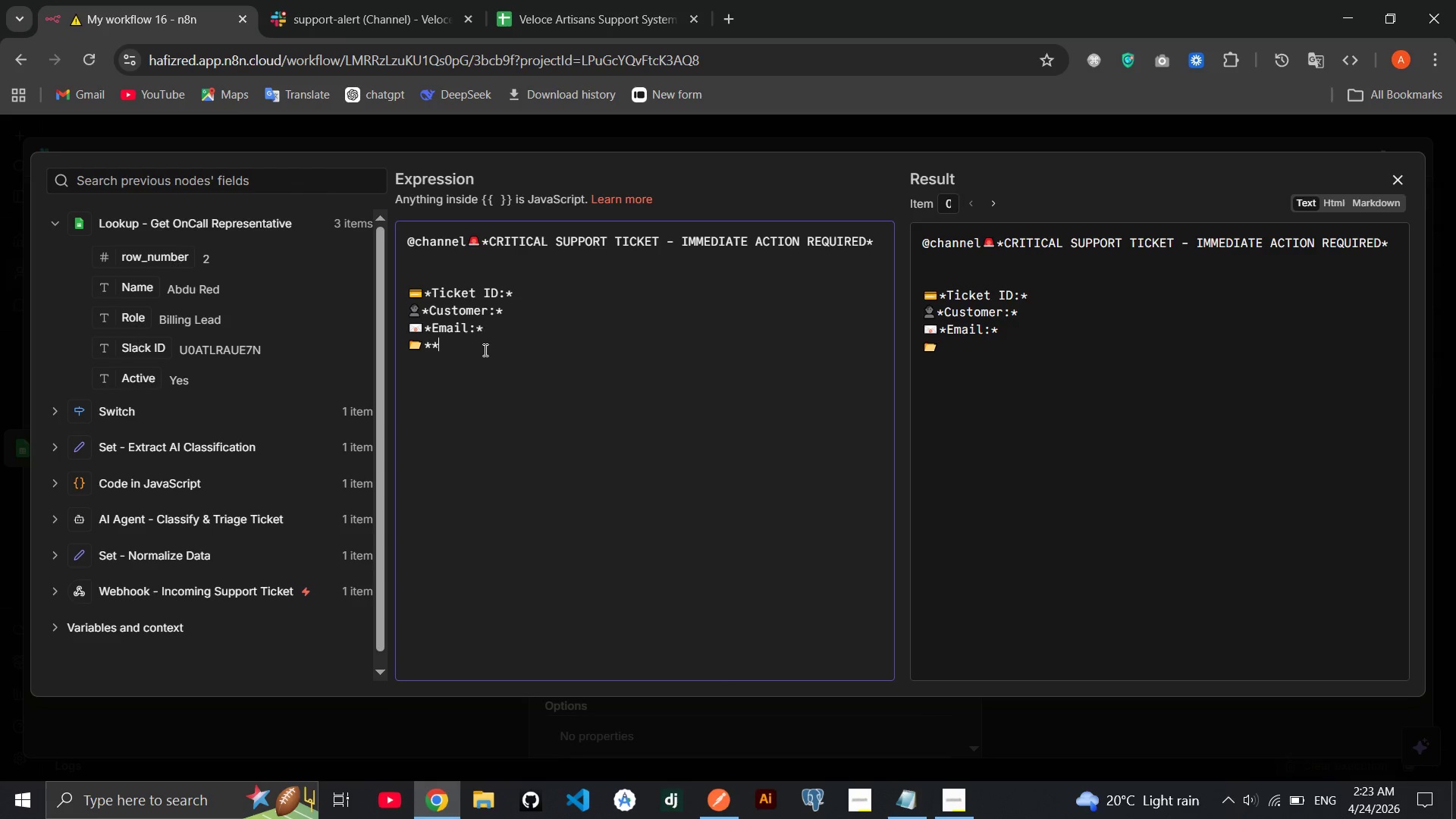 
key(ArrowLeft)
 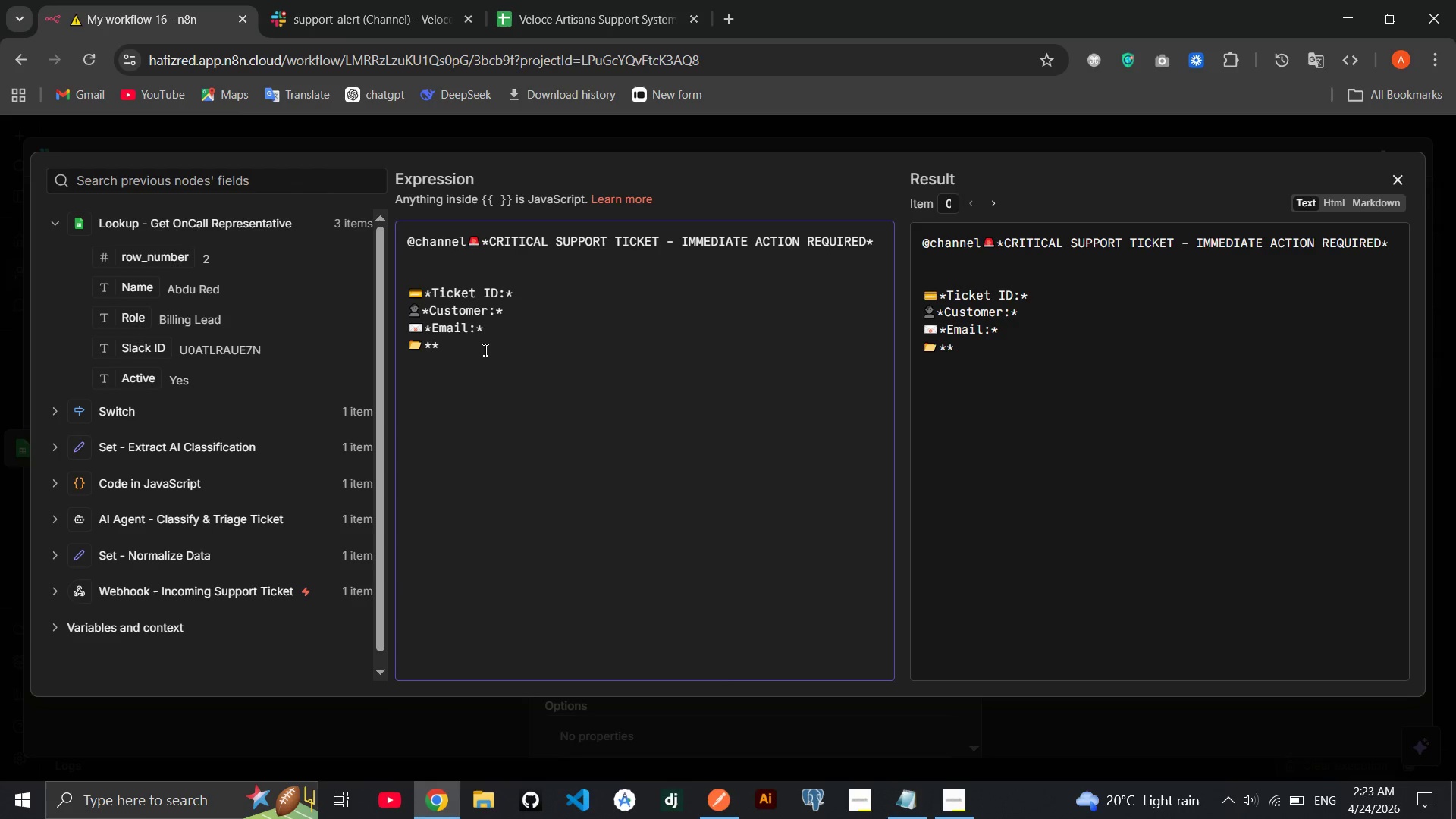 
type(Category:)
 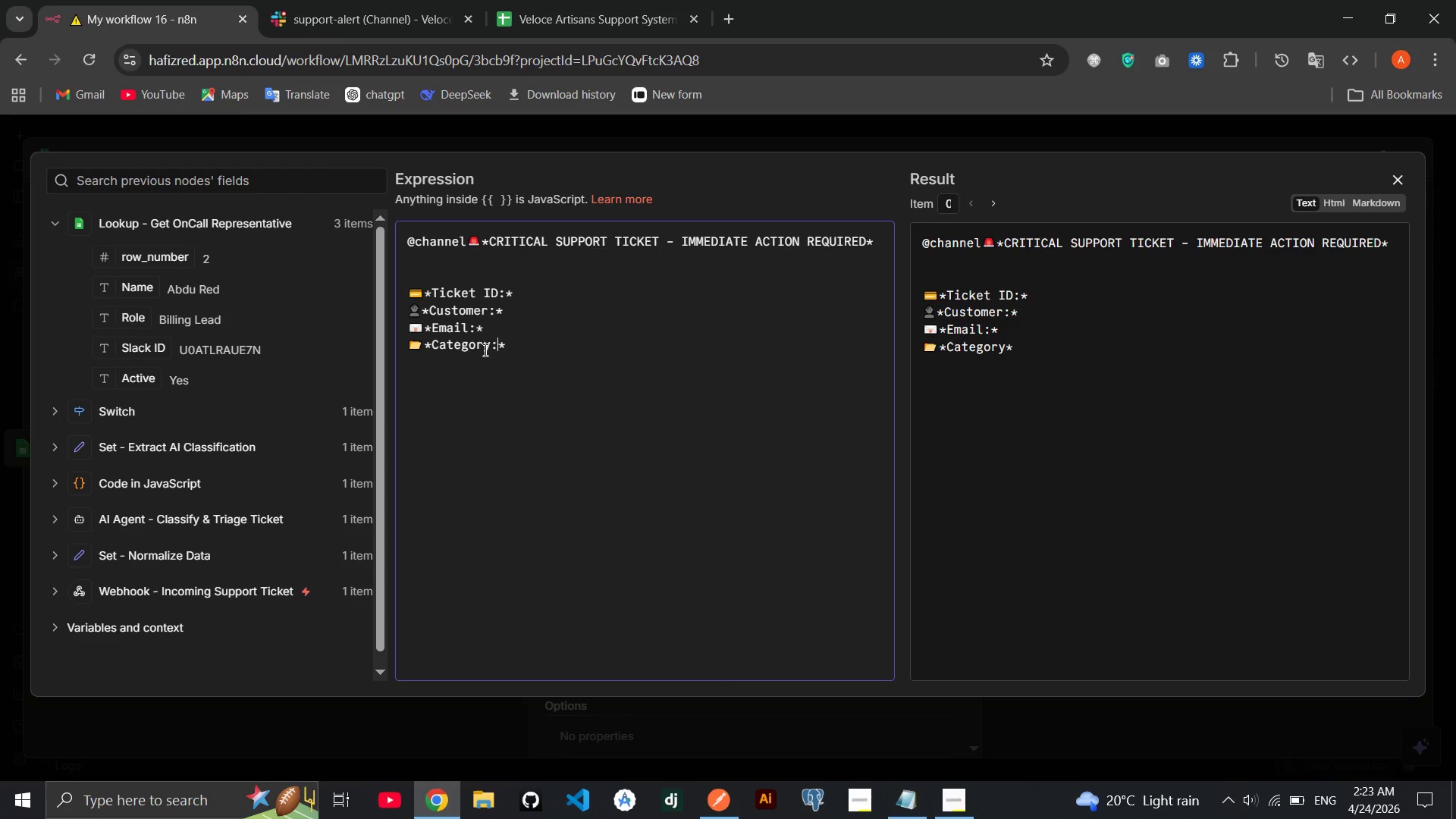 
 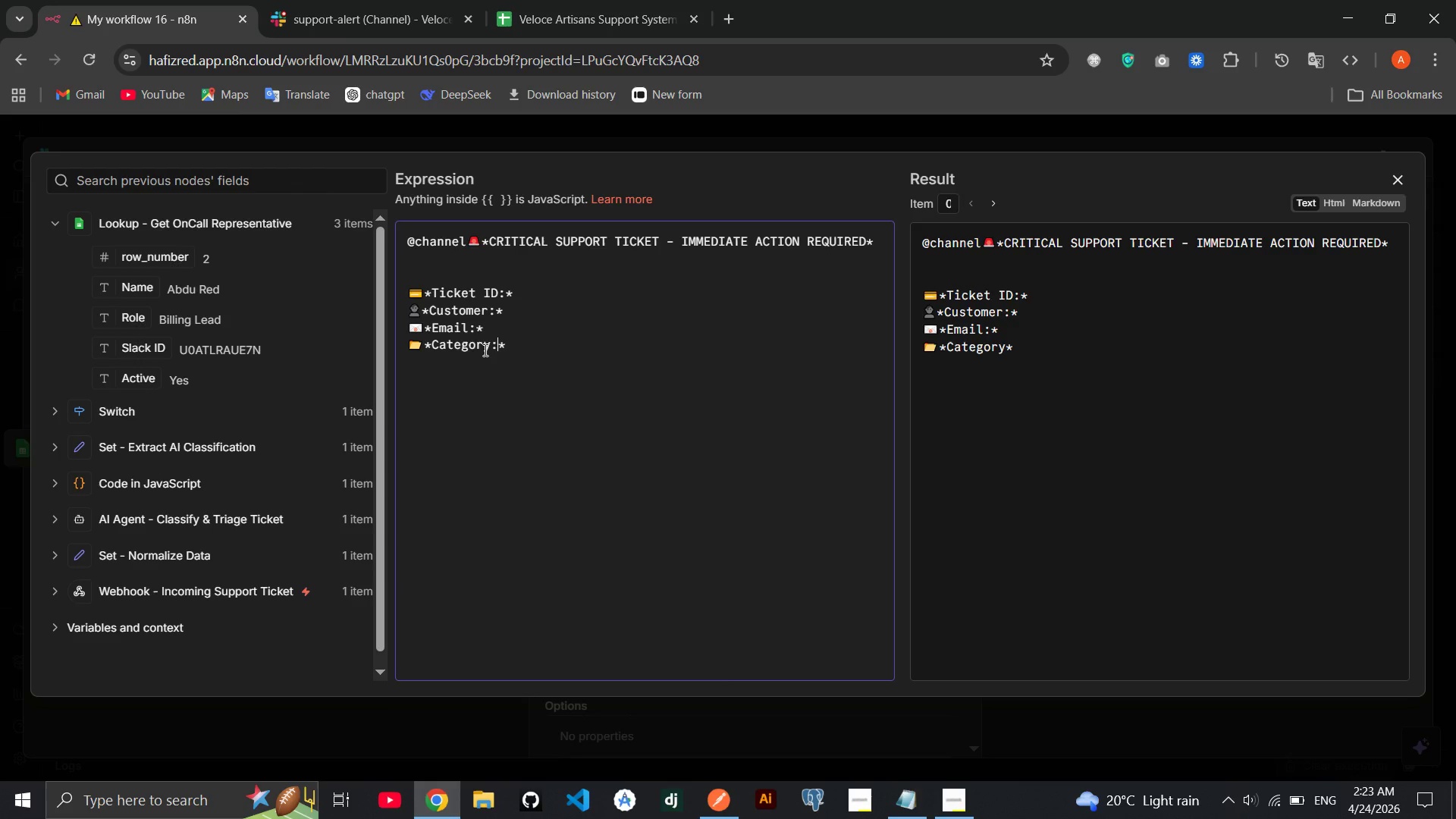 
key(ArrowRight)
 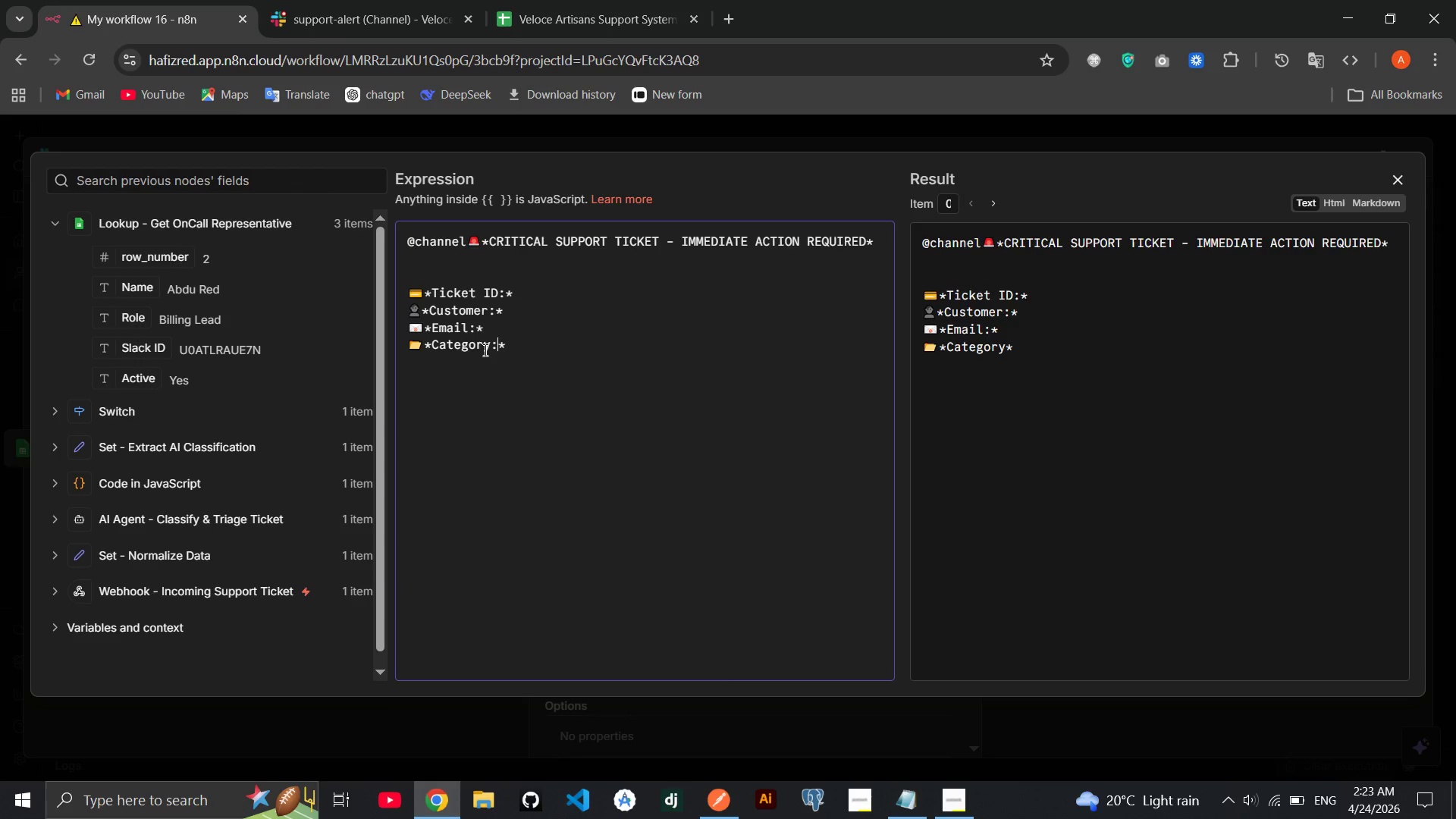 
key(Space)
 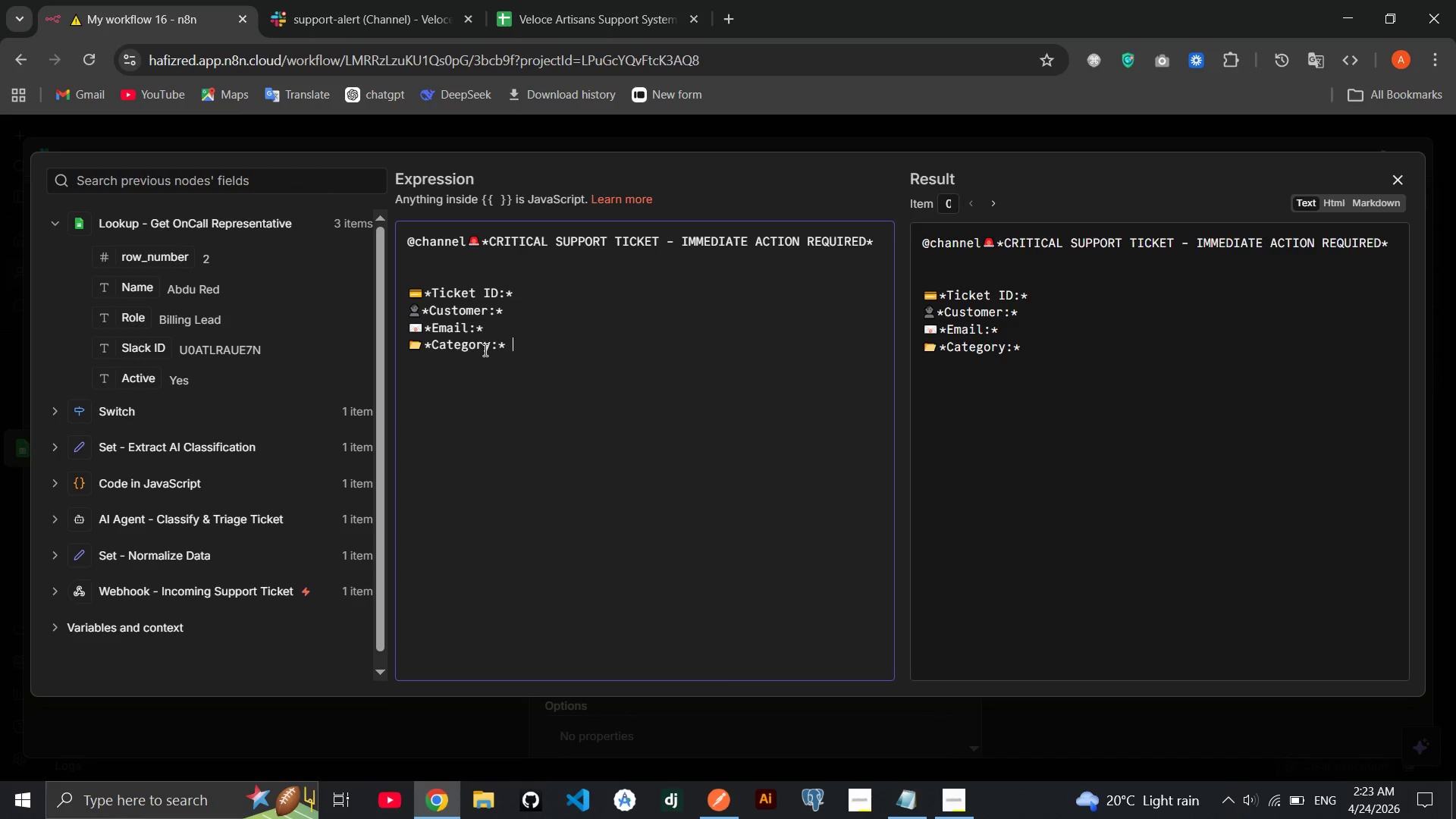 
key(Enter)
 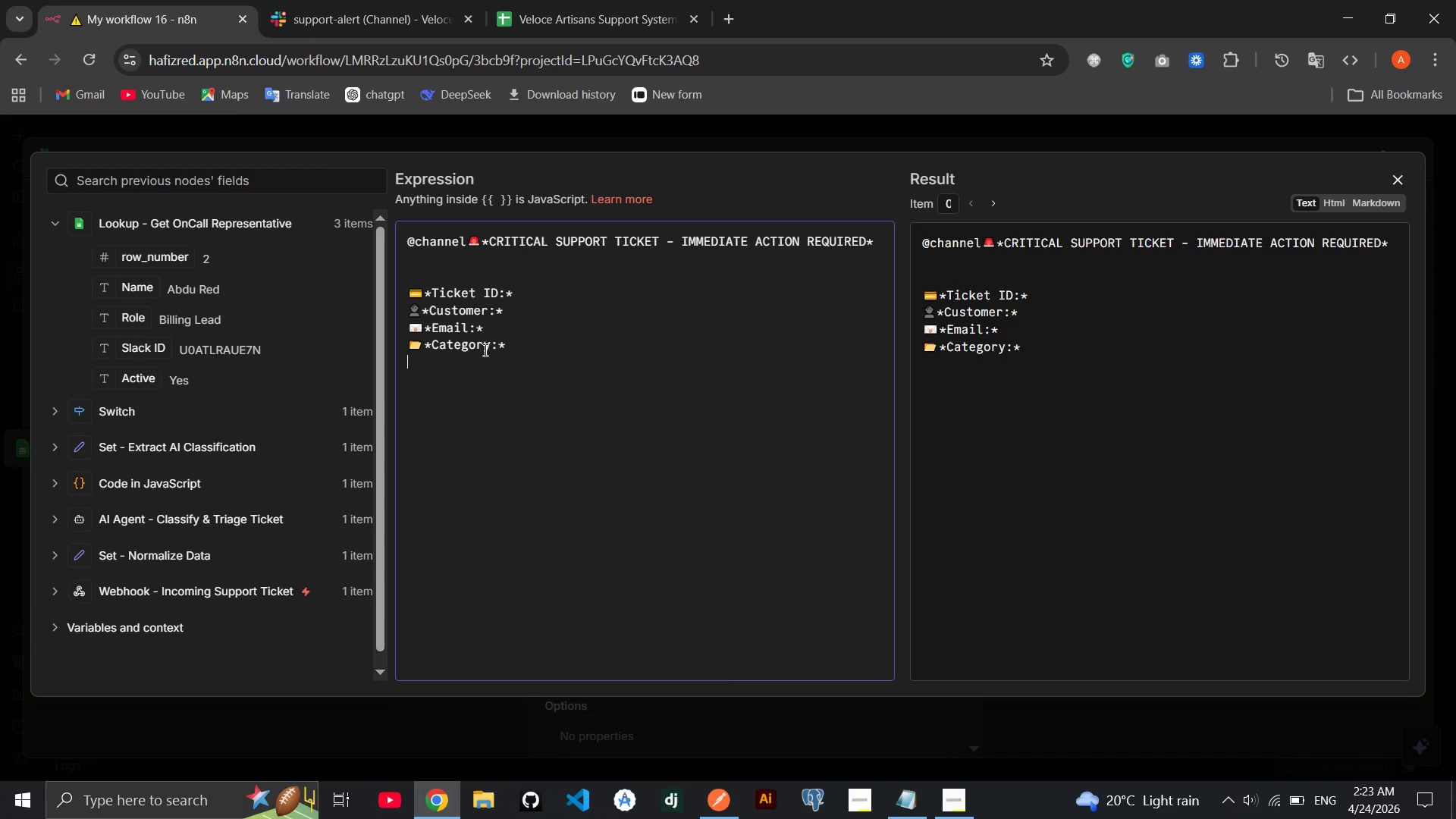 
key(Meta+MetaLeft)
 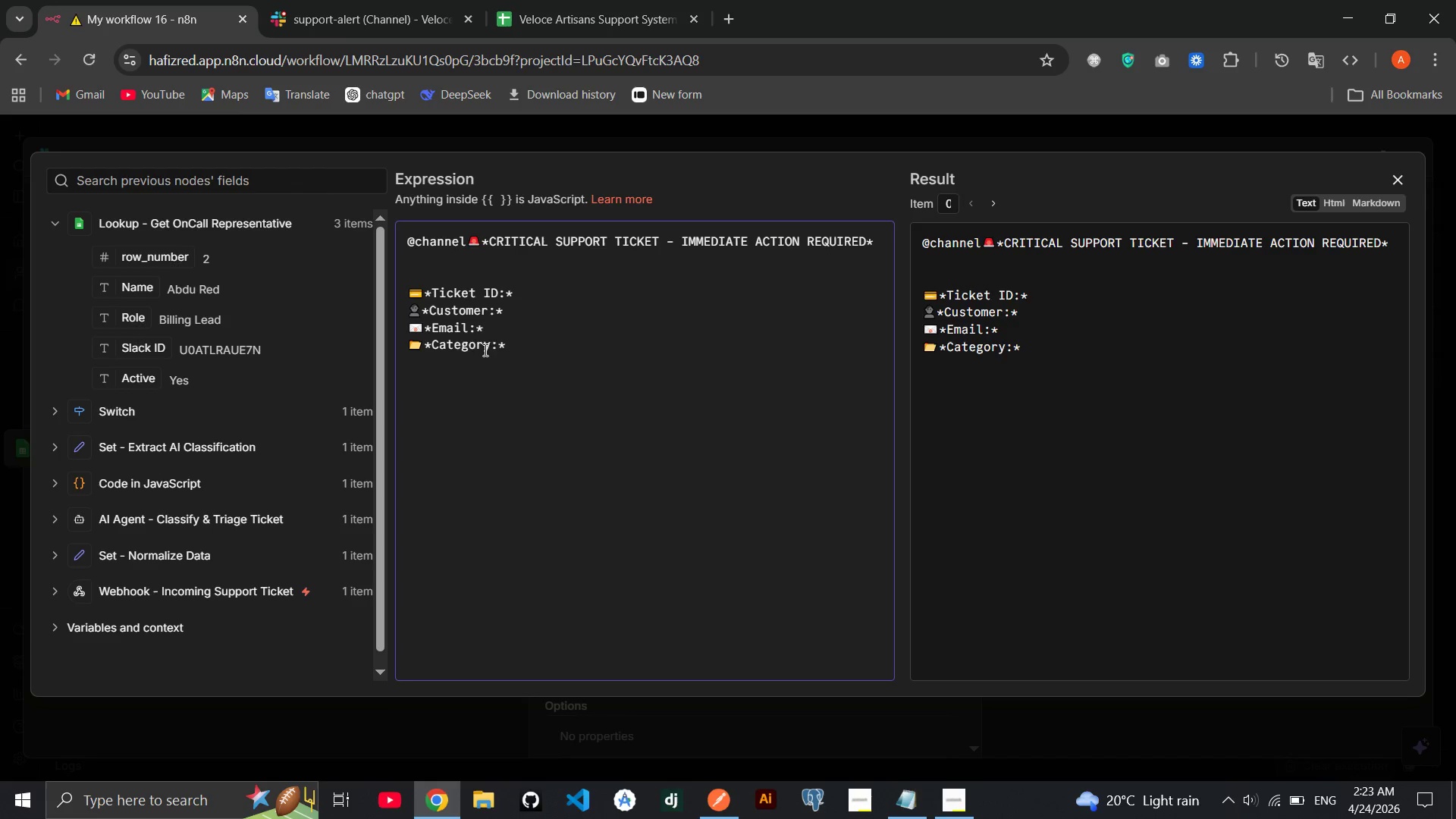 
key(Meta+Period)
 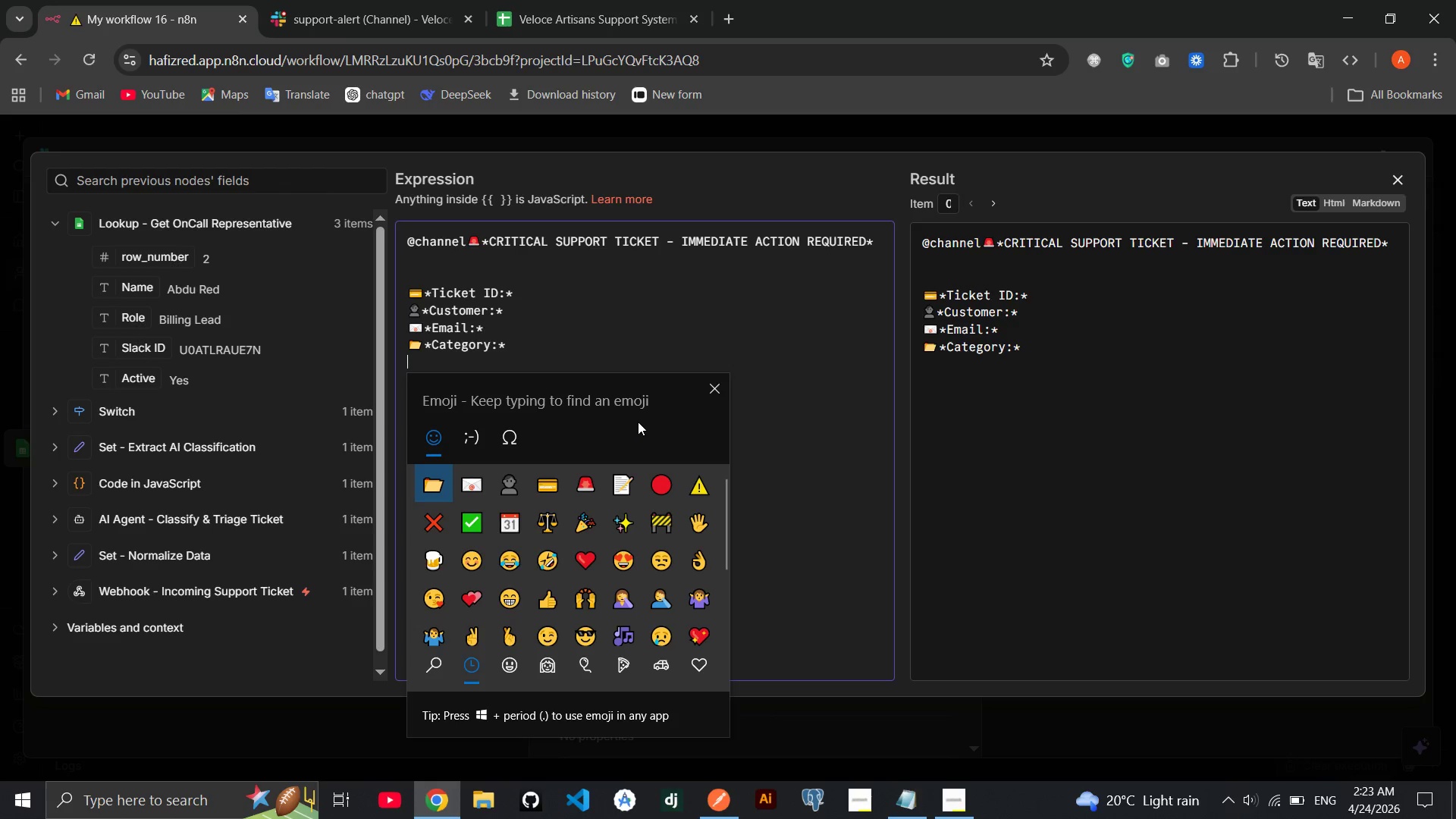 
wait(13.92)
 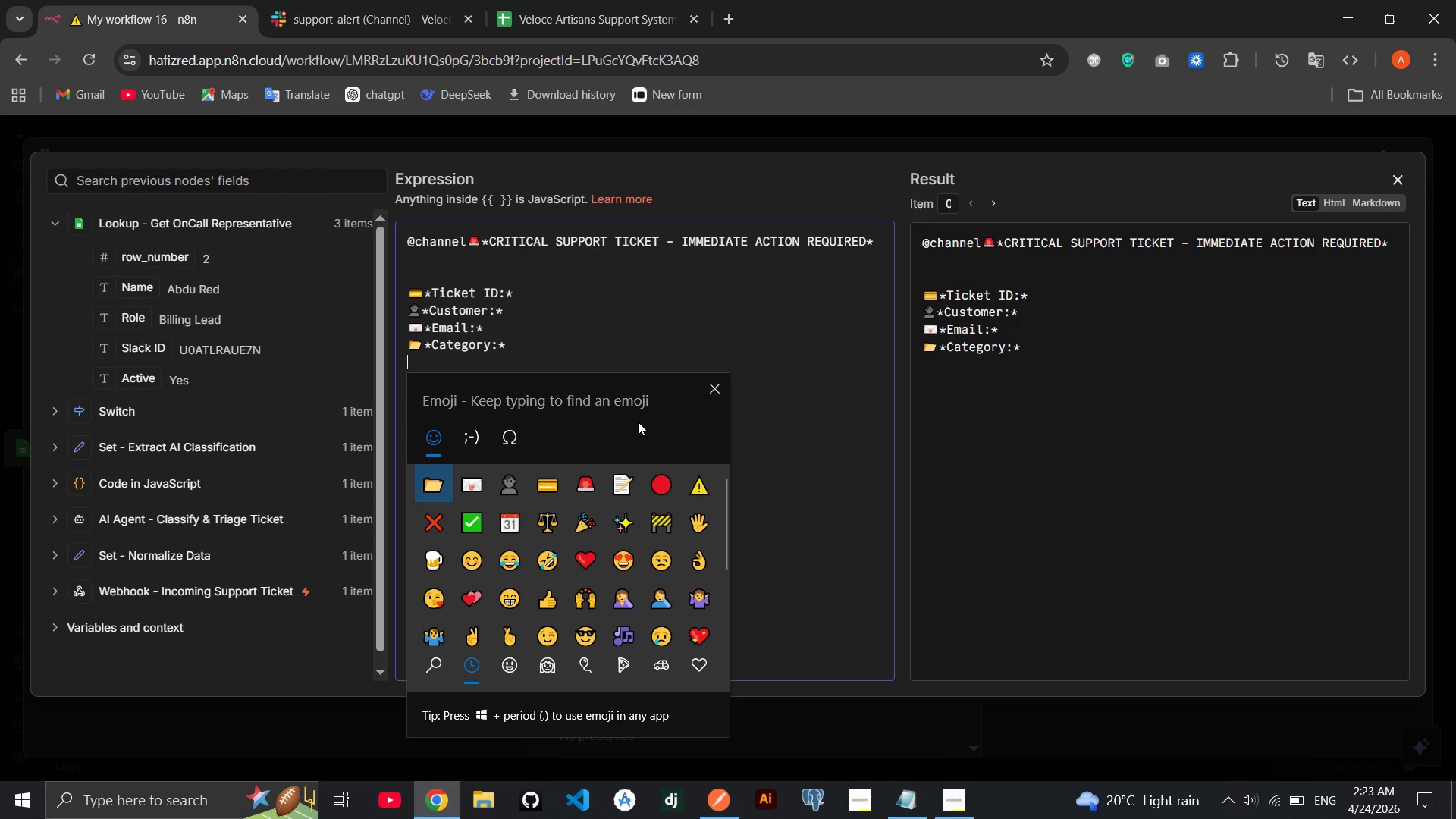 
left_click([590, 467])
 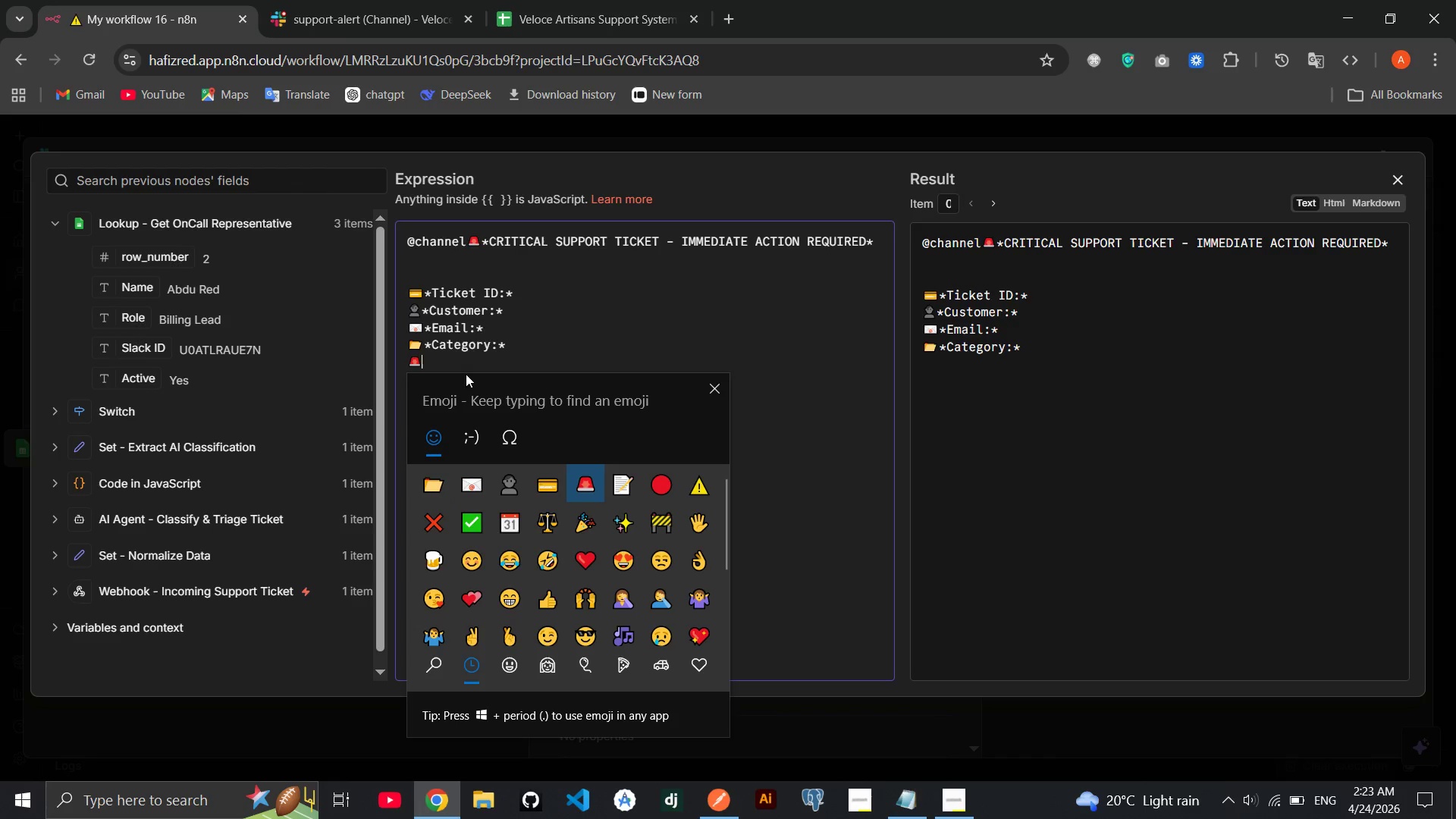 
left_click([453, 352])
 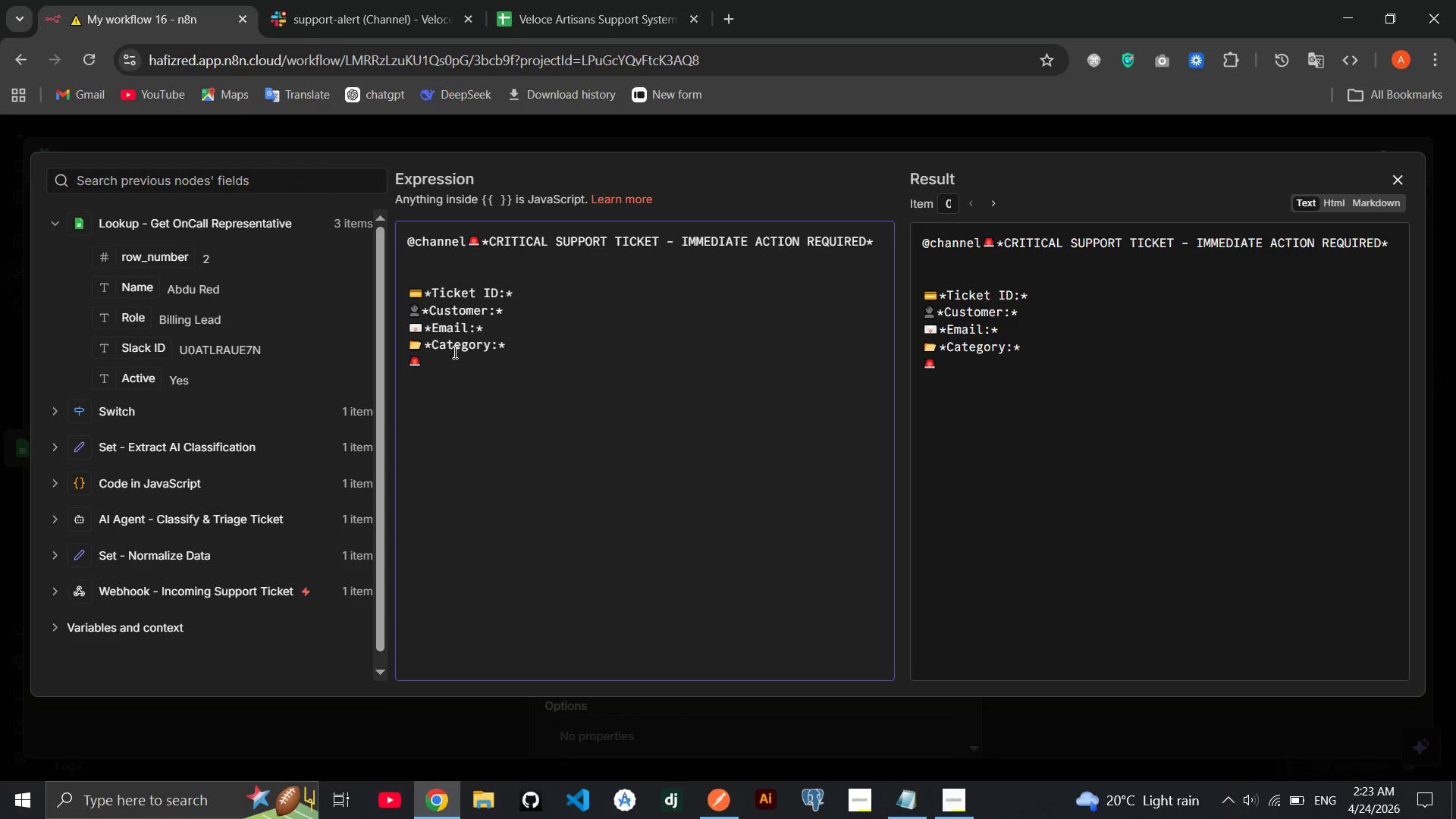 
type(**)
 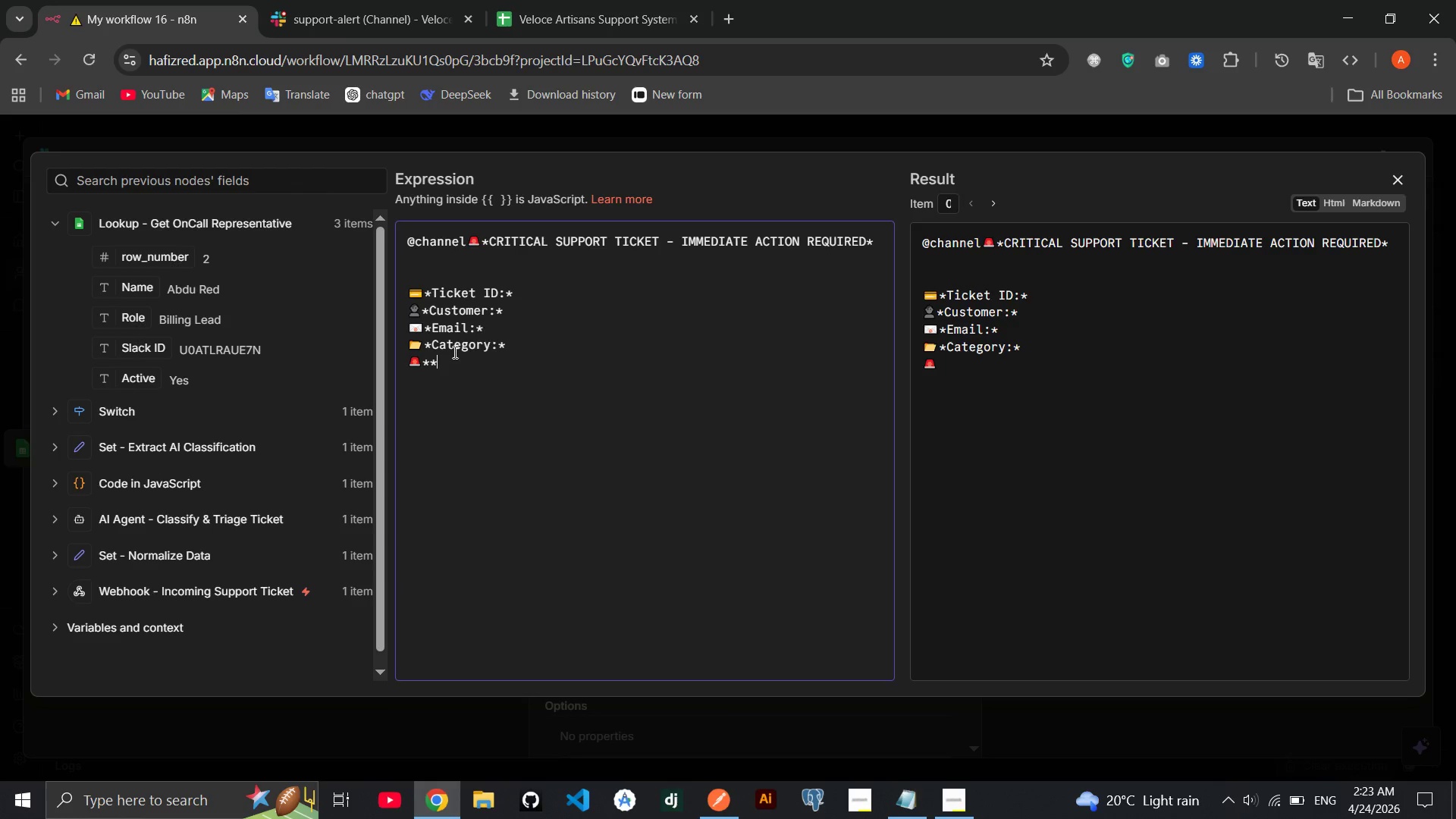 
key(ArrowLeft)
 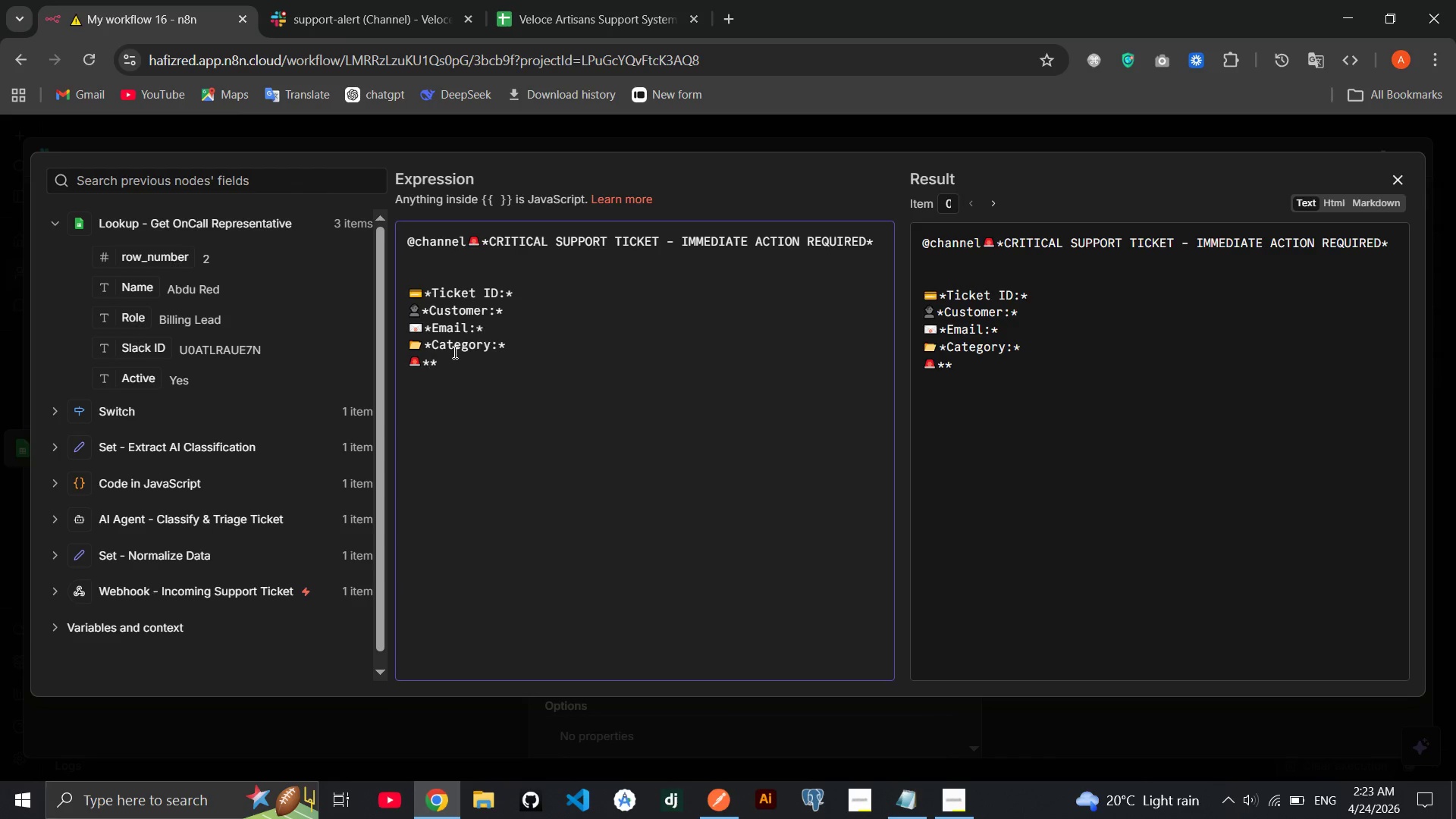 
type(u)
key(Backspace)
type(Urgency:)
 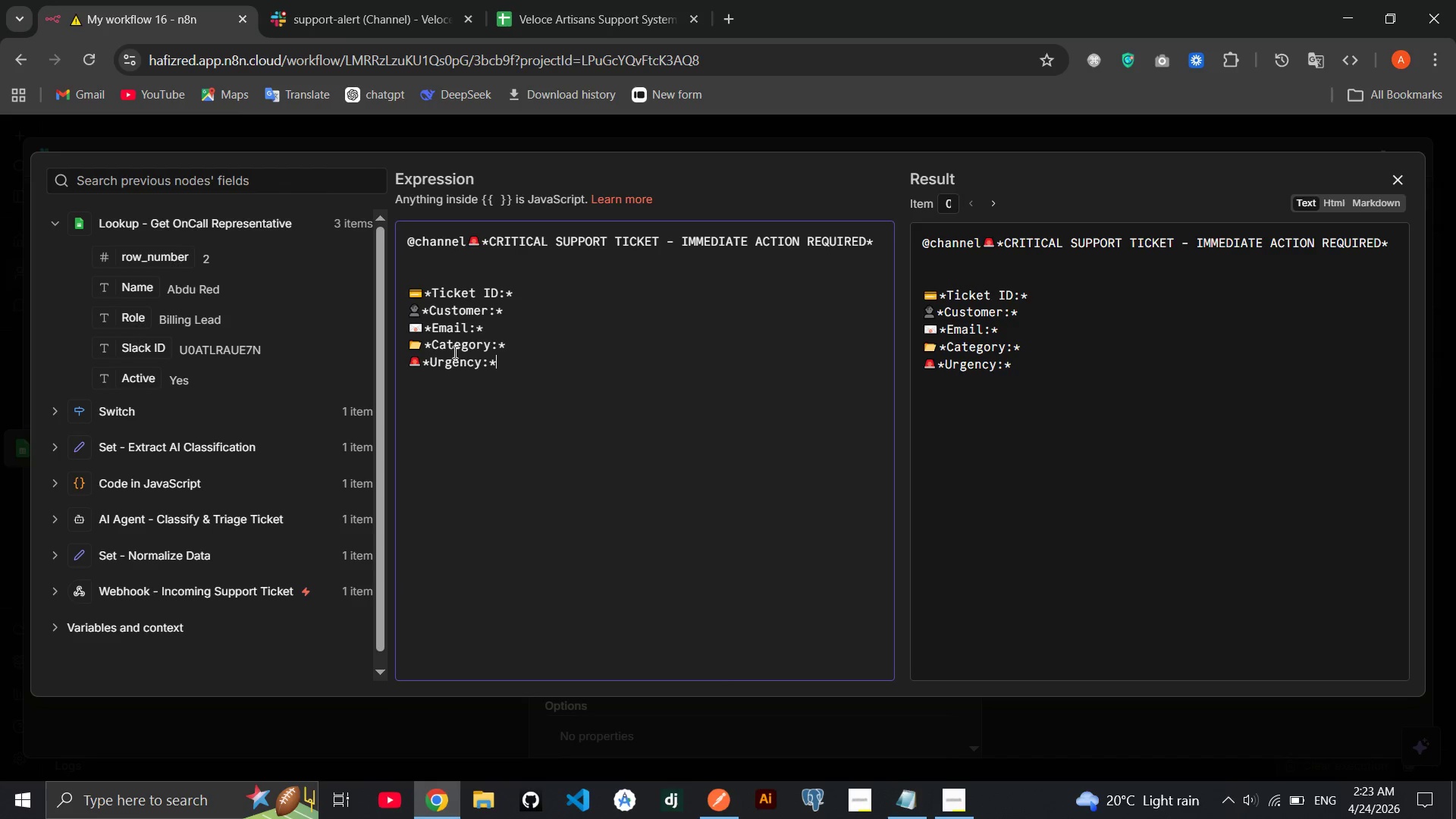 
 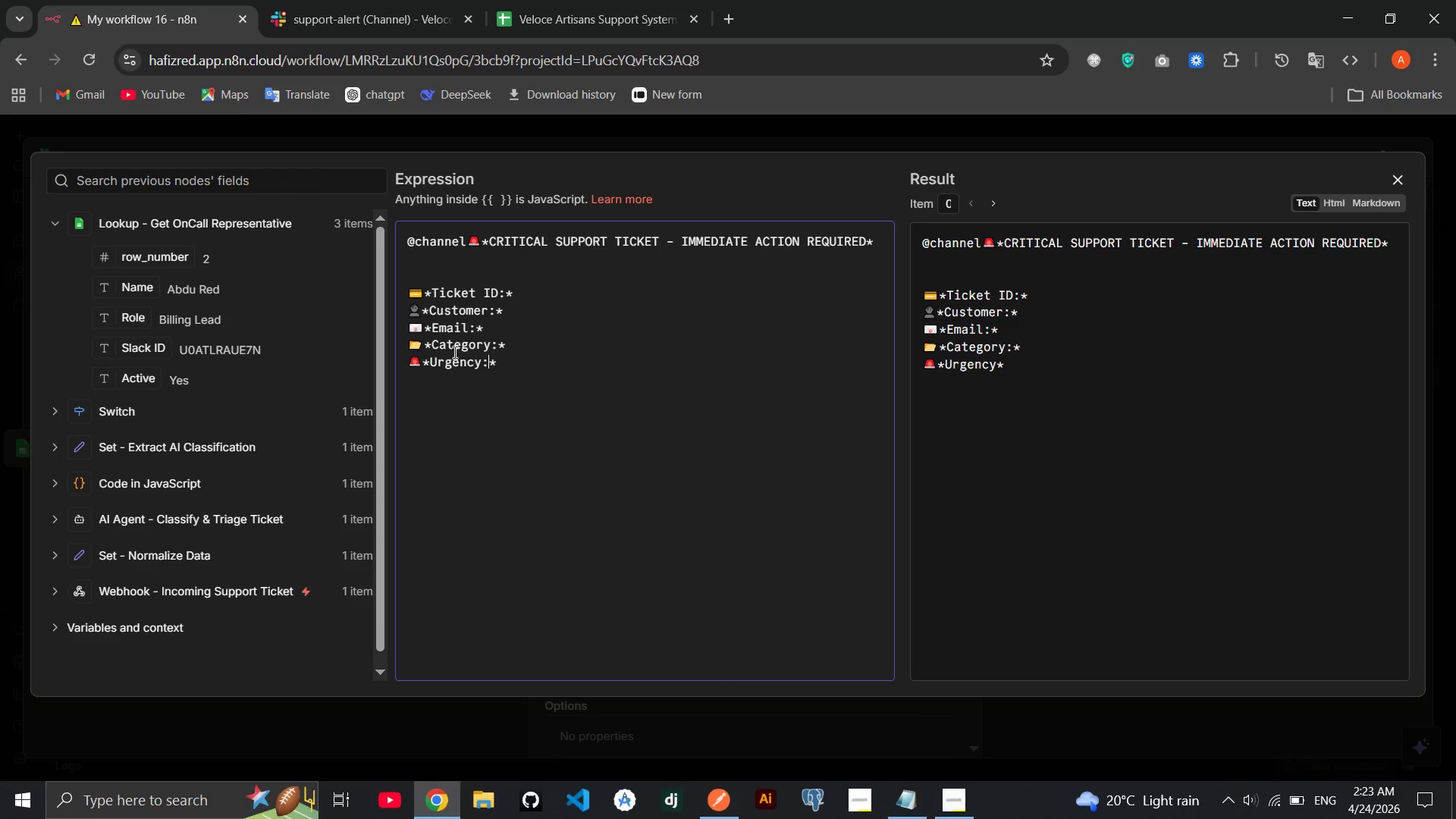 
key(ArrowRight)
 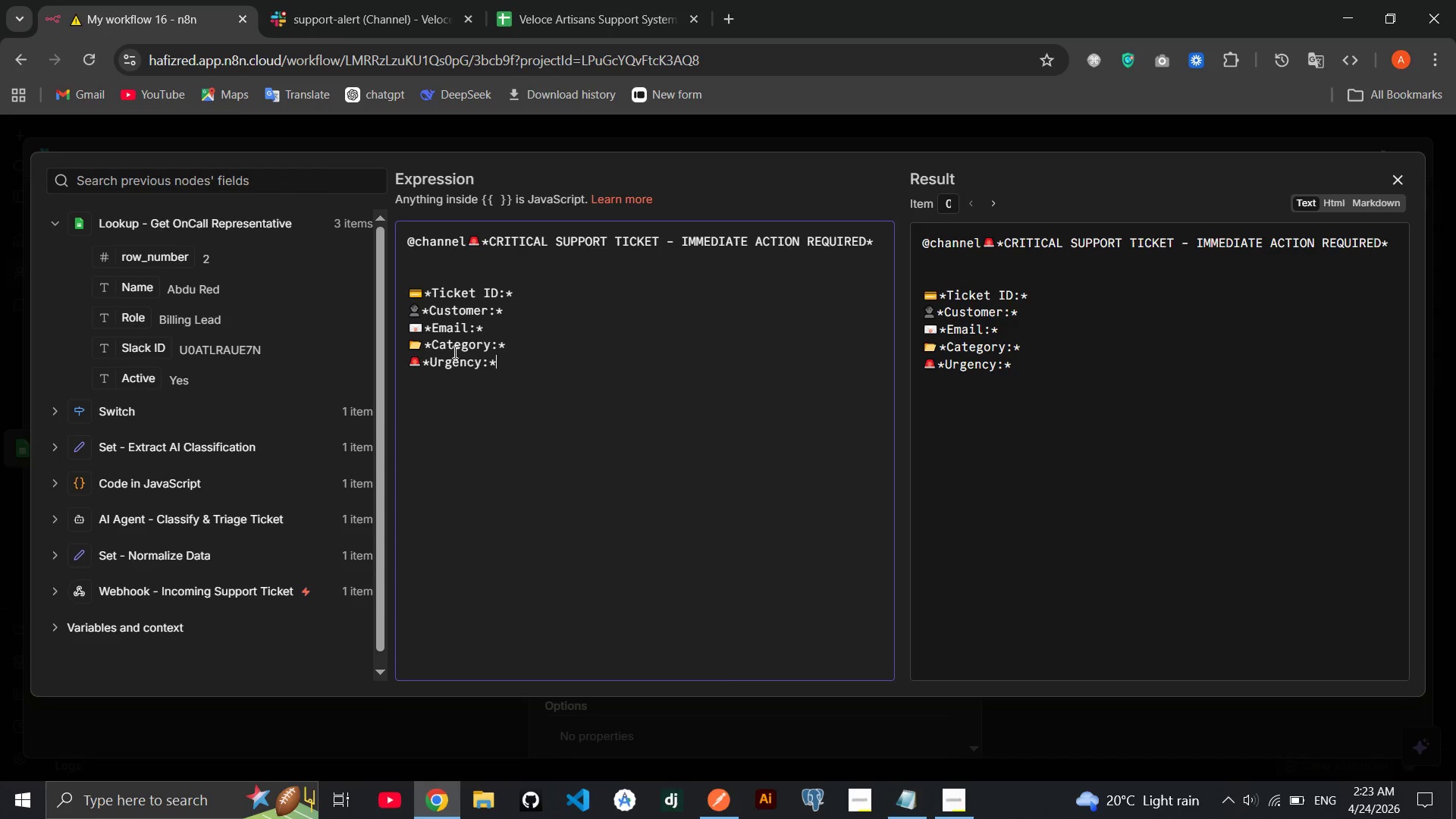 
key(Space)
 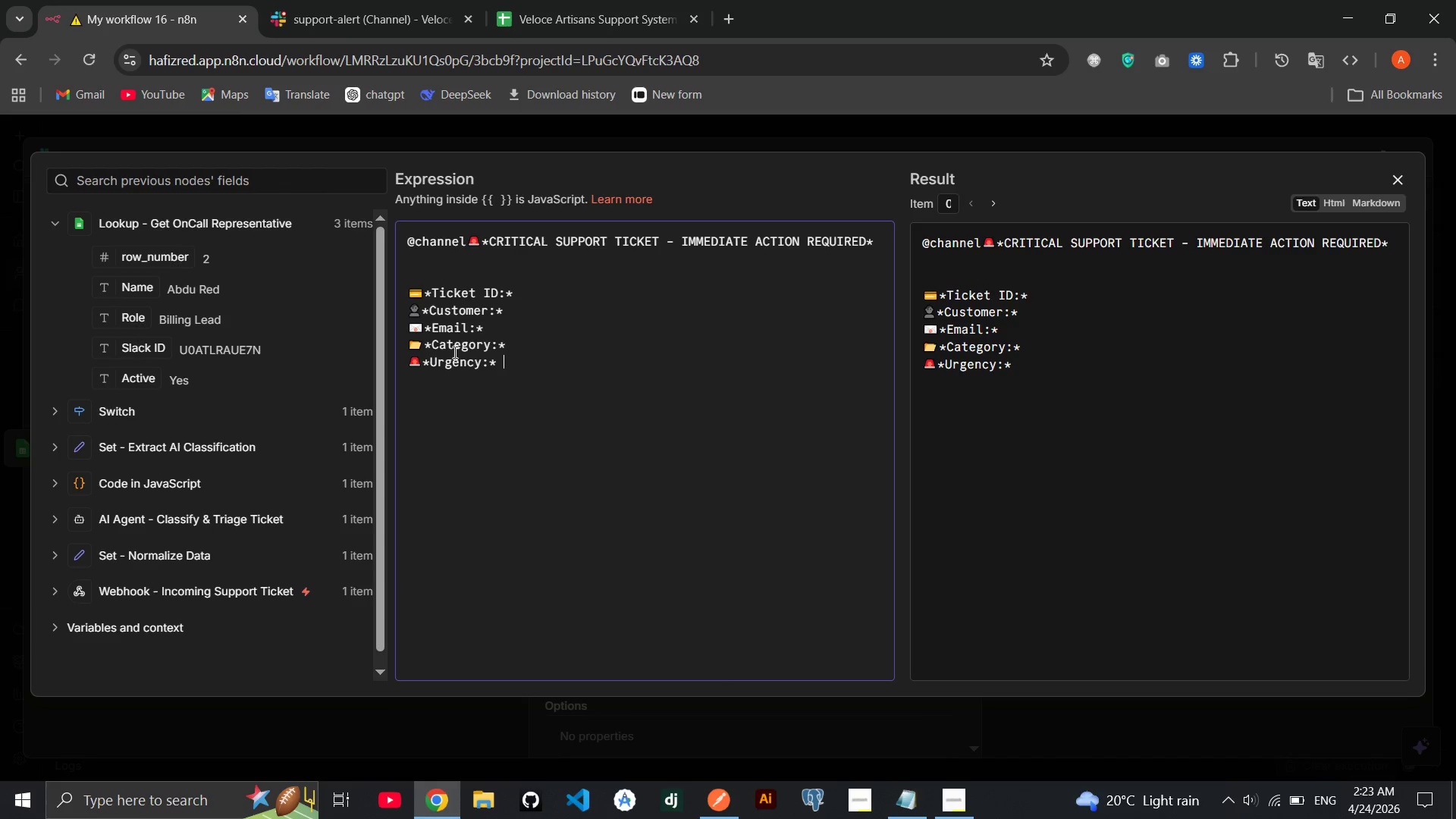 
key(Enter)
 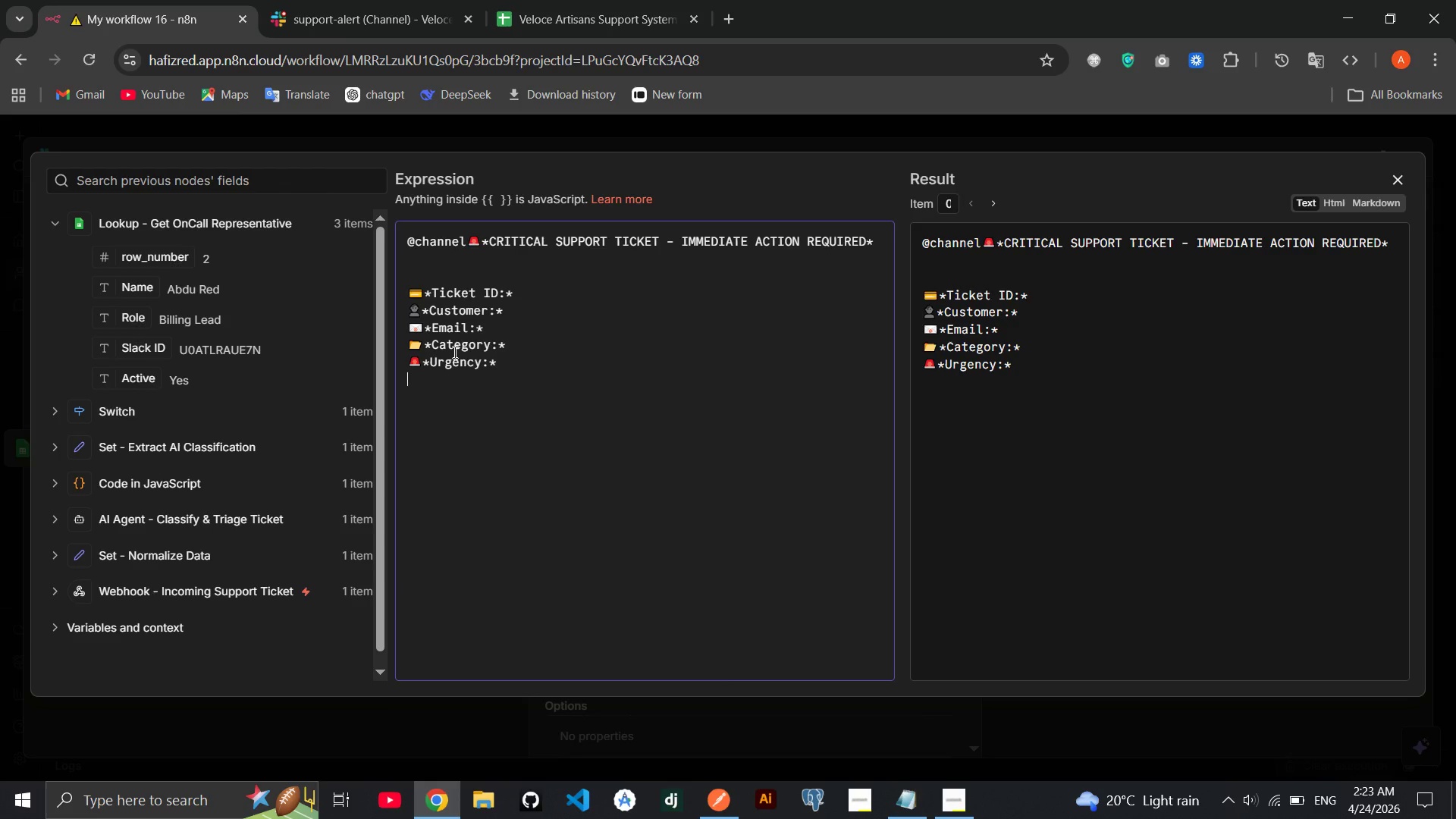 
key(Enter)
 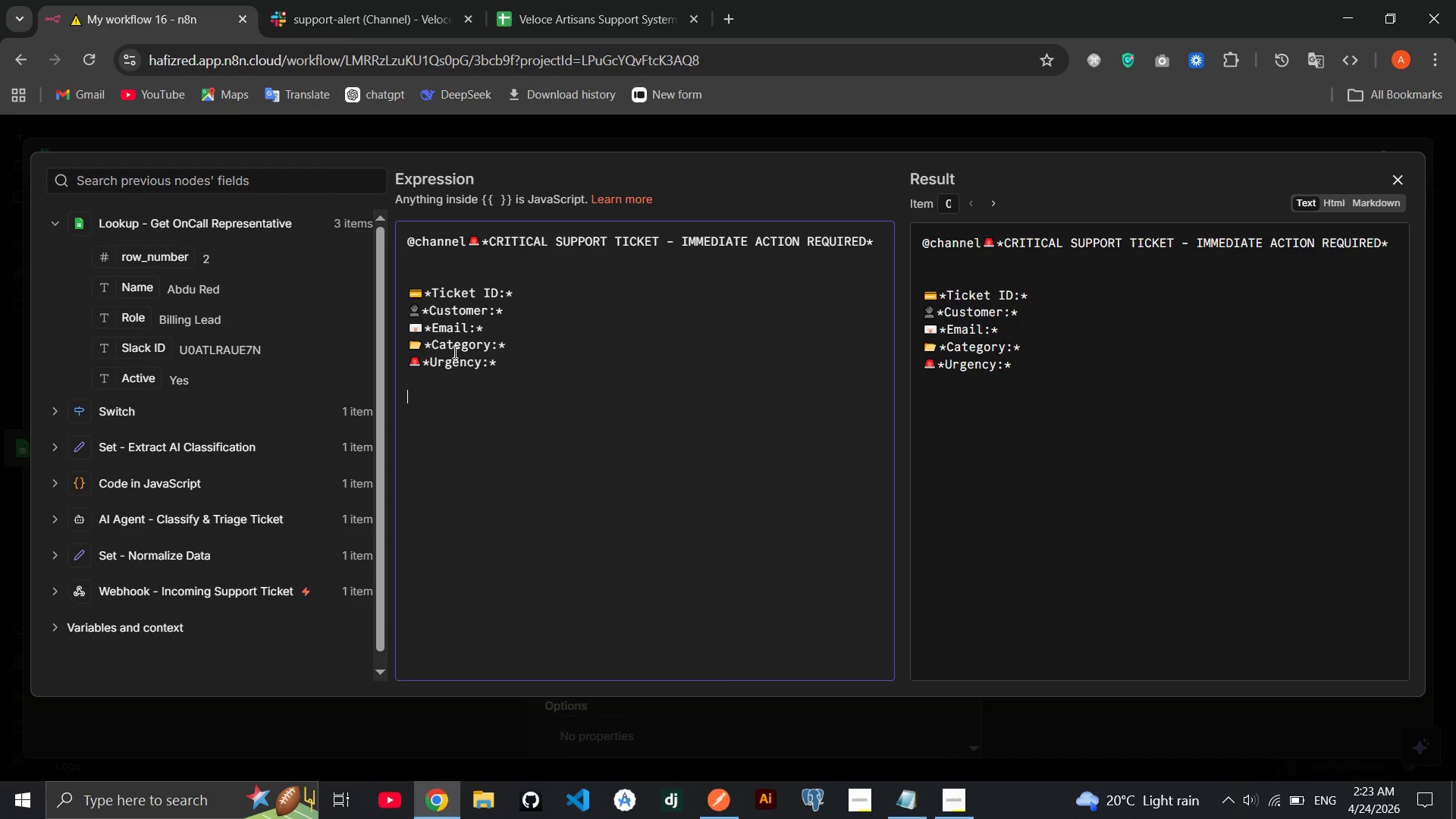 
key(Meta+MetaLeft)
 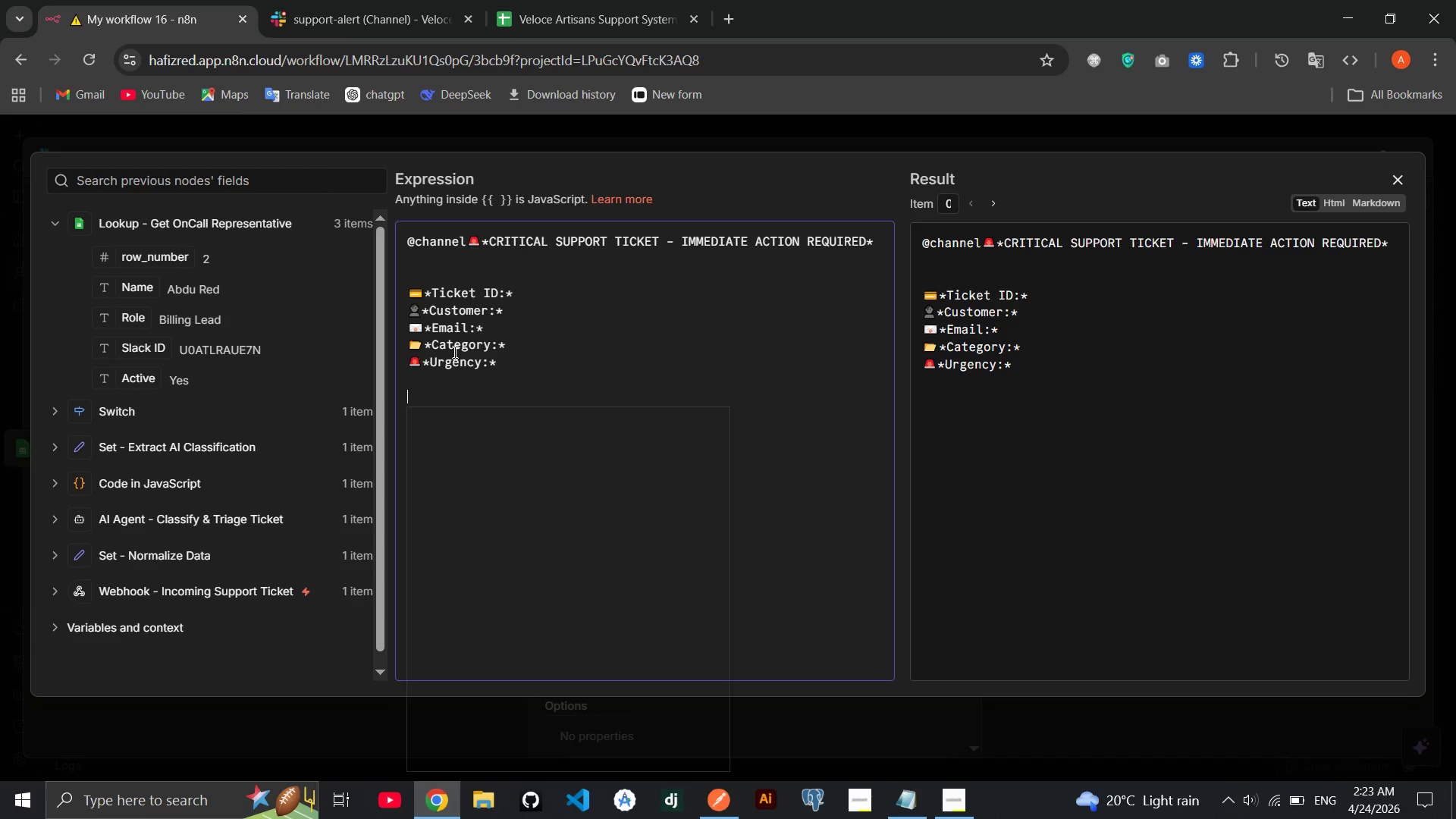 
key(Meta+Period)
 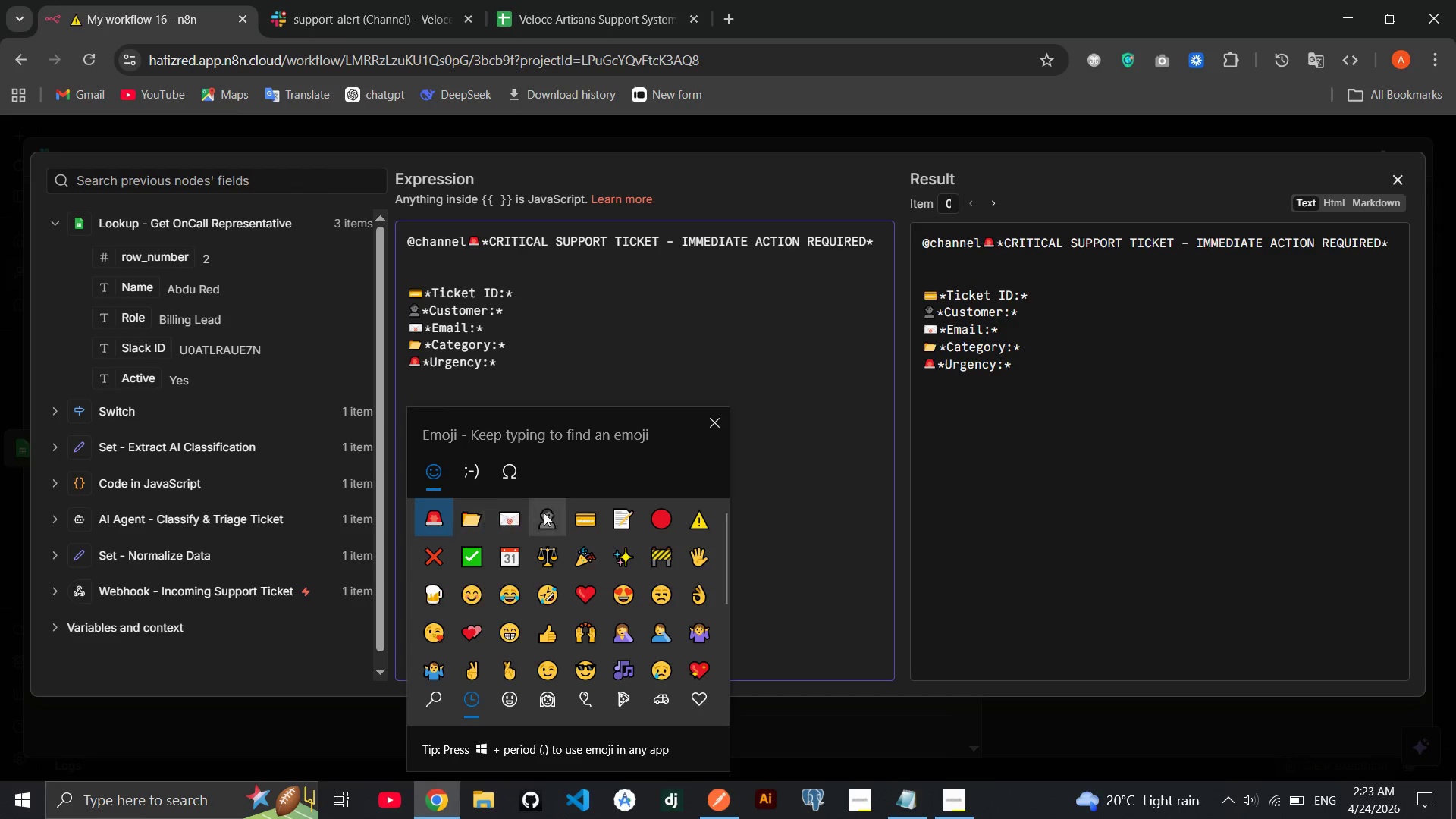 
left_click([621, 513])
 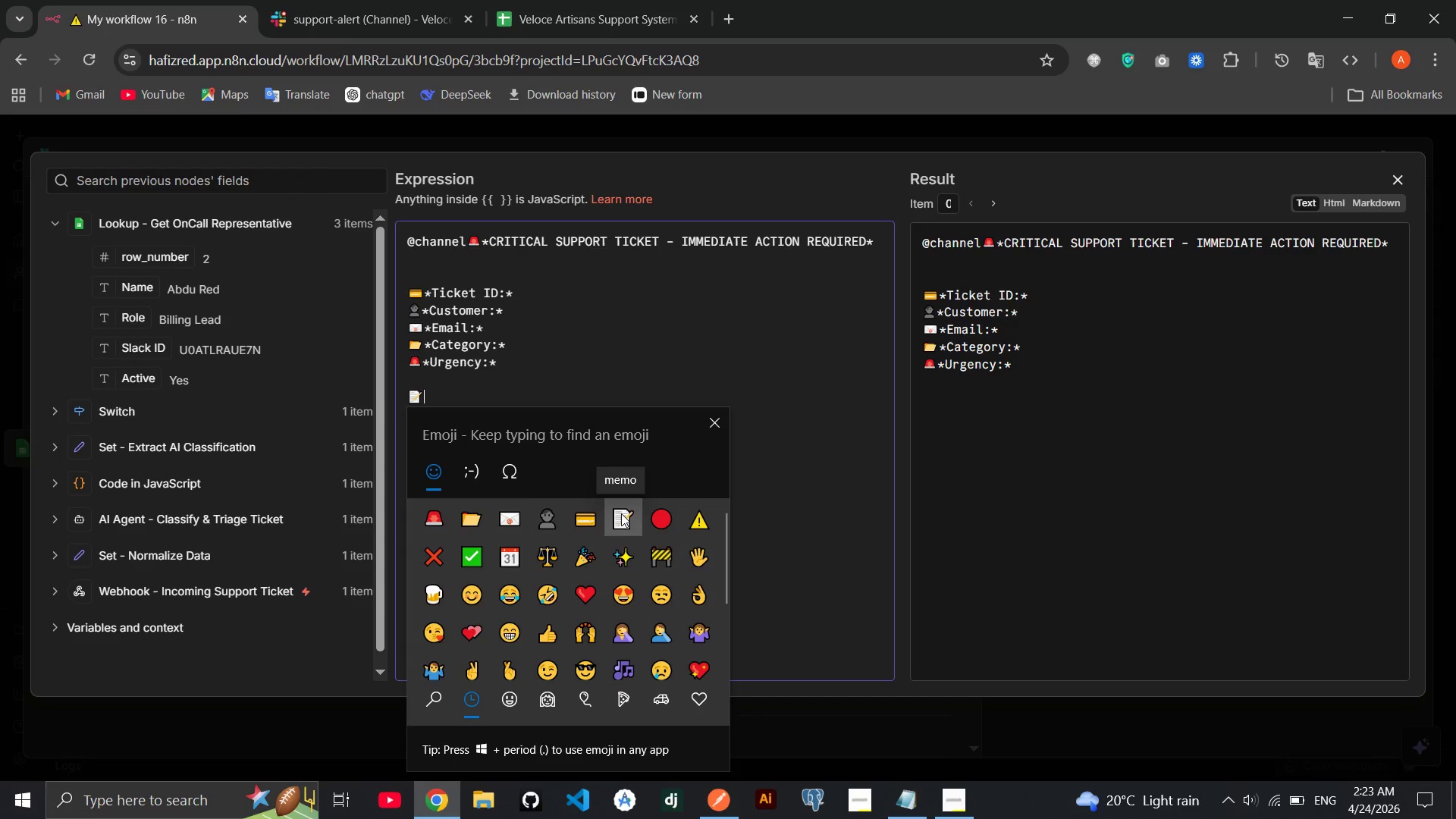 
type(Issue:)
key(Backspace)
key(Backspace)
key(Backspace)
key(Backspace)
key(Backspace)
key(Backspace)
type(**)
 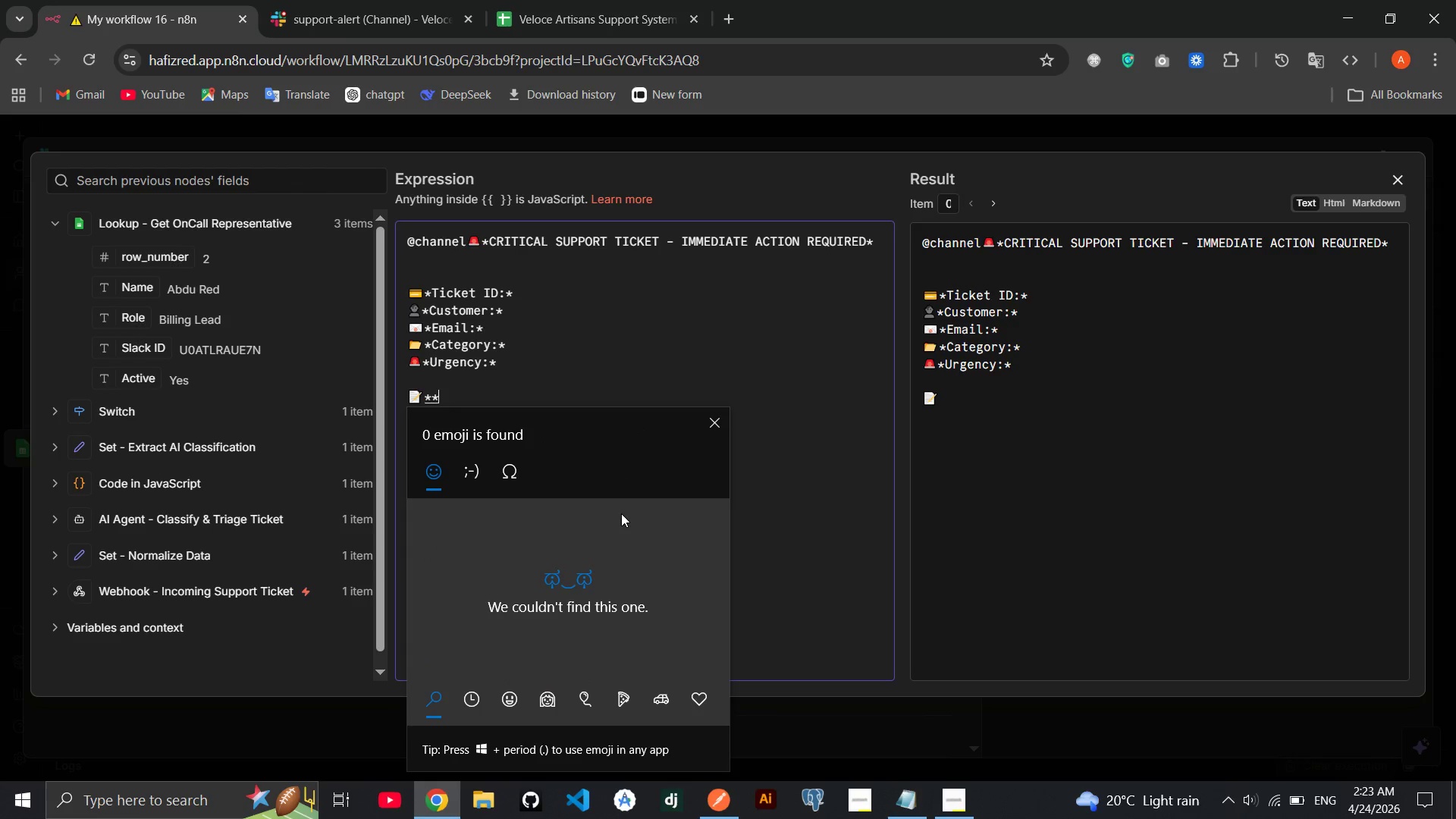 
key(ArrowLeft)
 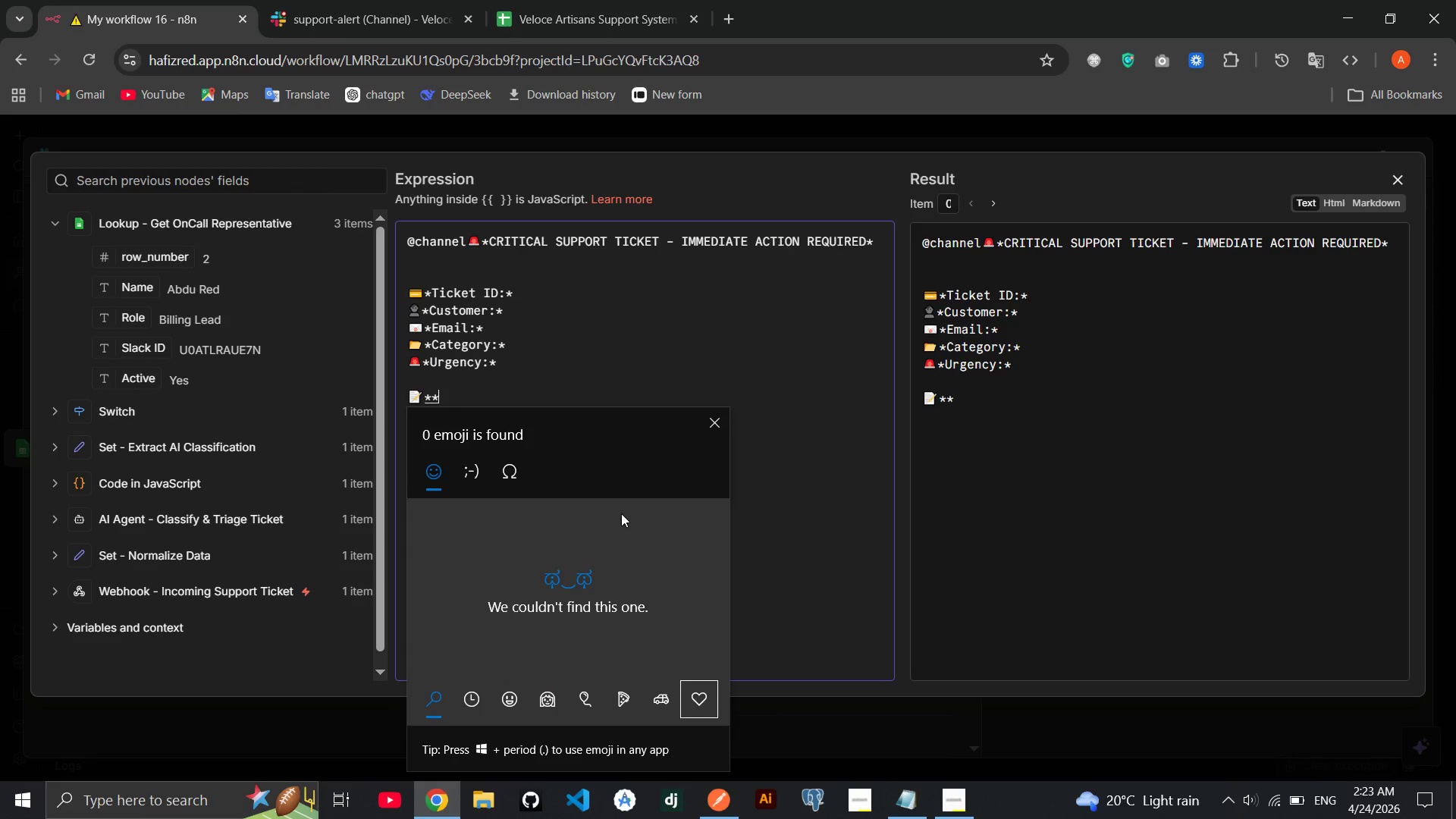 
type(Issue)
 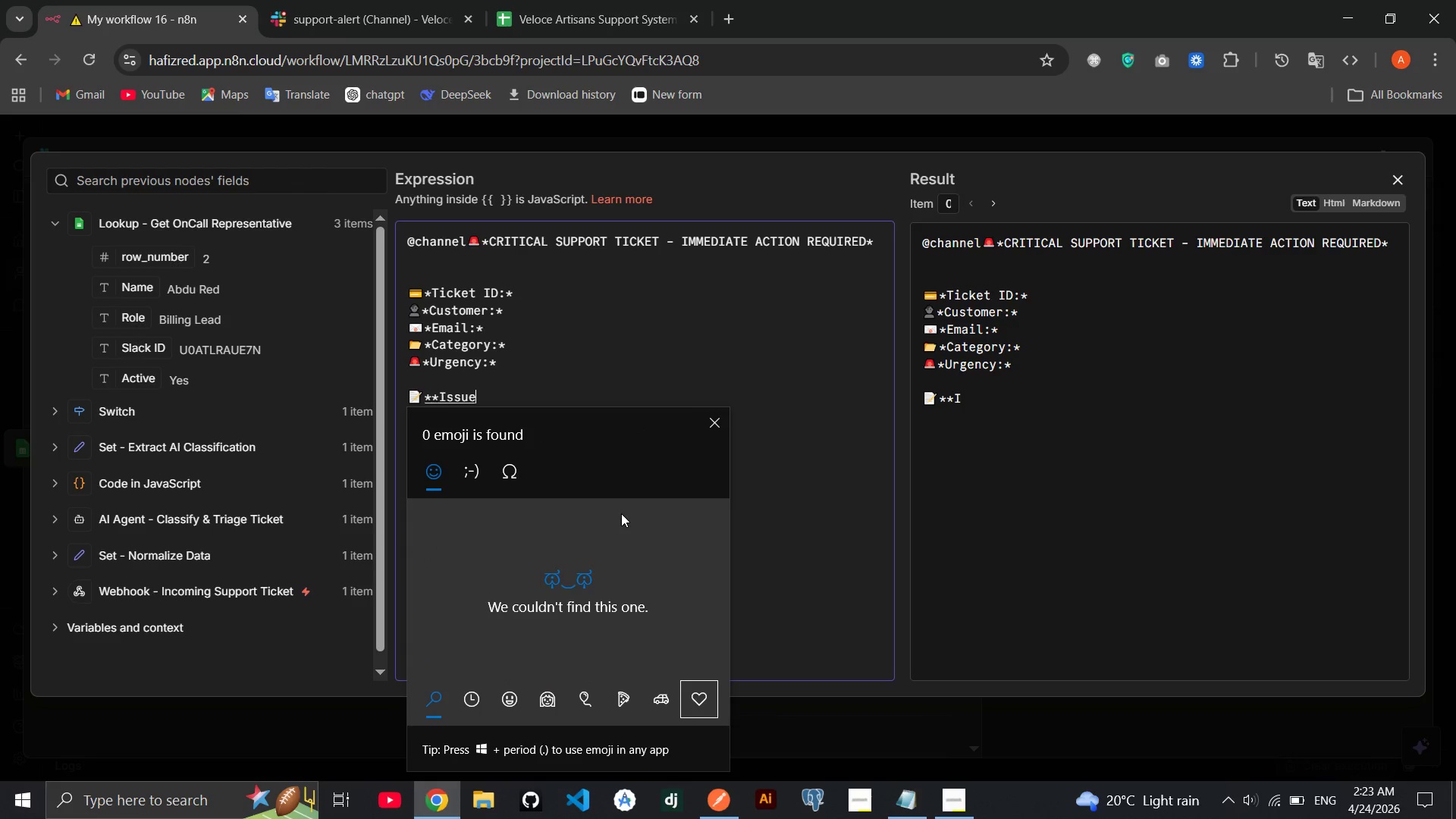 
hold_key(key=ShiftRight, duration=1.06)
 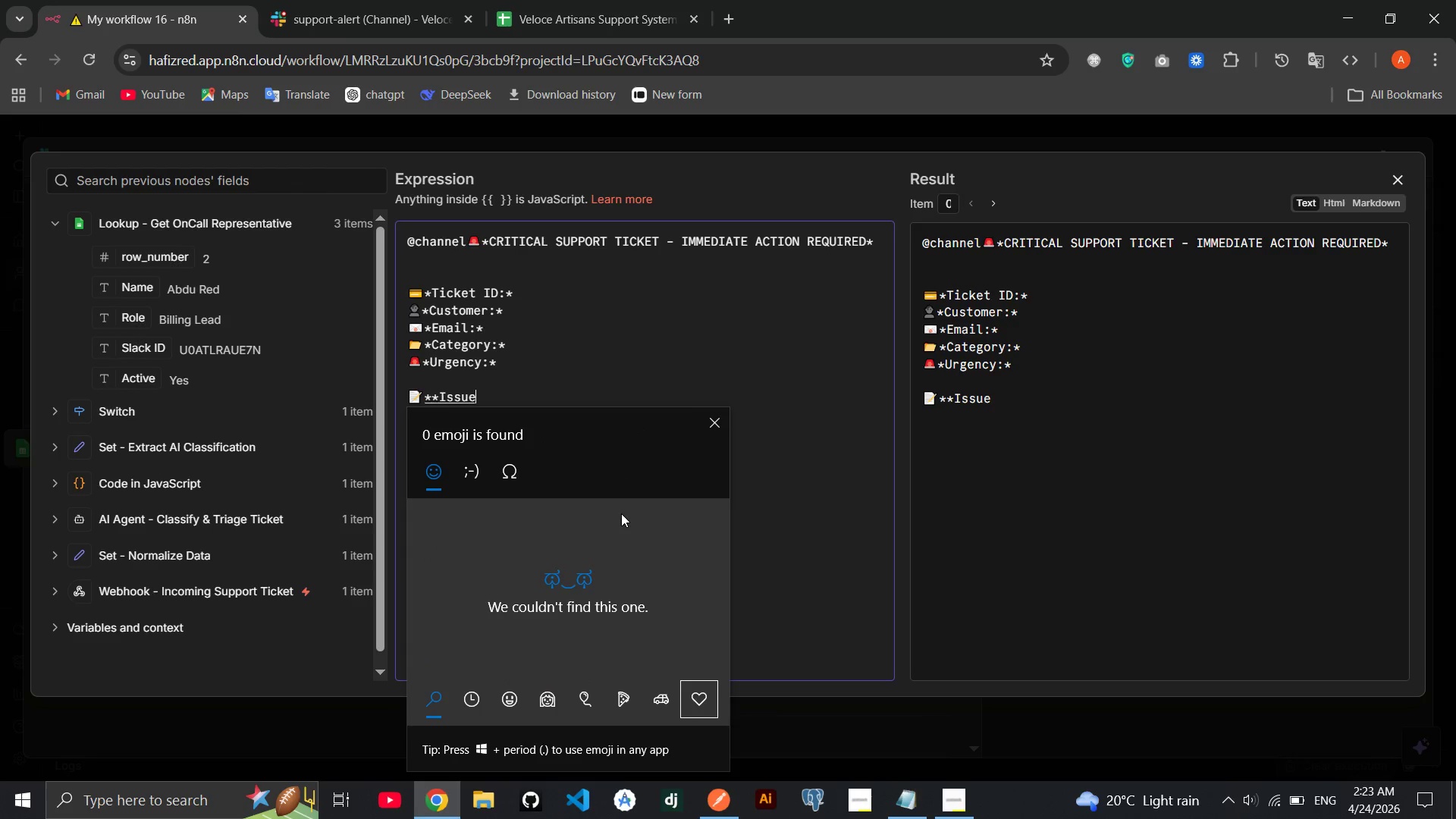 
key(ArrowLeft)
 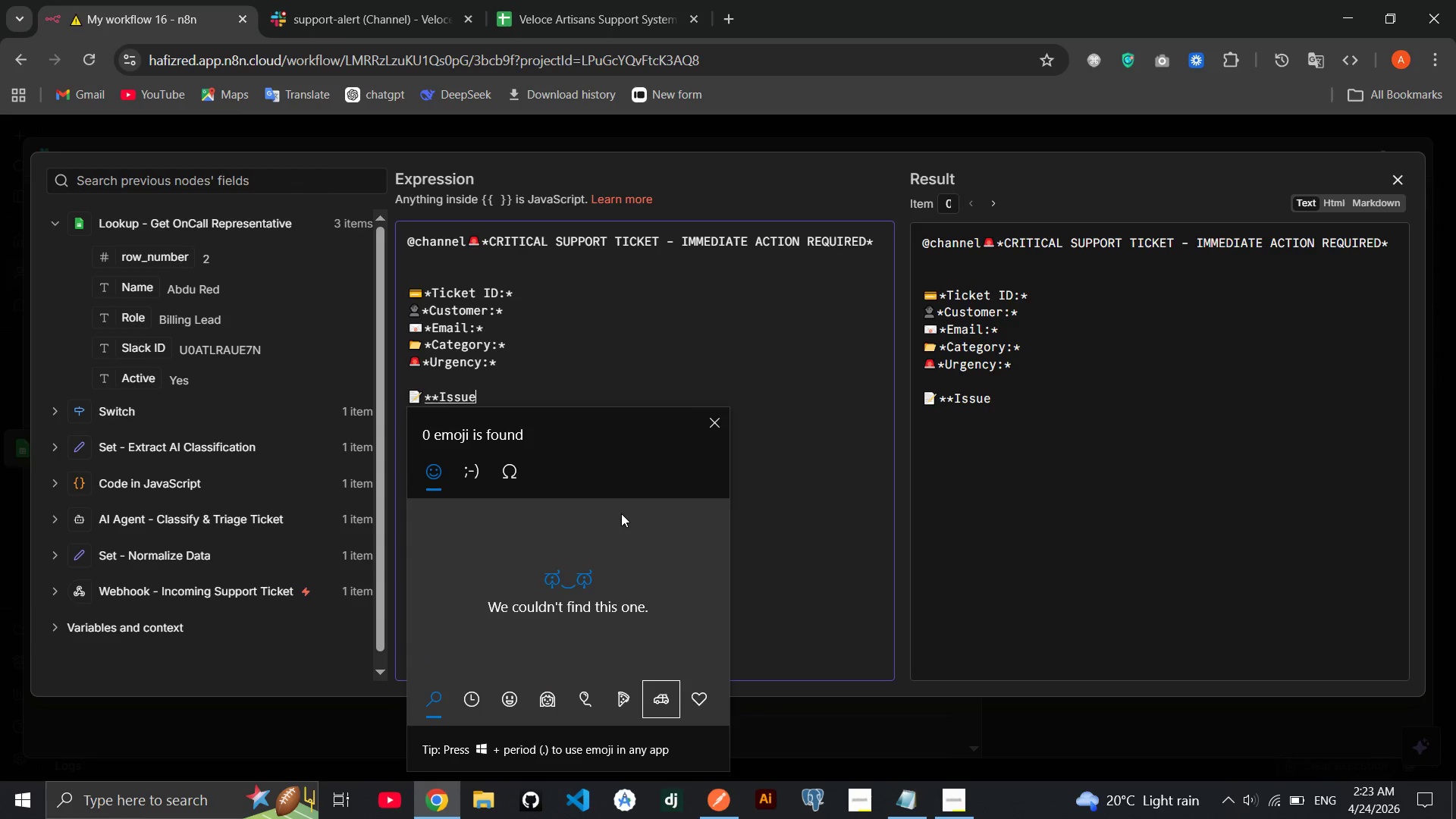 
key(ArrowLeft)
 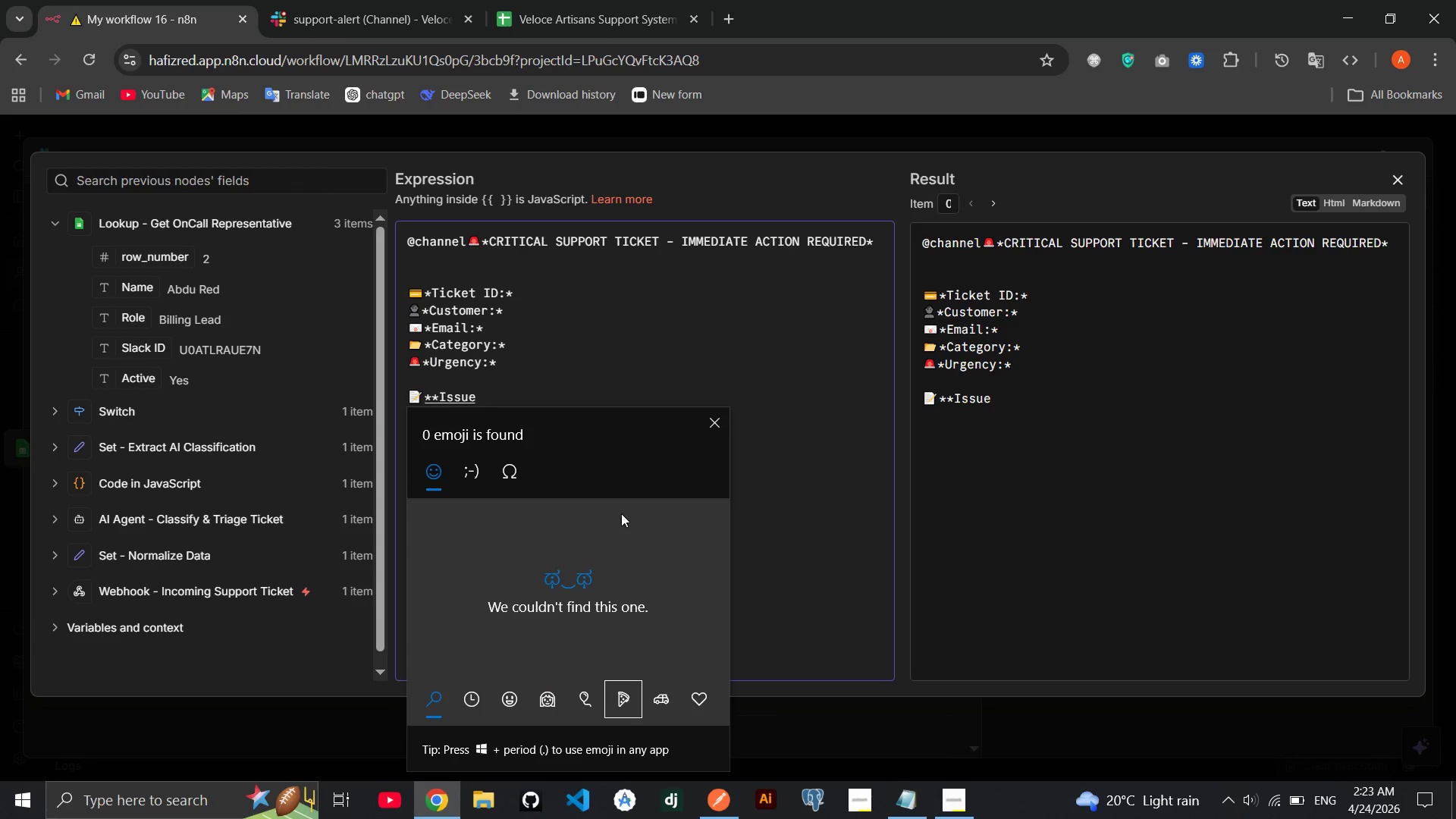 
key(ArrowLeft)
 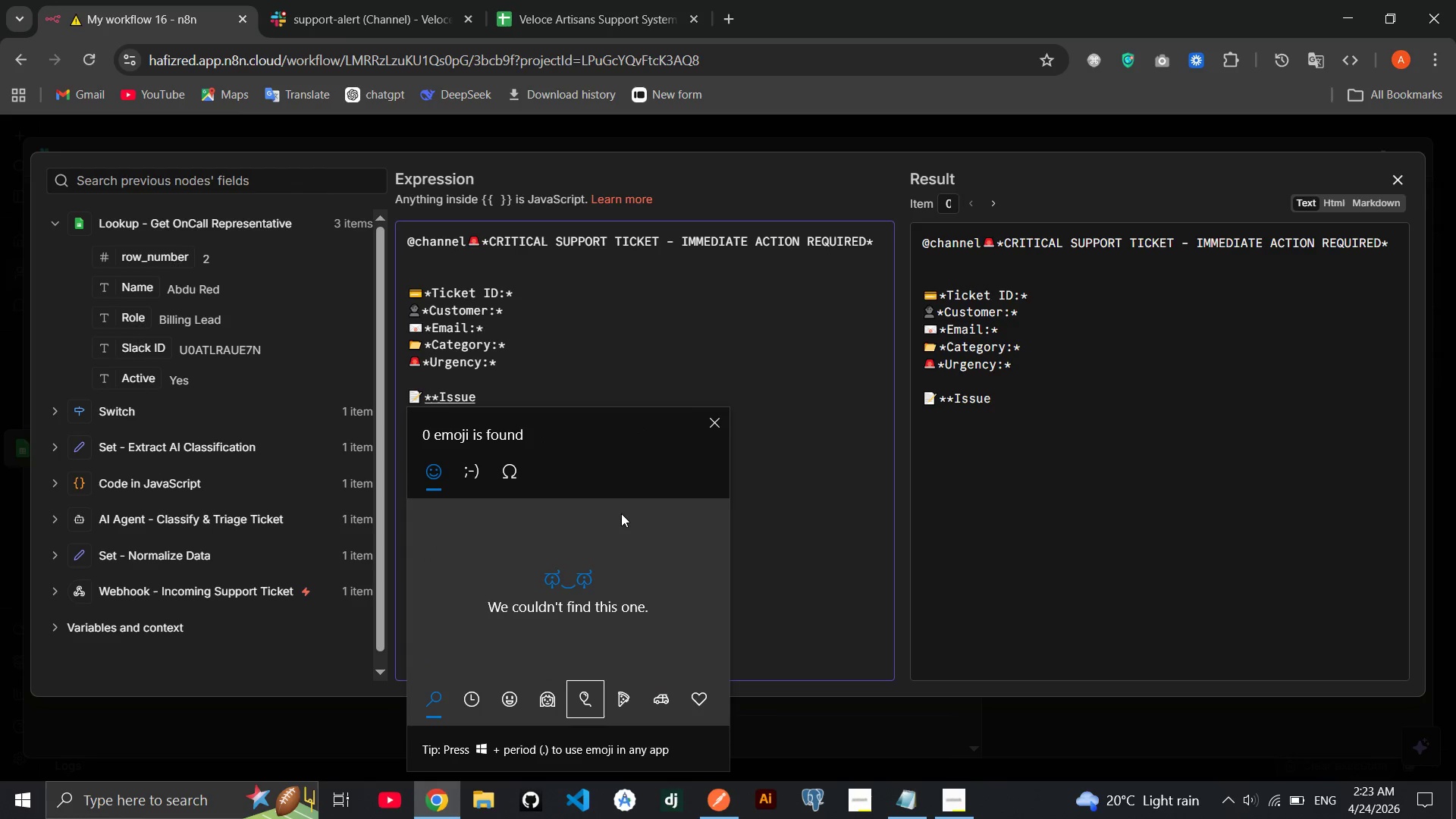 
key(ArrowLeft)
 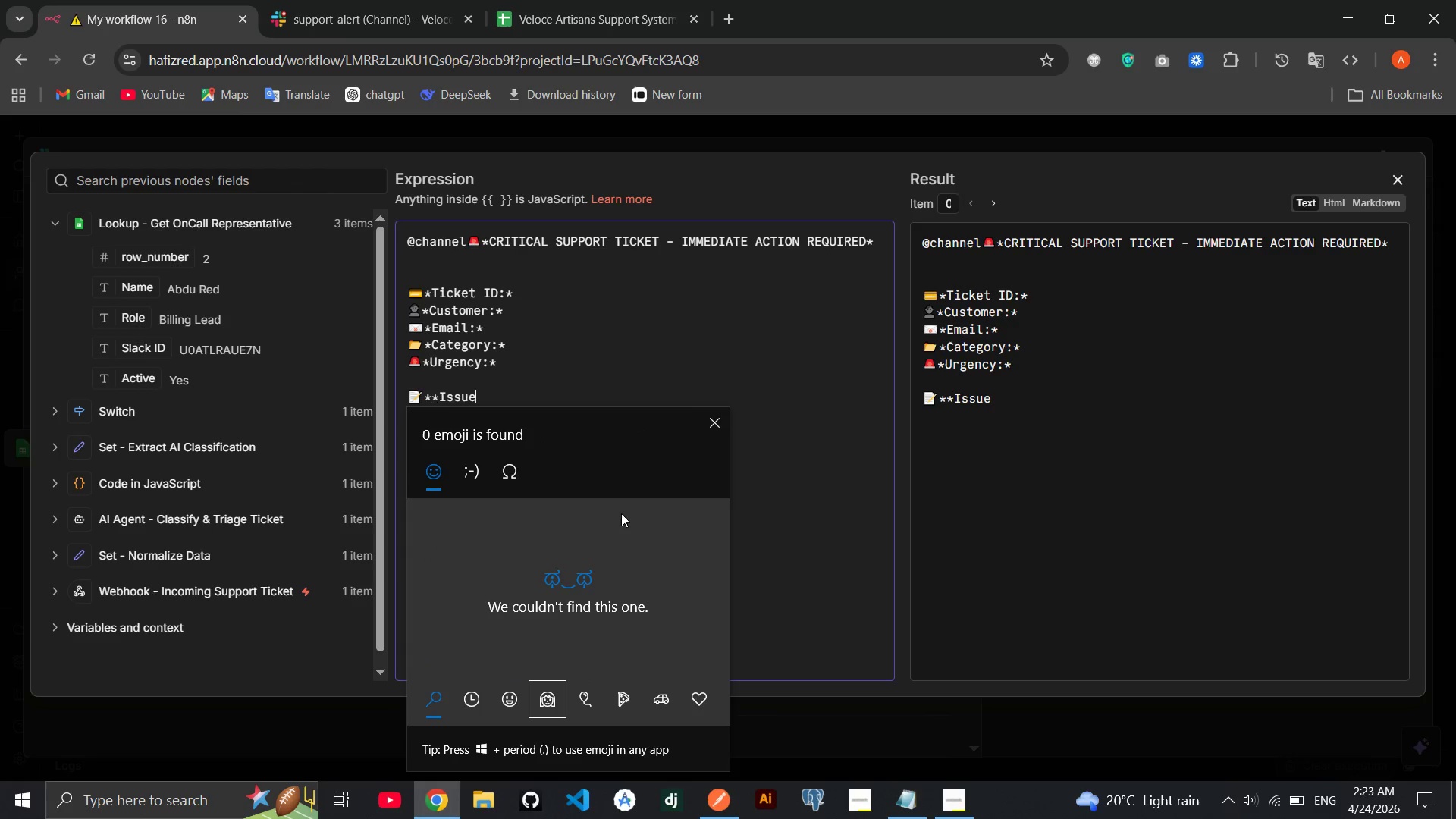 
key(ArrowLeft)
 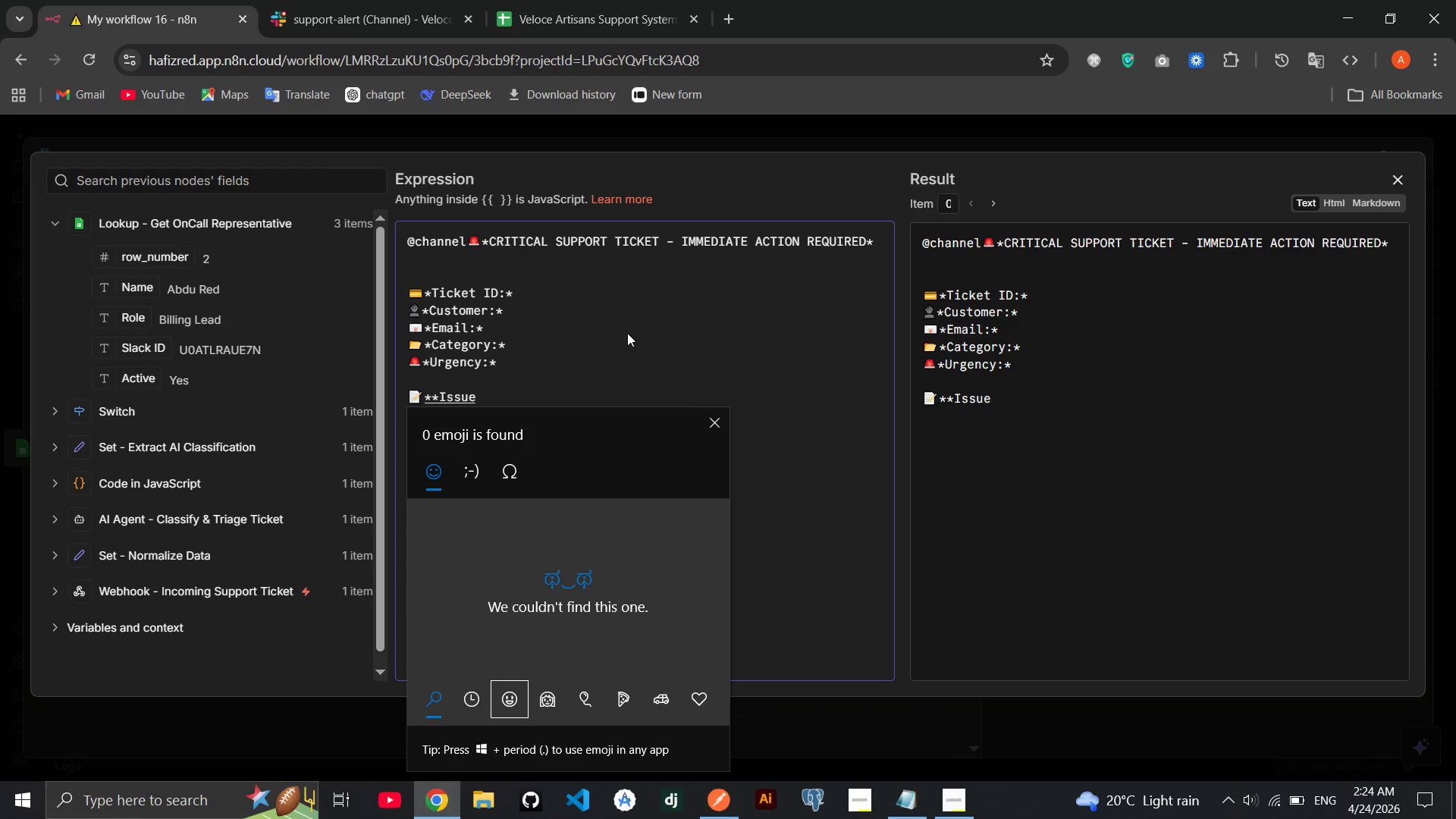 
left_click([627, 333])
 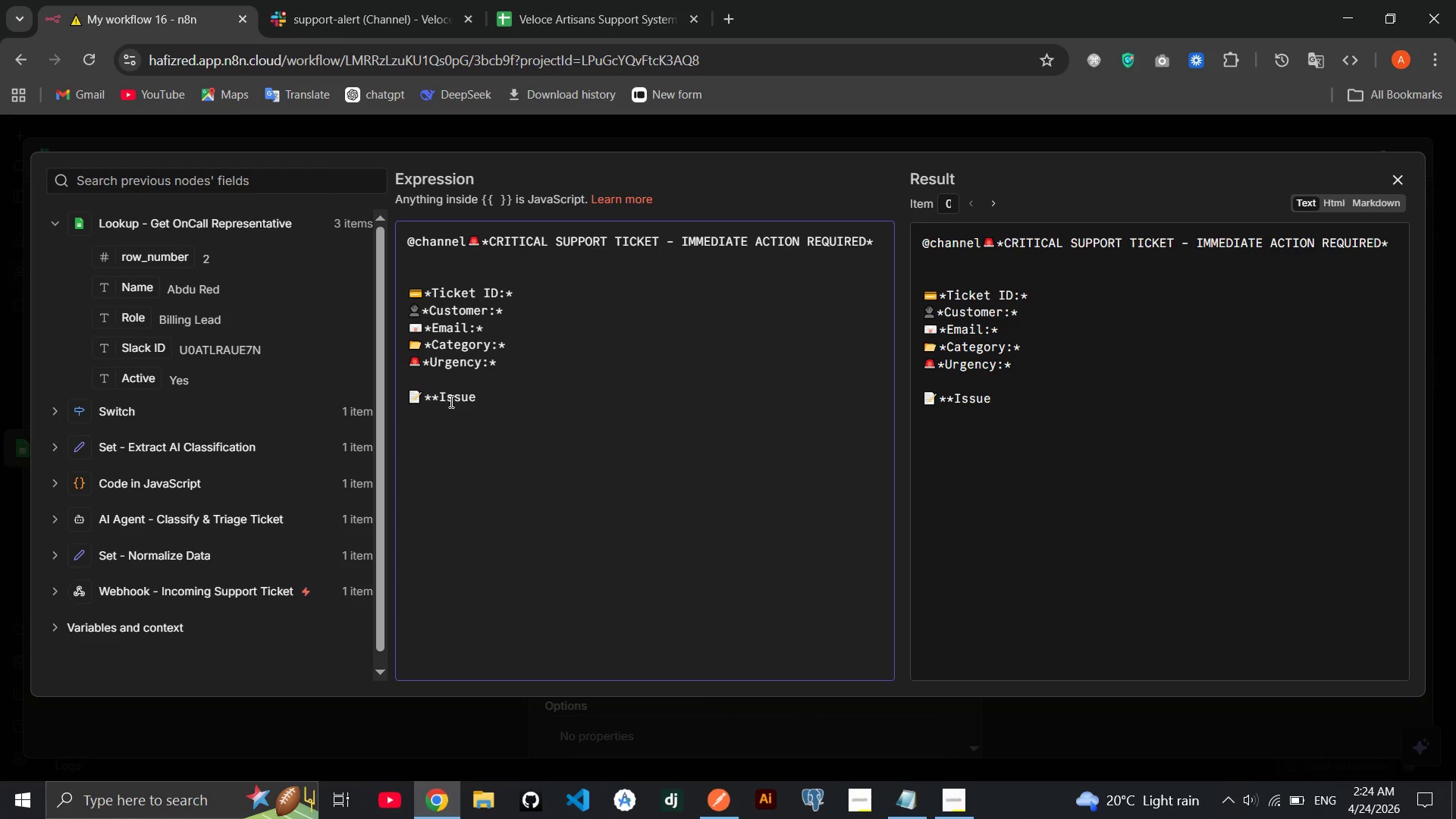 
left_click([441, 397])
 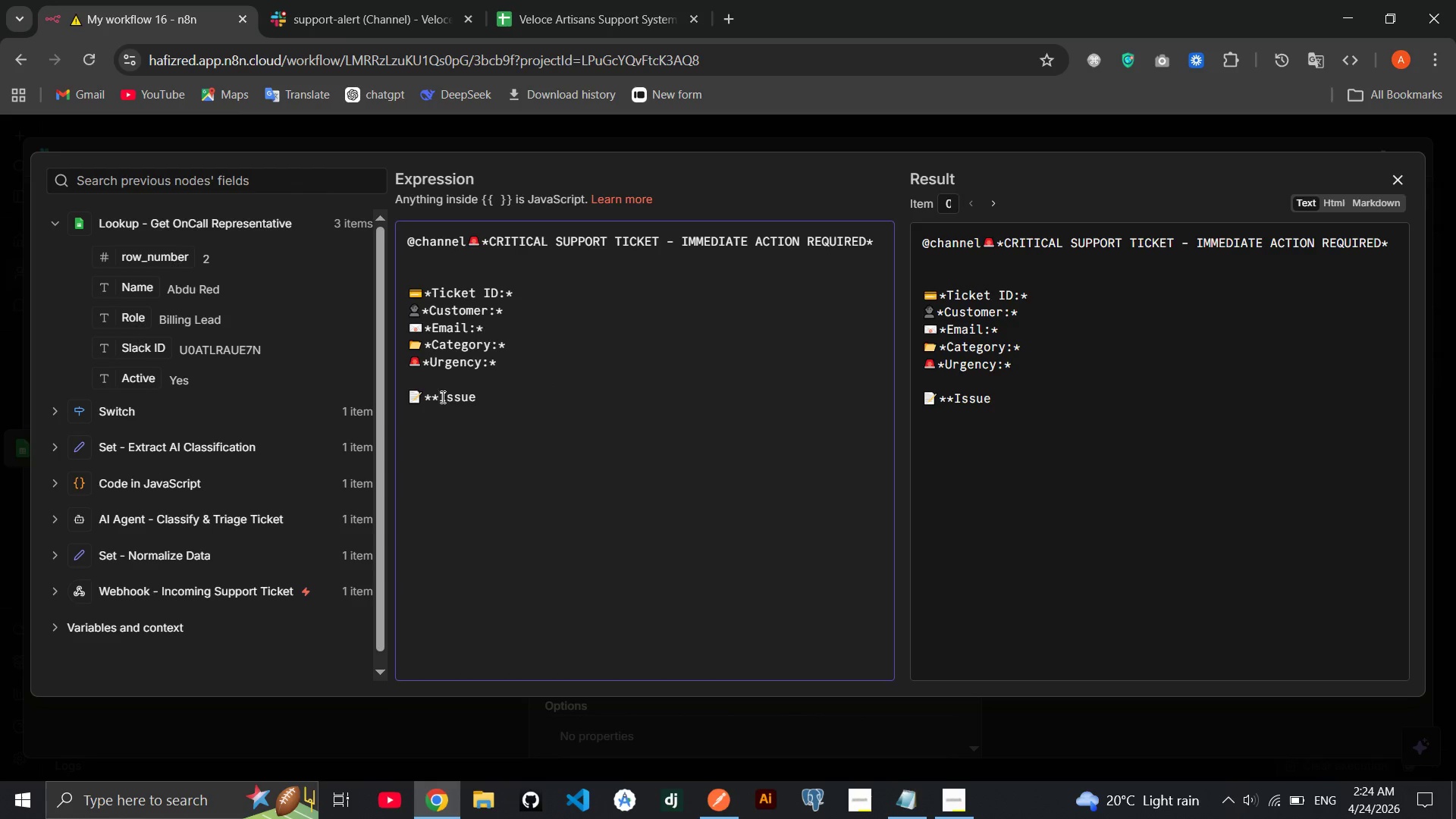 
key(Backspace)
 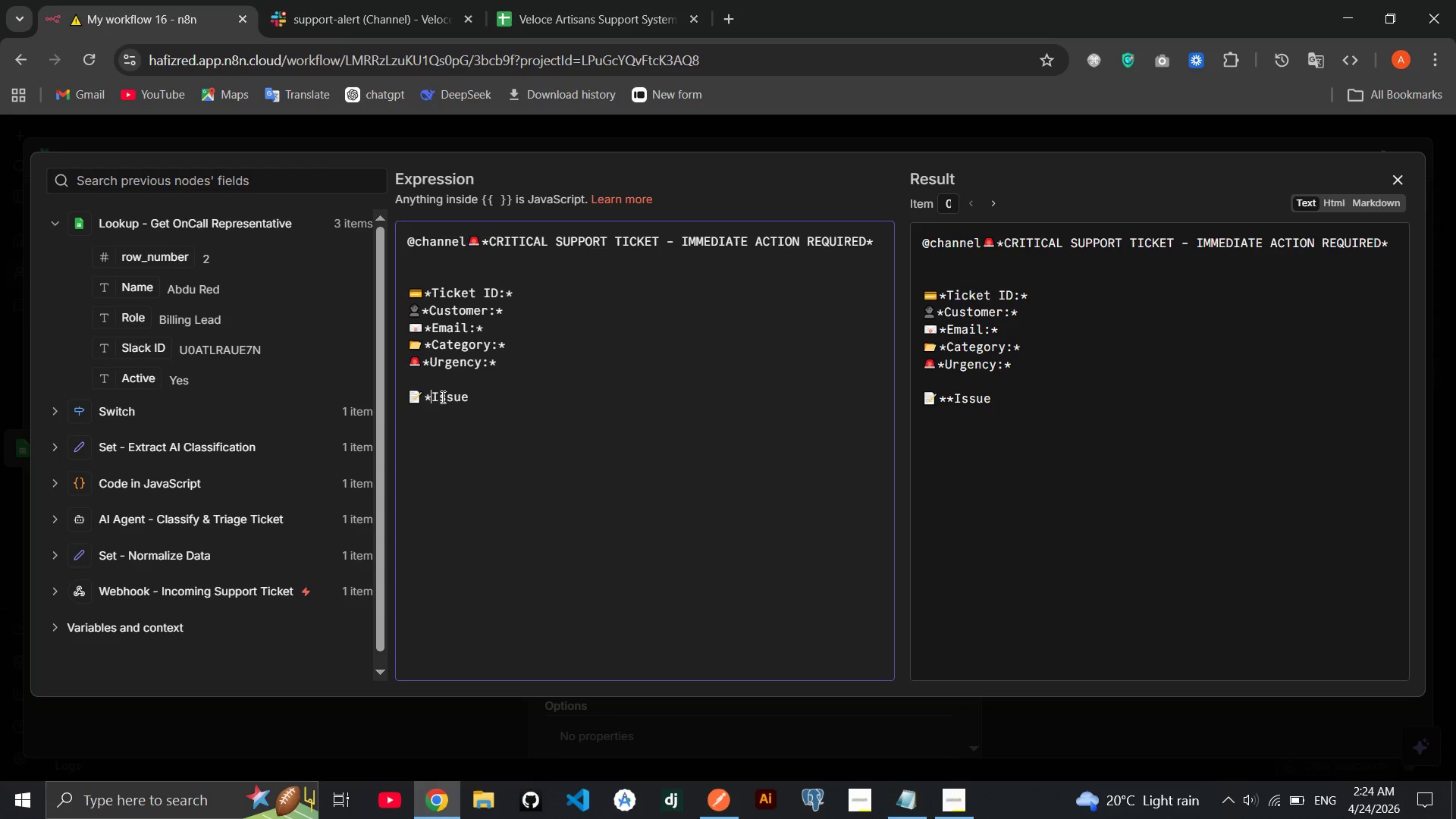 
key(End)
 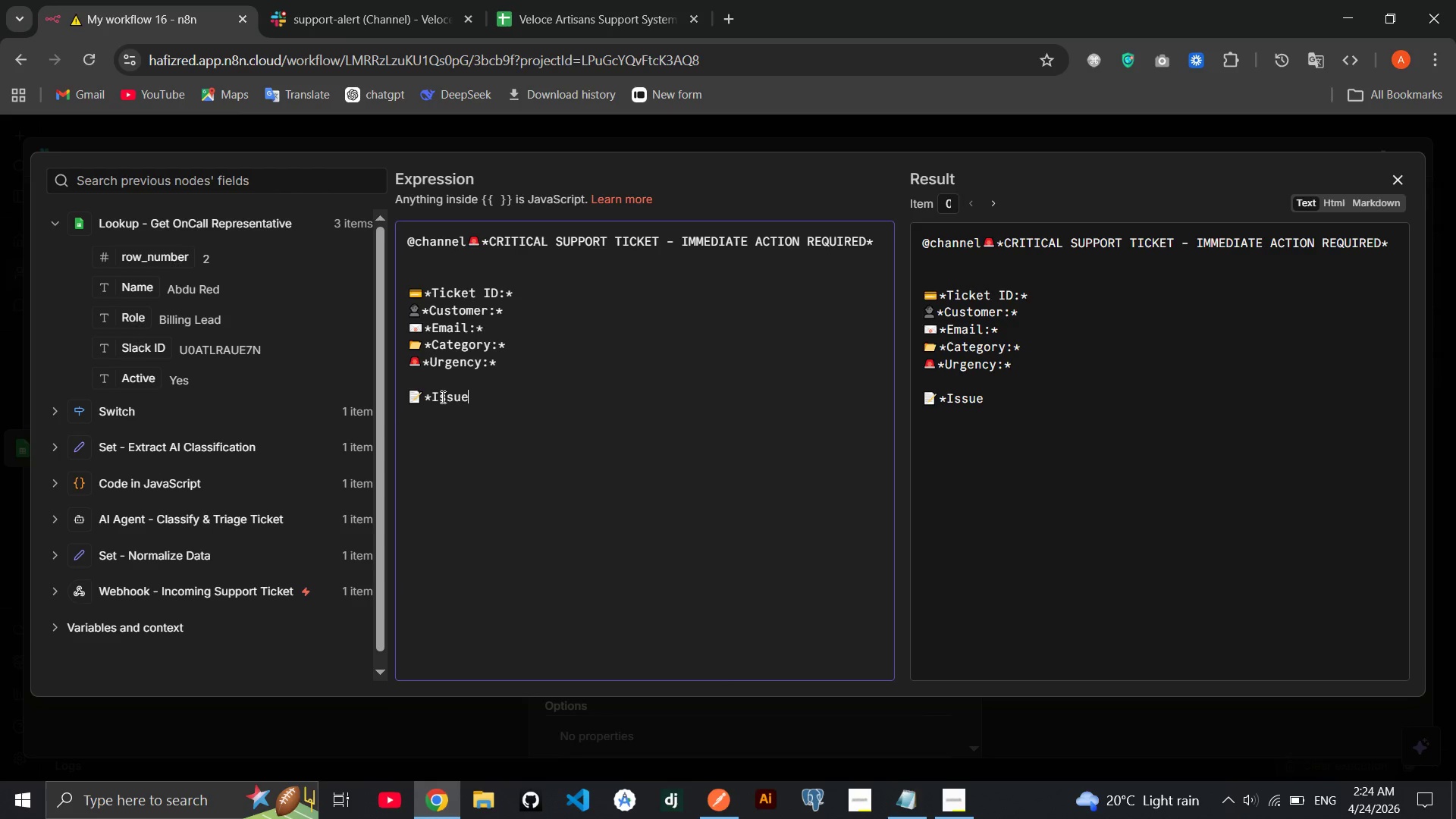 
key(Shift+8)
 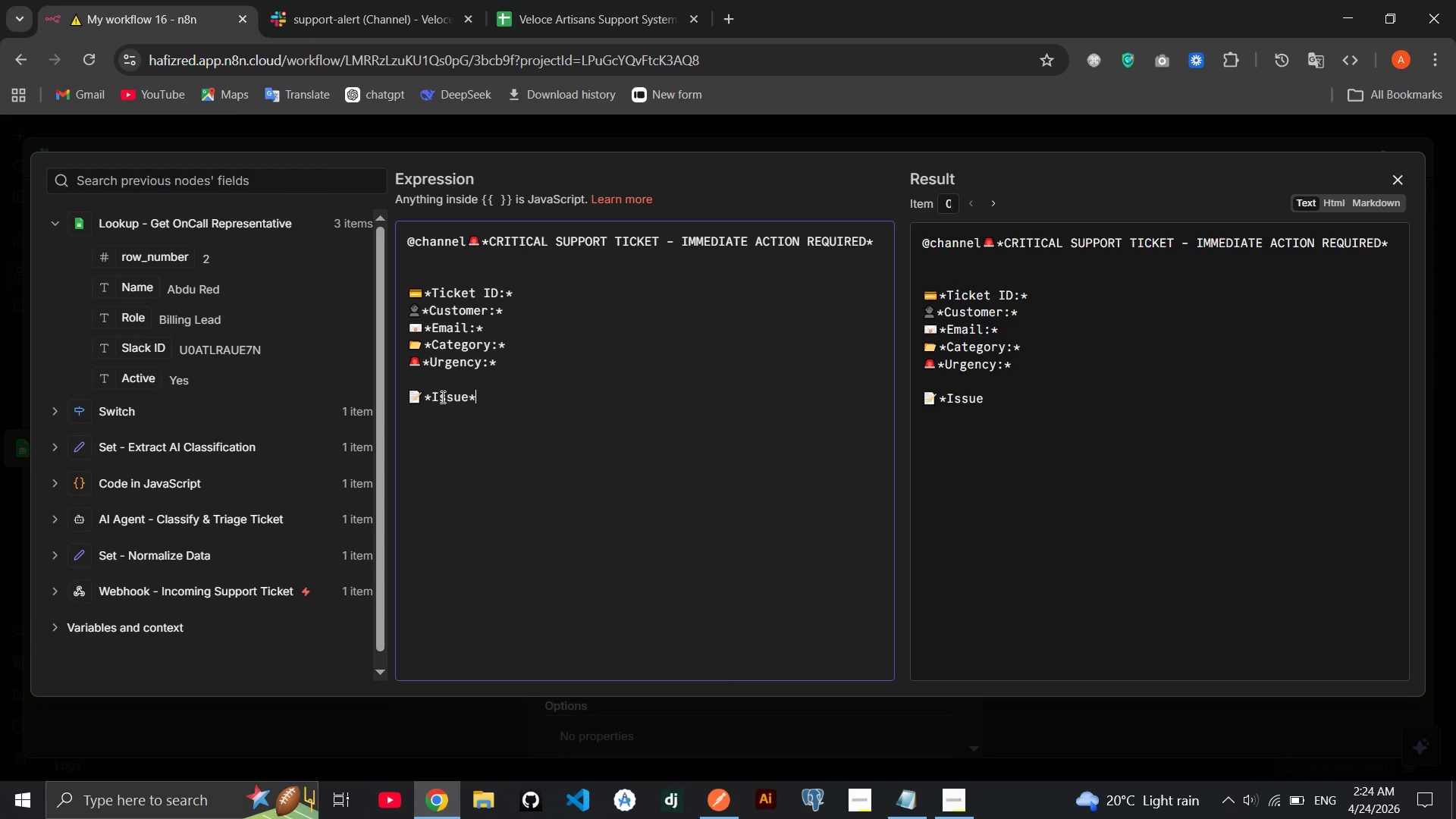 
key(ArrowLeft)
 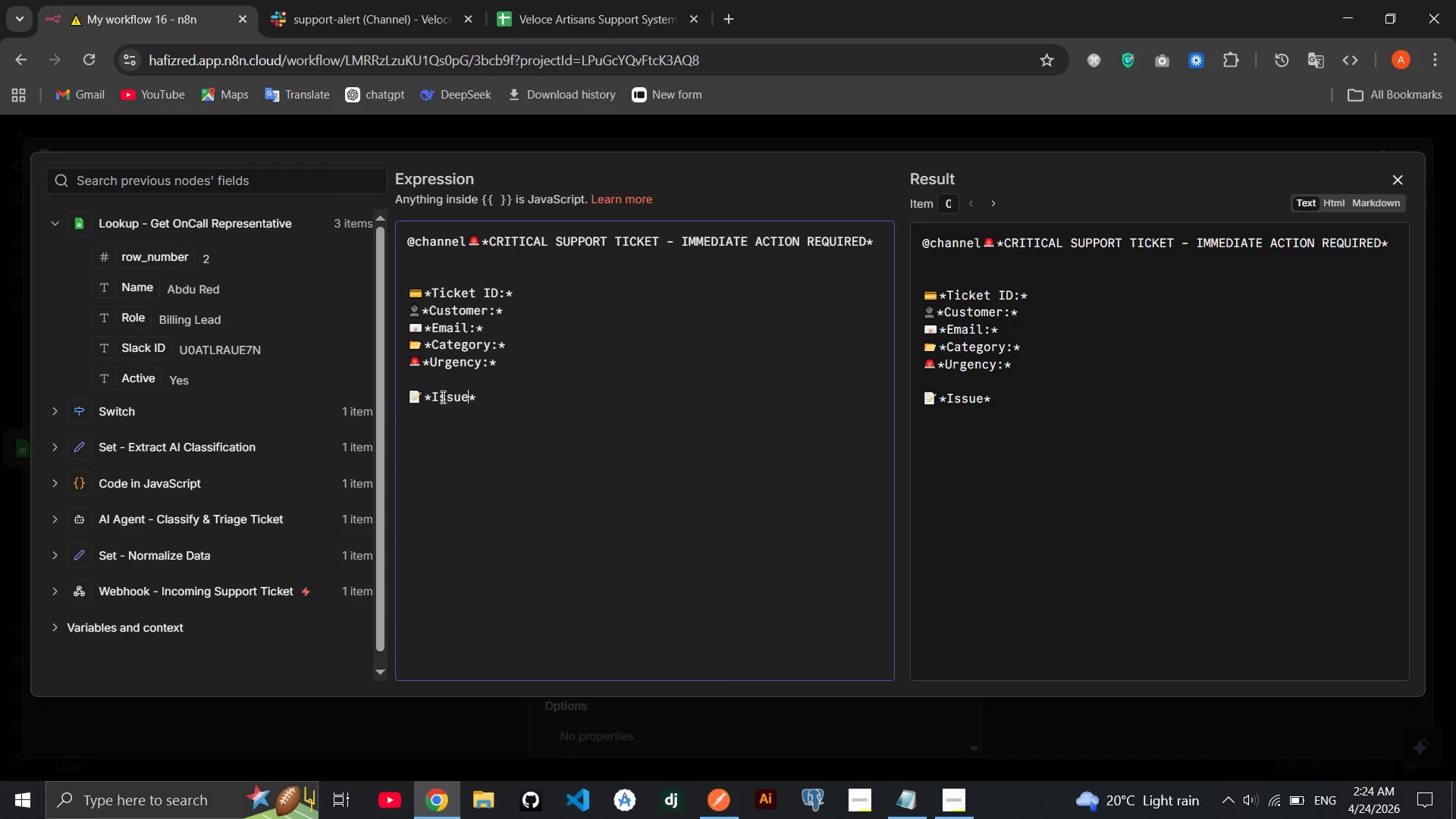 
key(Shift+Semicolon)
 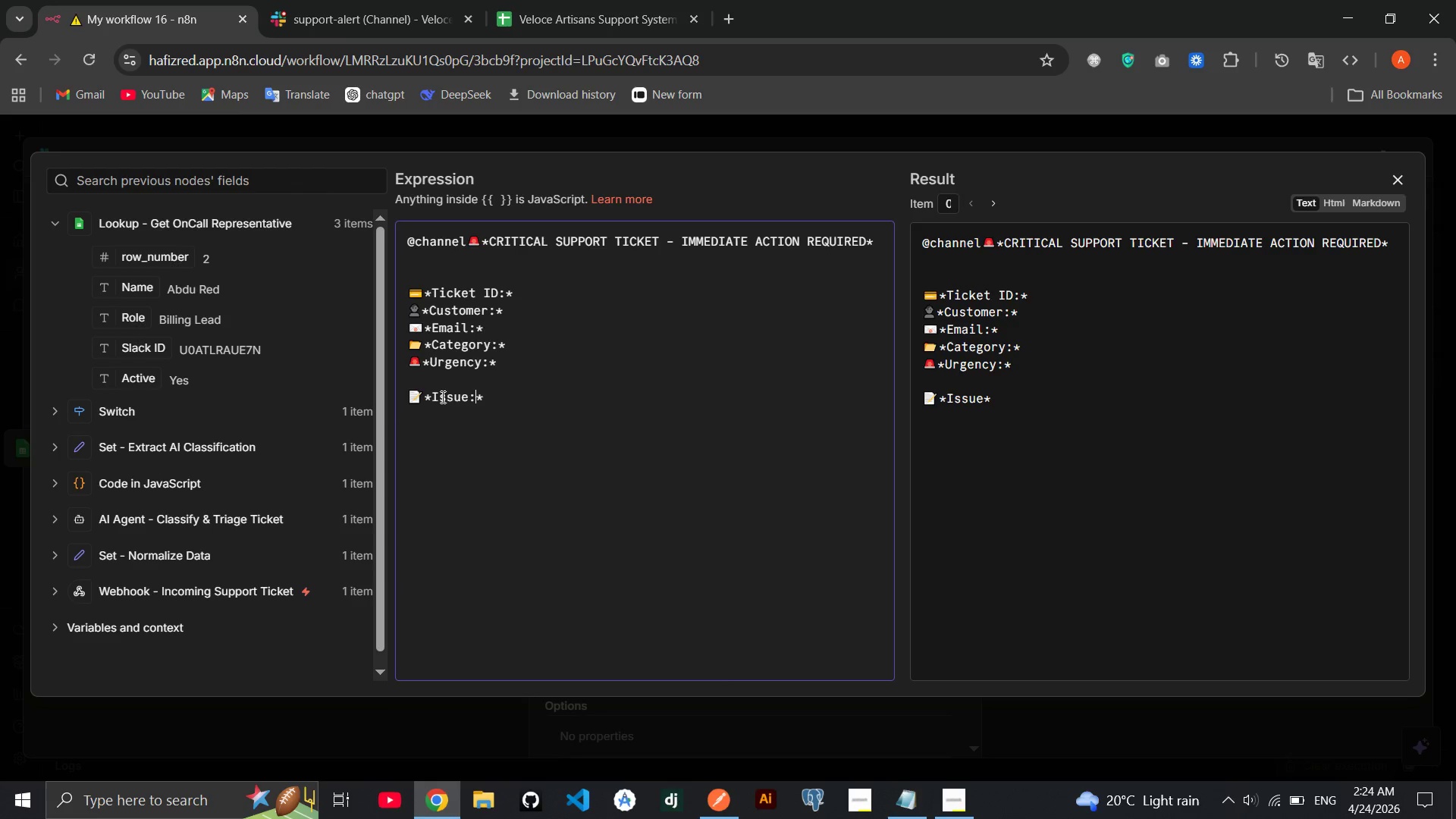 
key(ArrowRight)
 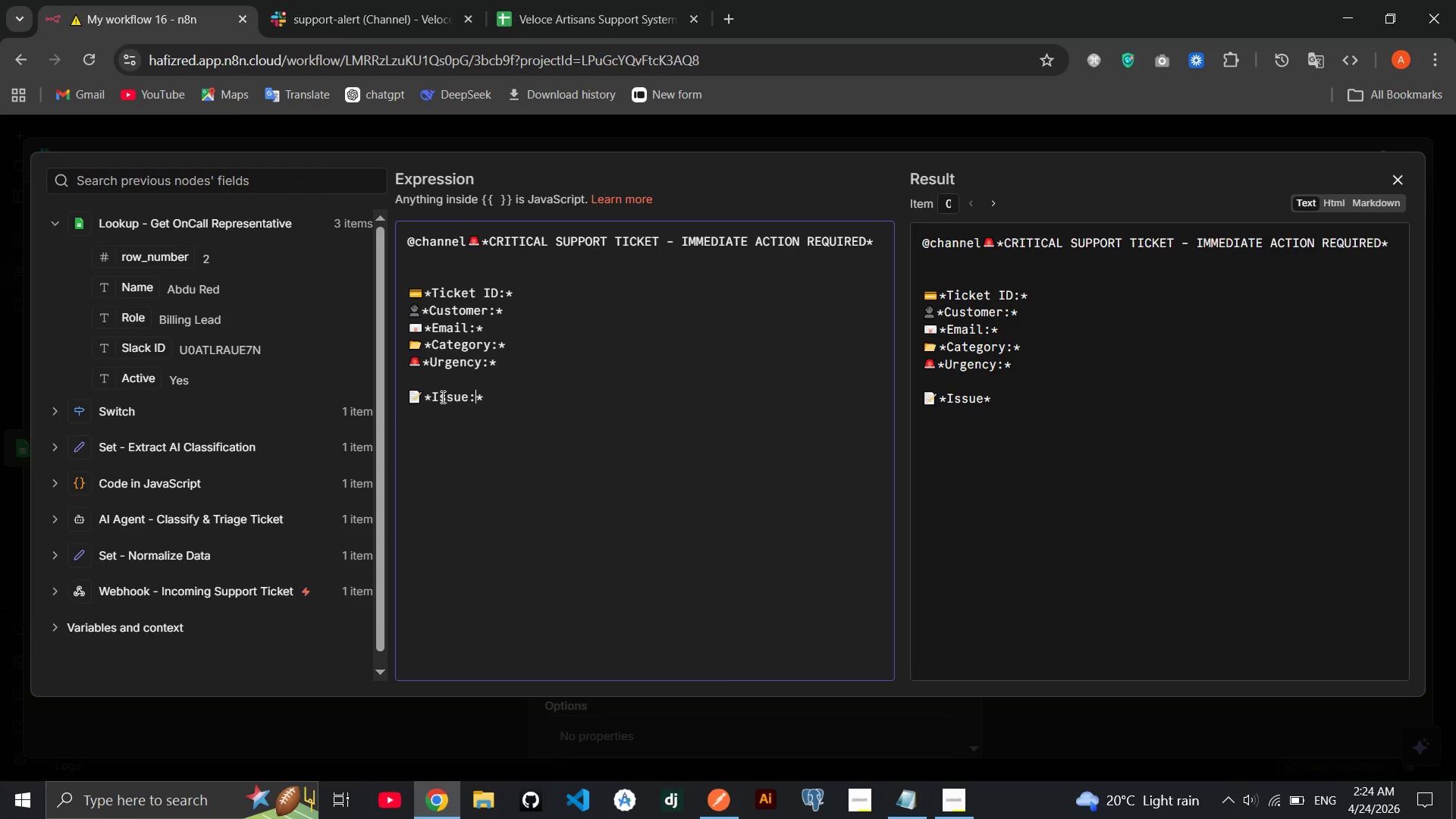 
key(Space)
 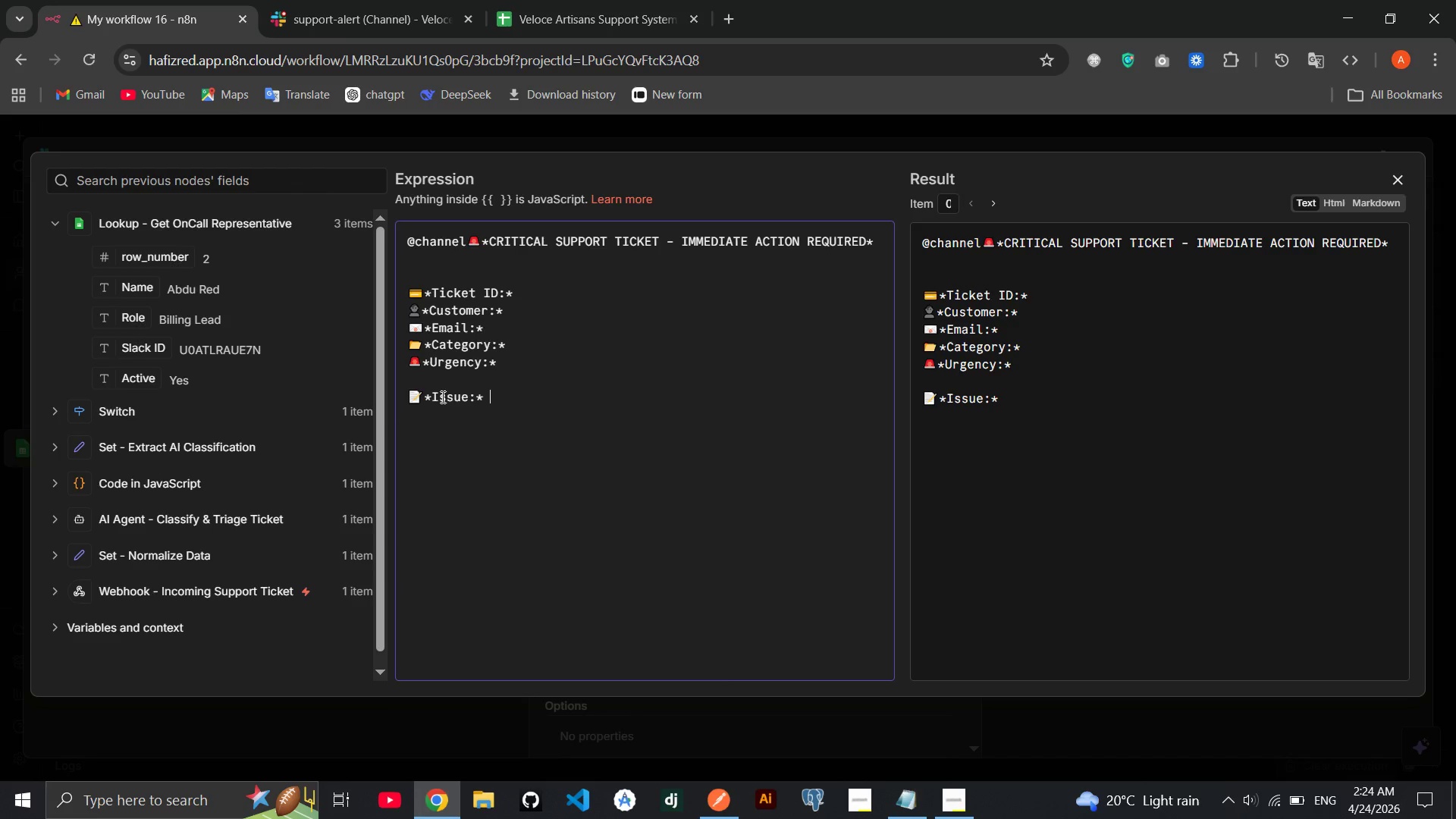 
key(Enter)
 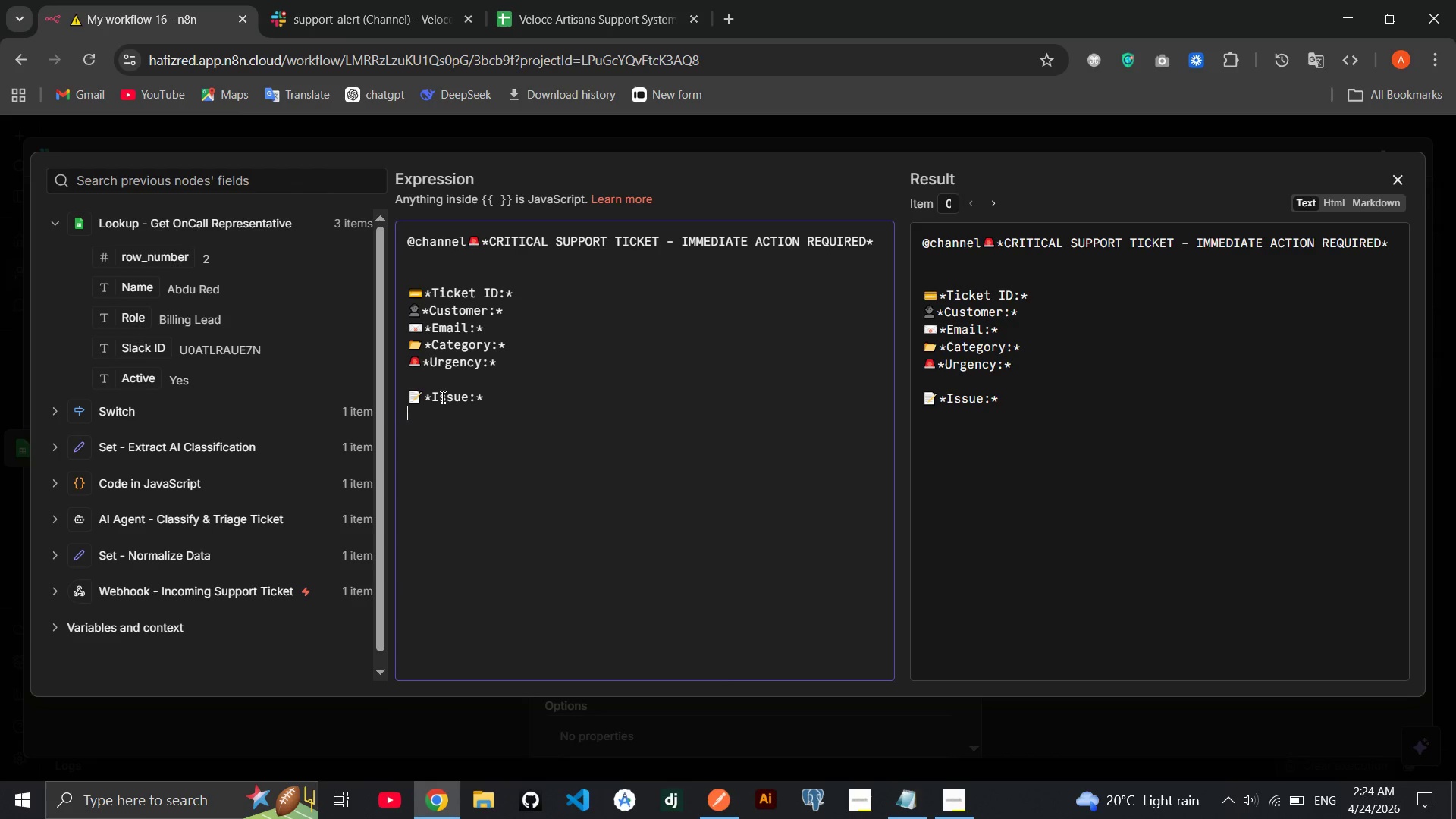 
wait(6.11)
 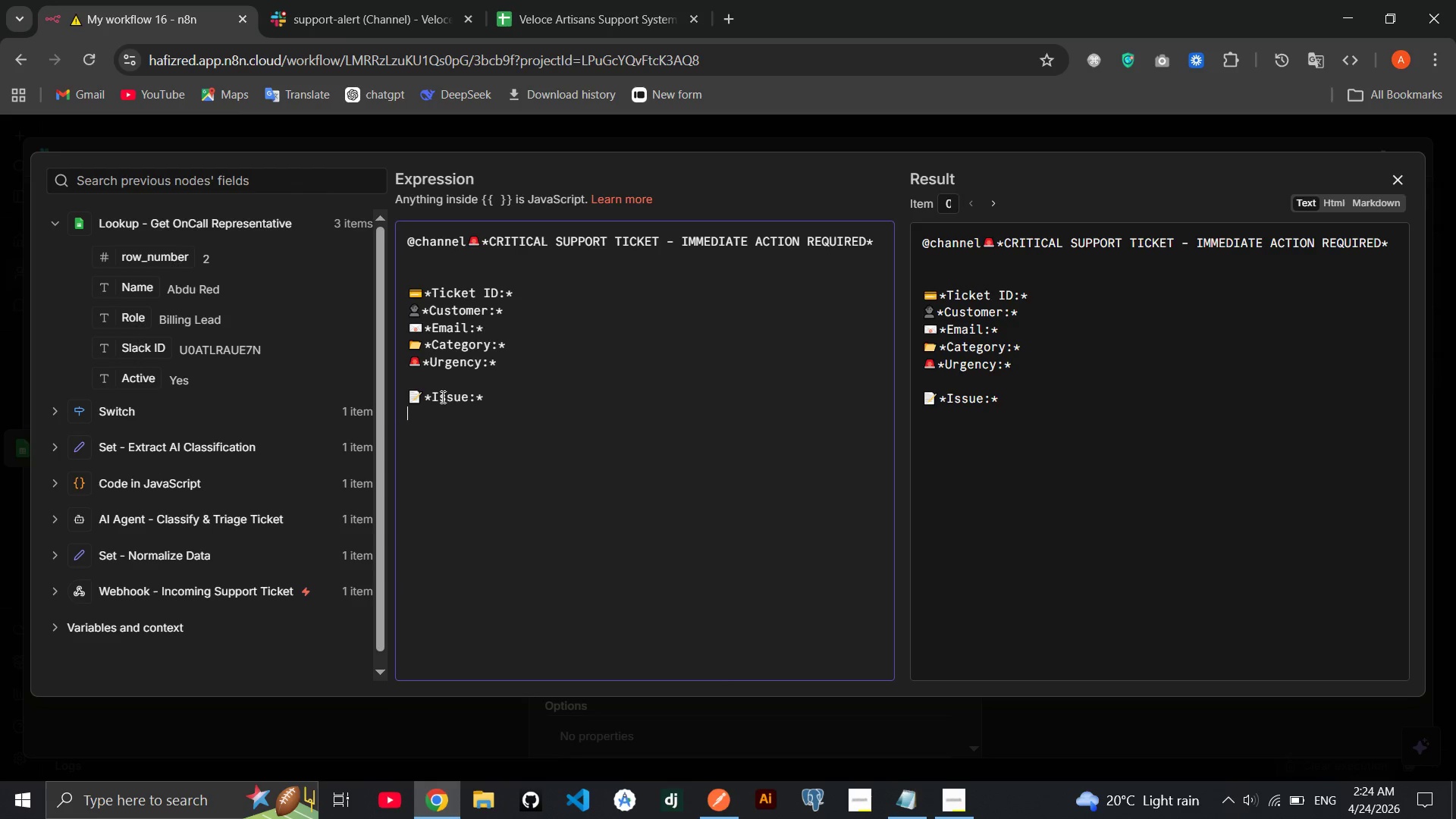 
key(Meta+Period)
 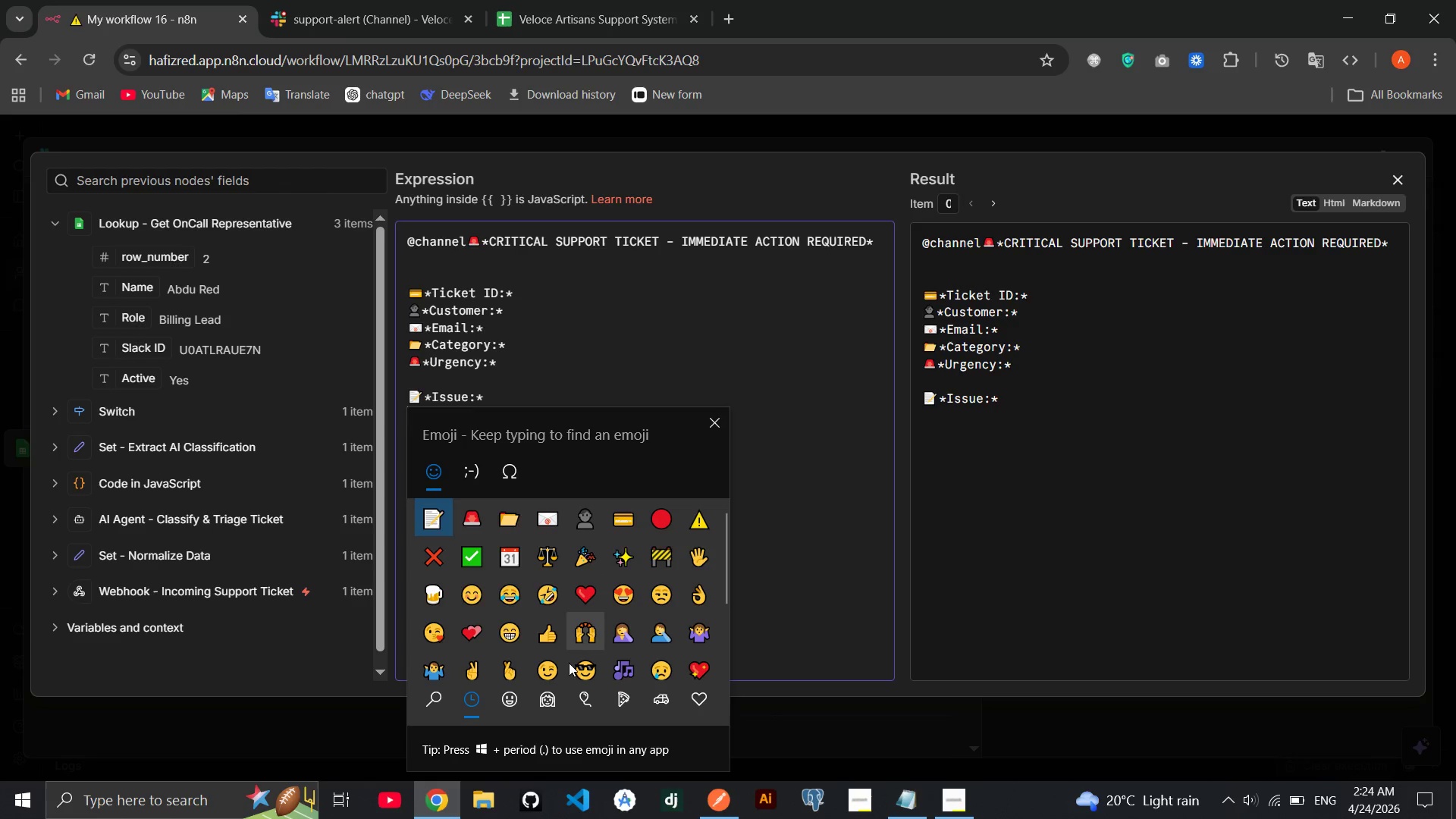 
wait(5.42)
 